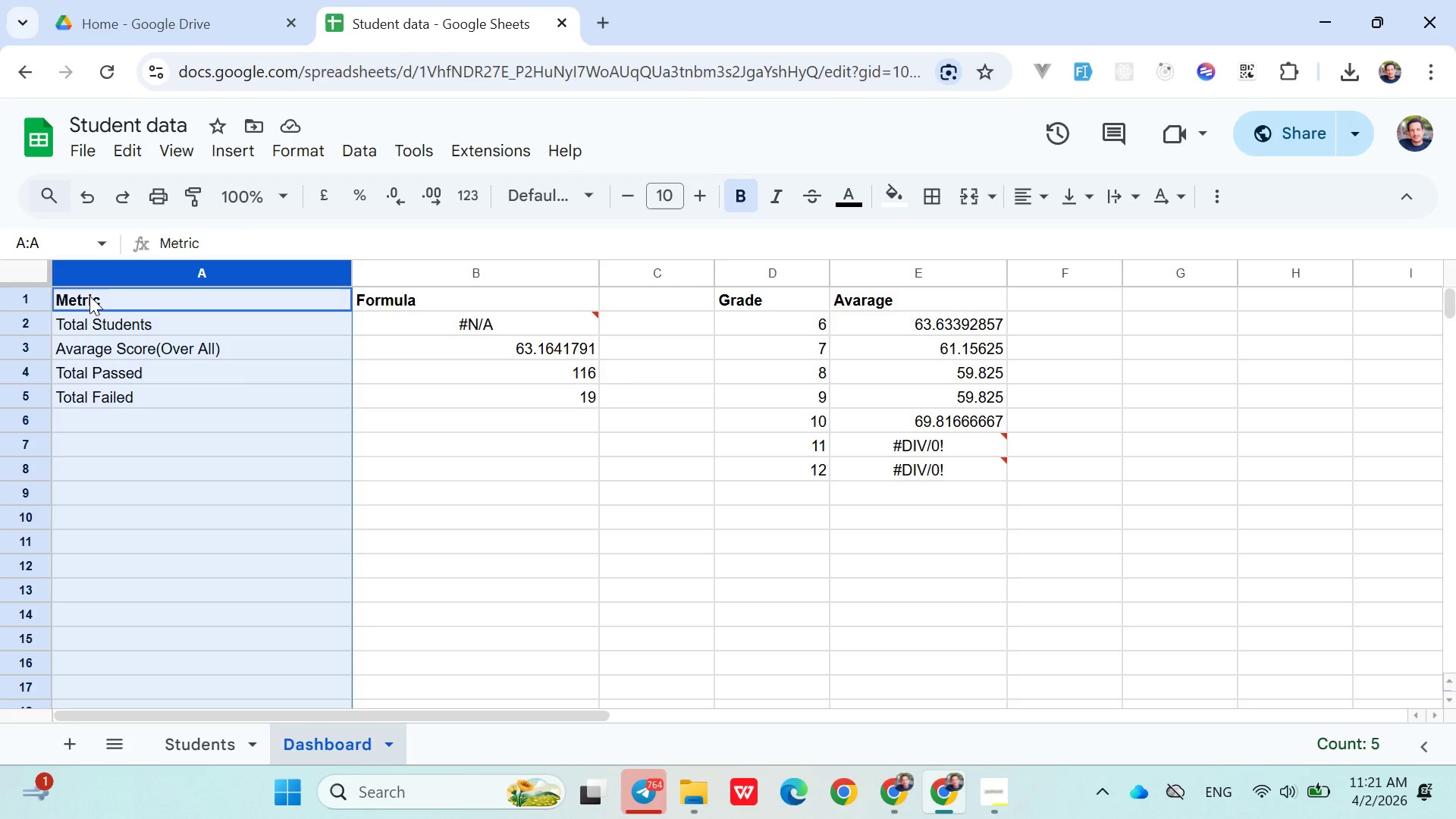 
left_click([89, 296])
 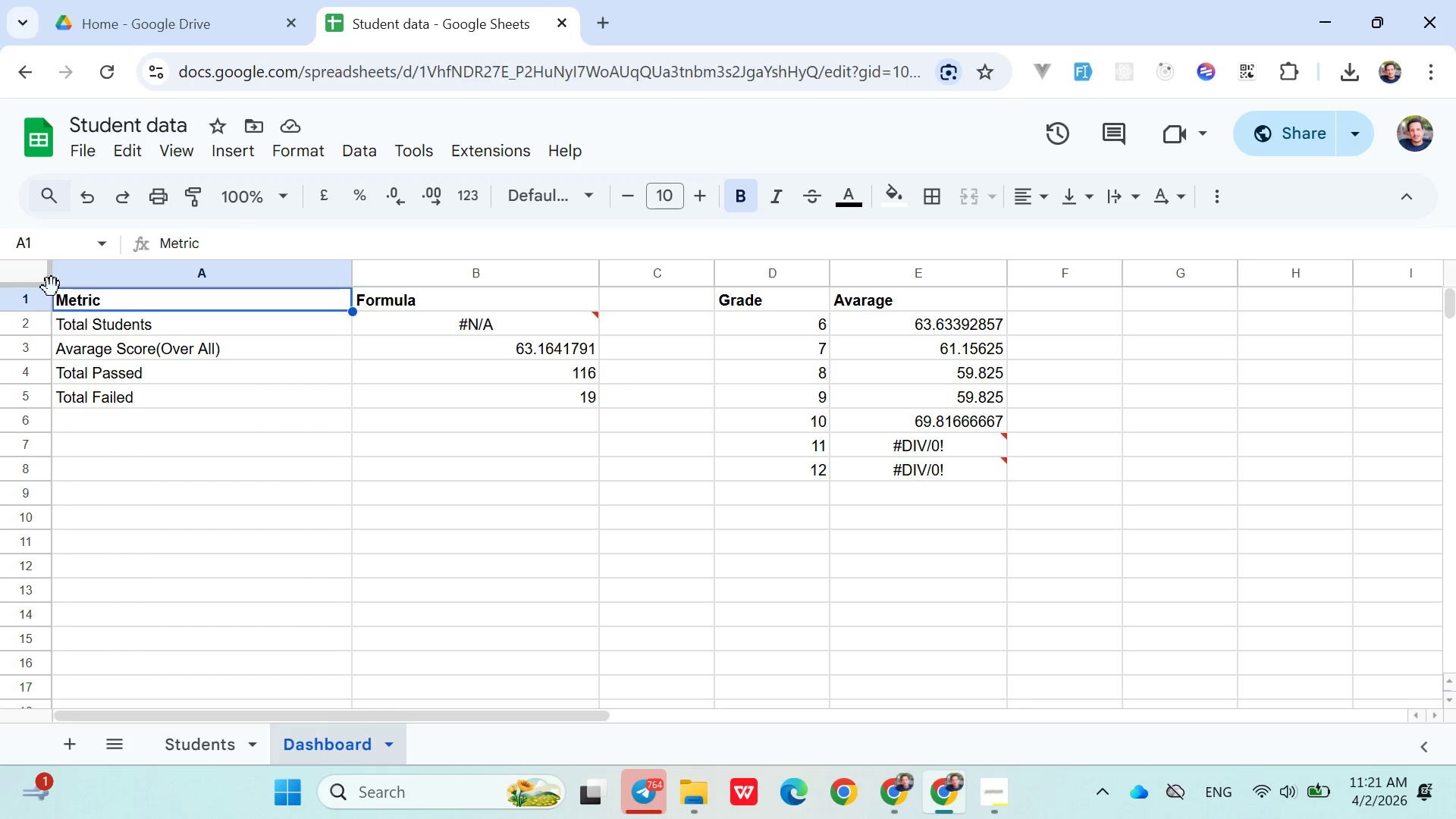 
left_click([51, 286])
 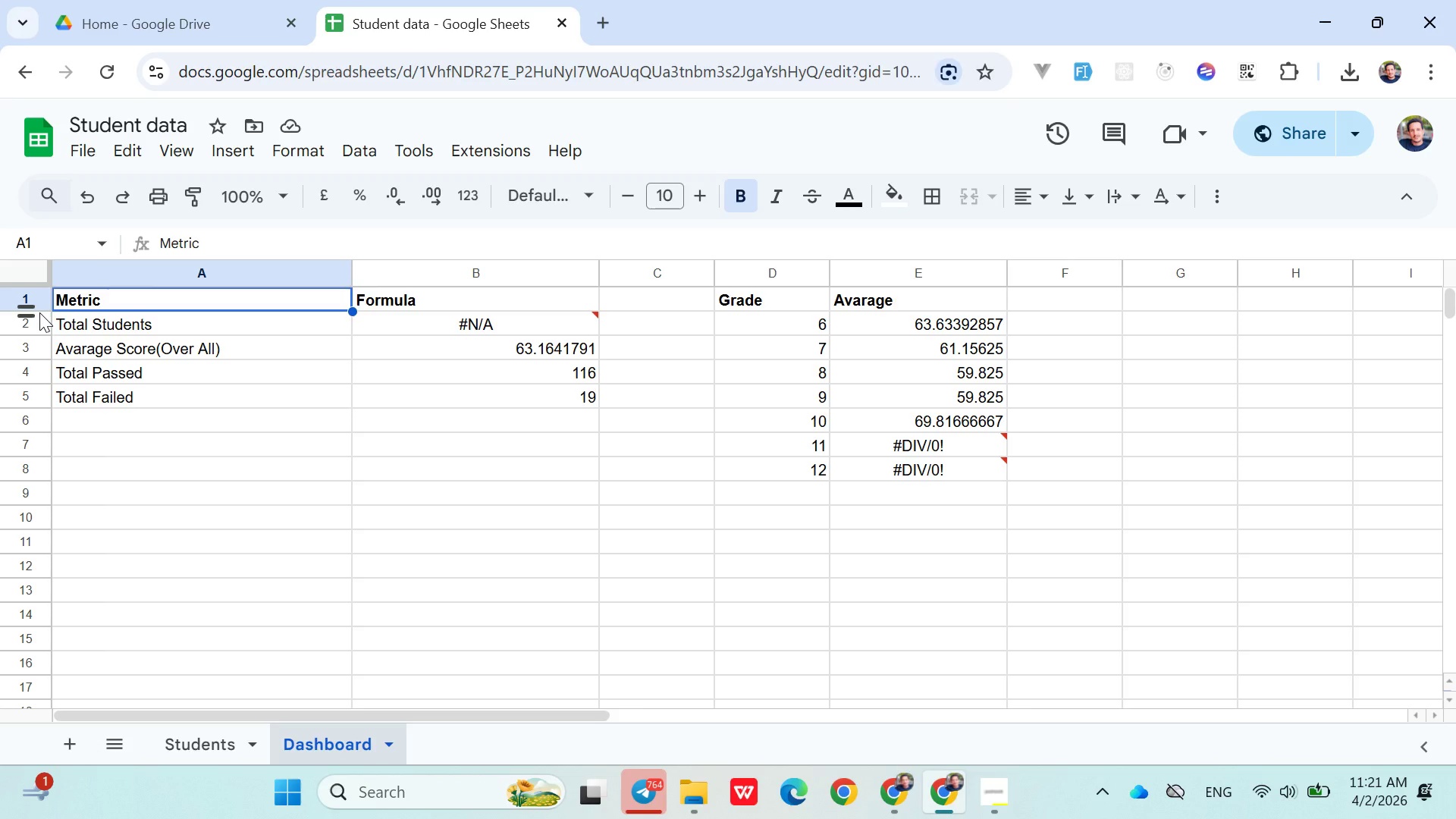 
left_click_drag(start_coordinate=[28, 312], to_coordinate=[30, 361])
 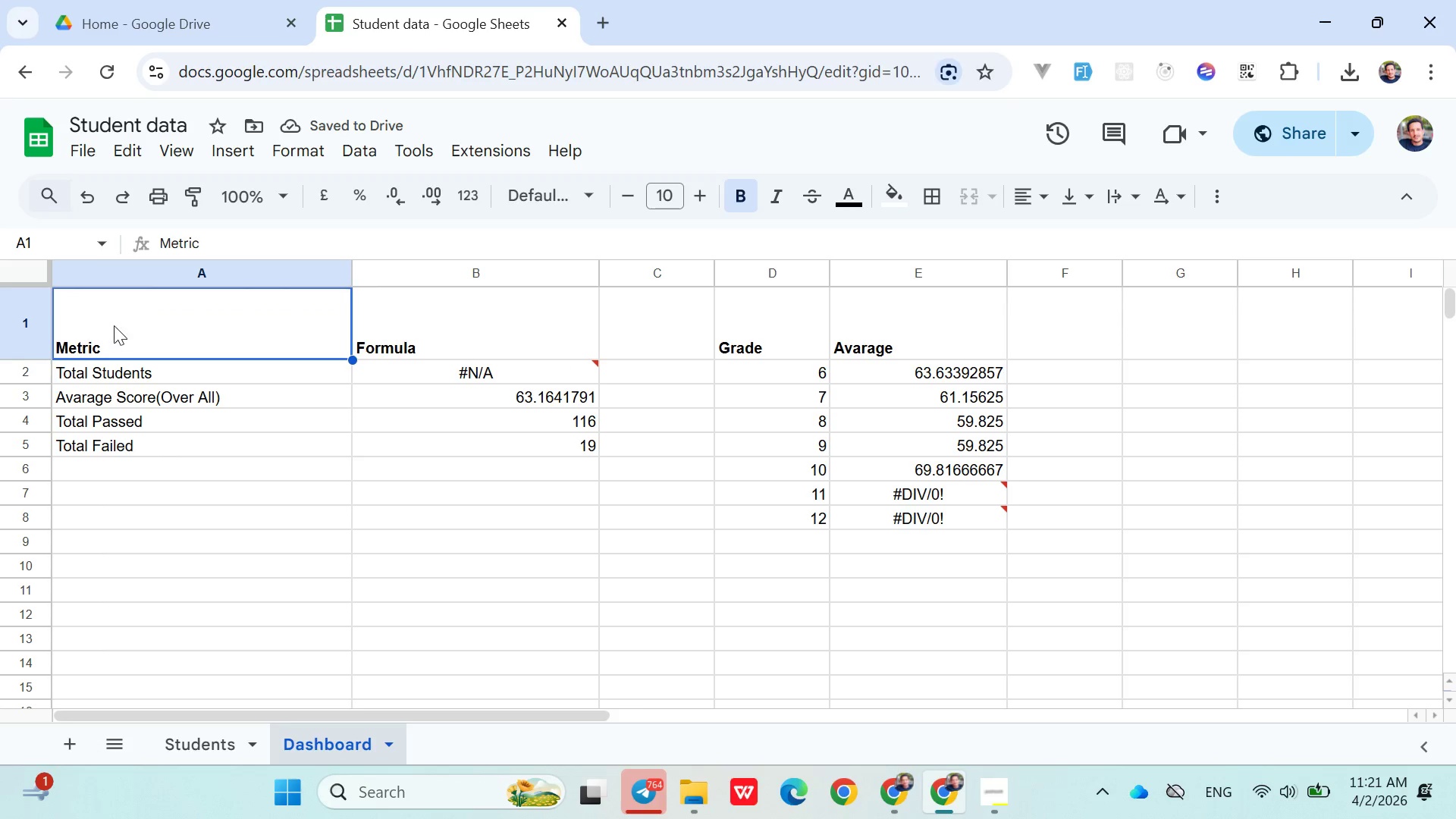 
left_click([139, 340])
 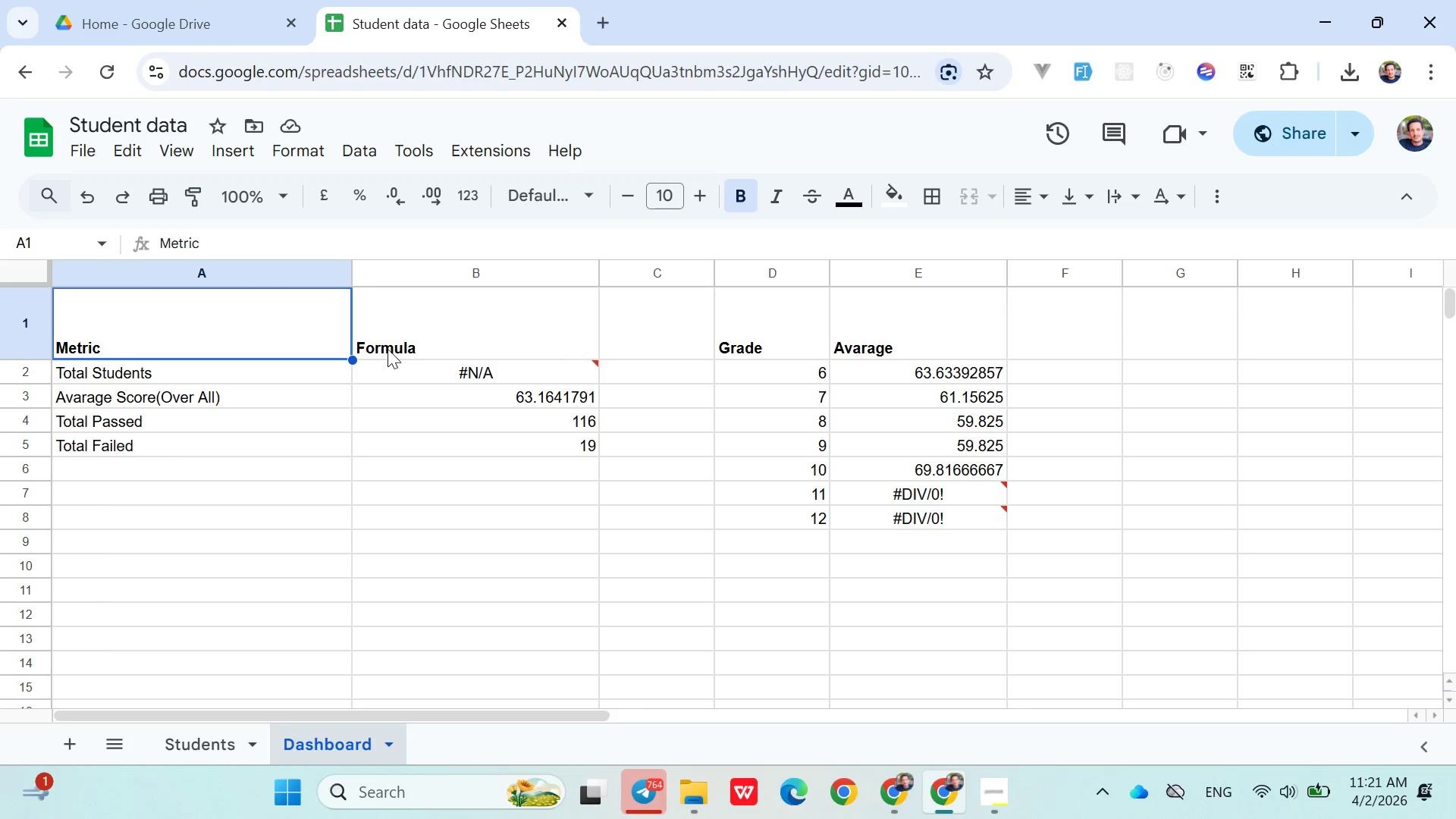 
left_click([397, 334])
 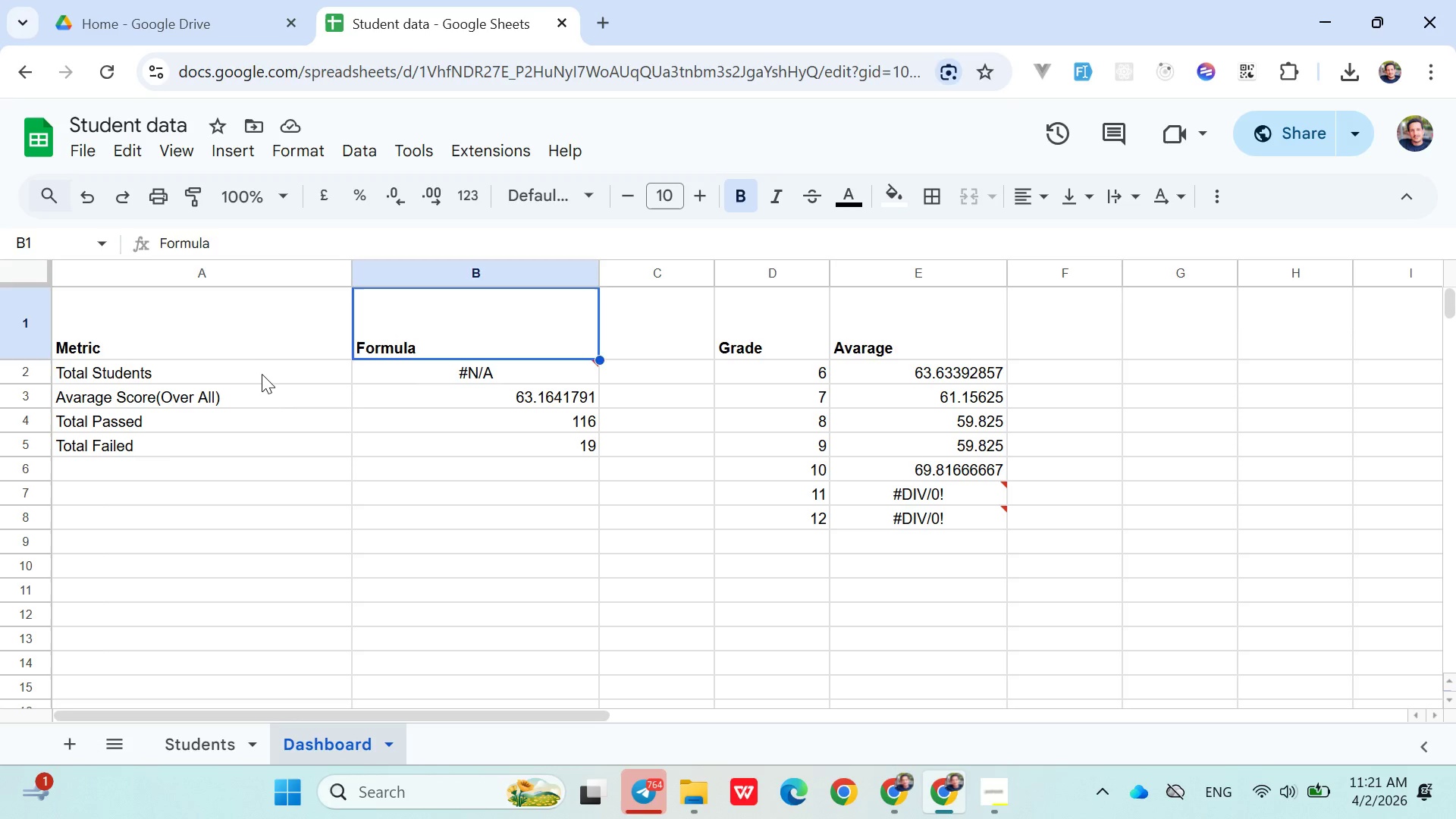 
left_click([262, 375])
 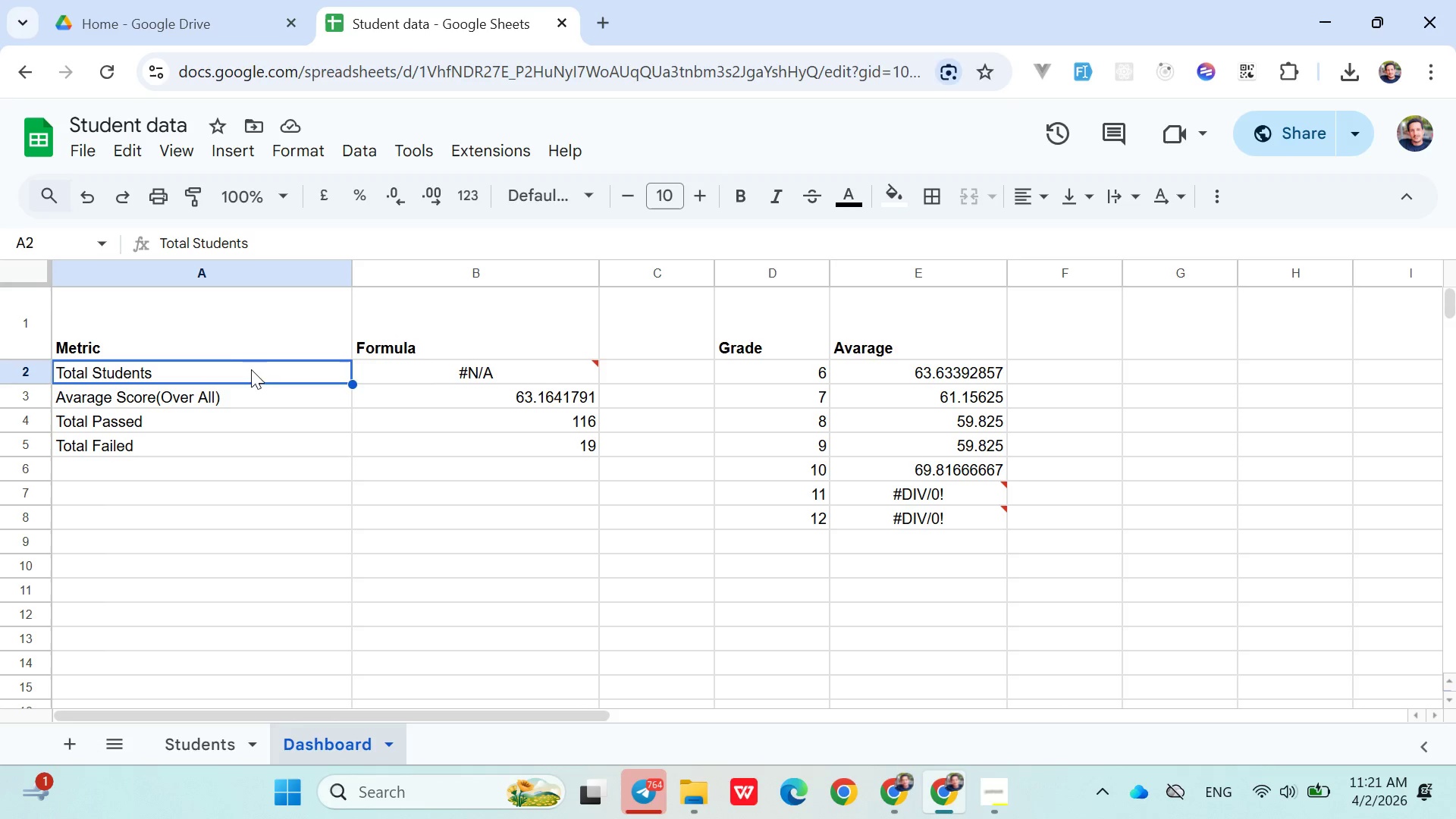 
left_click([211, 352])
 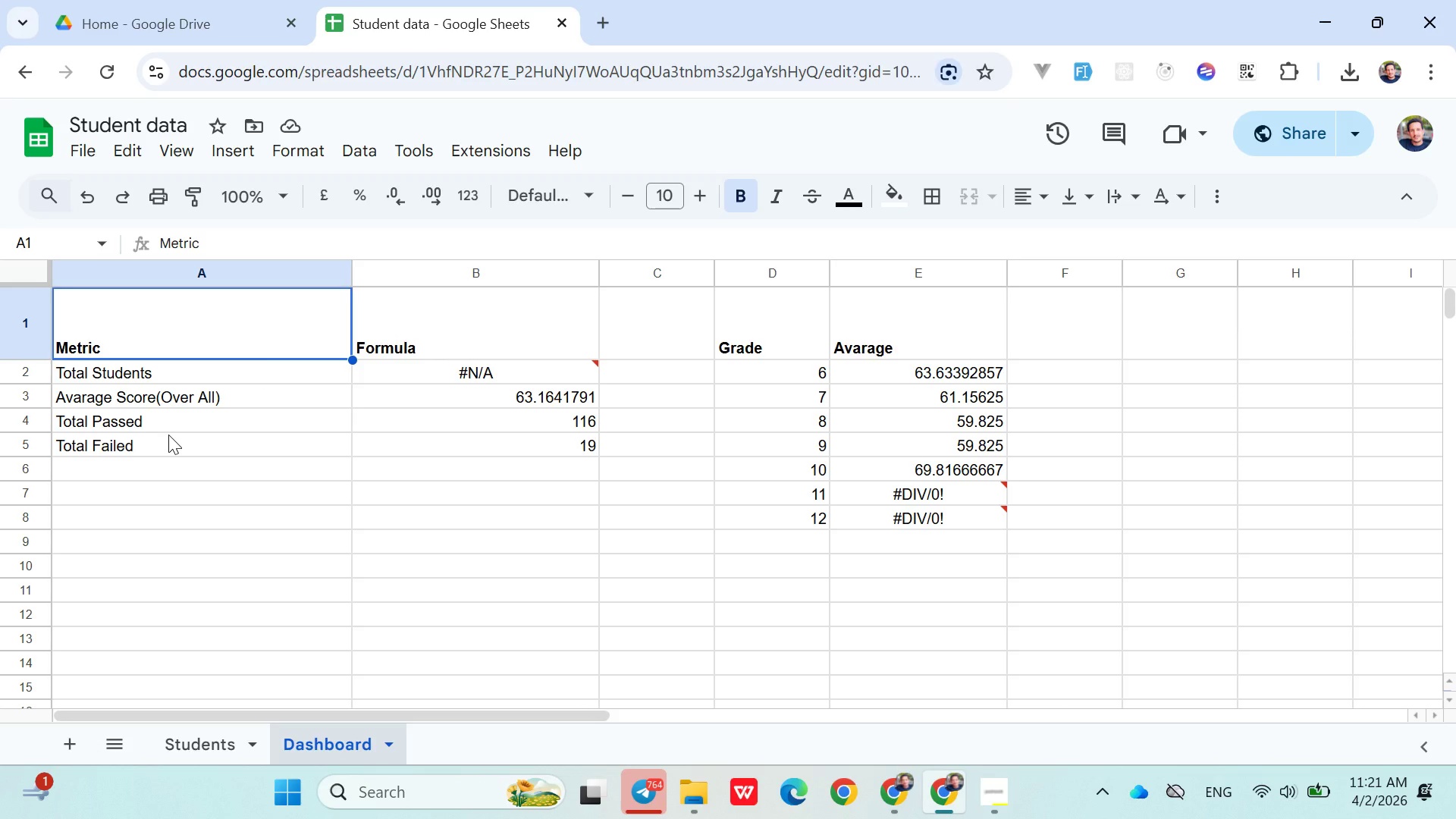 
double_click([168, 435])
 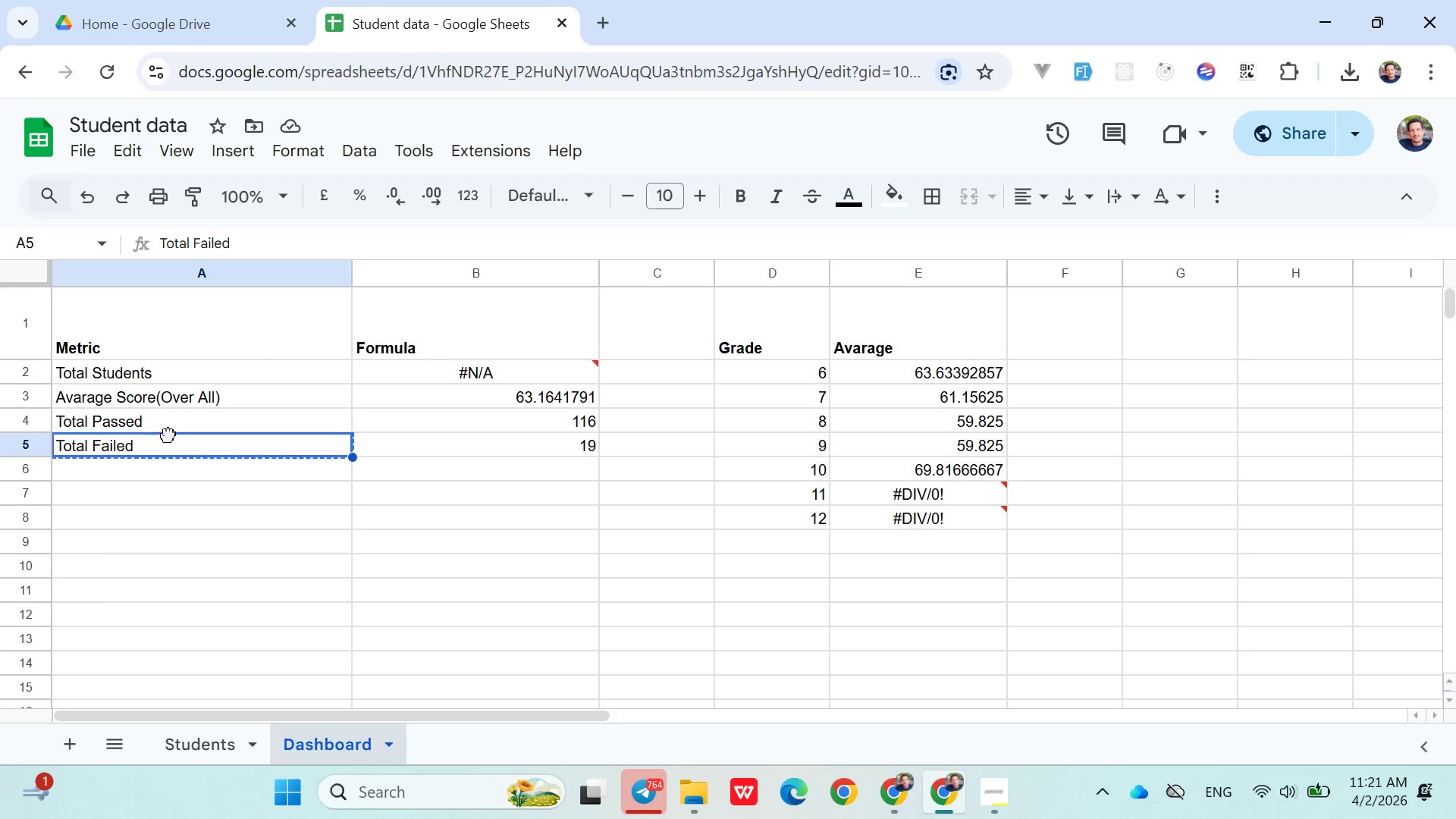 
triple_click([168, 435])
 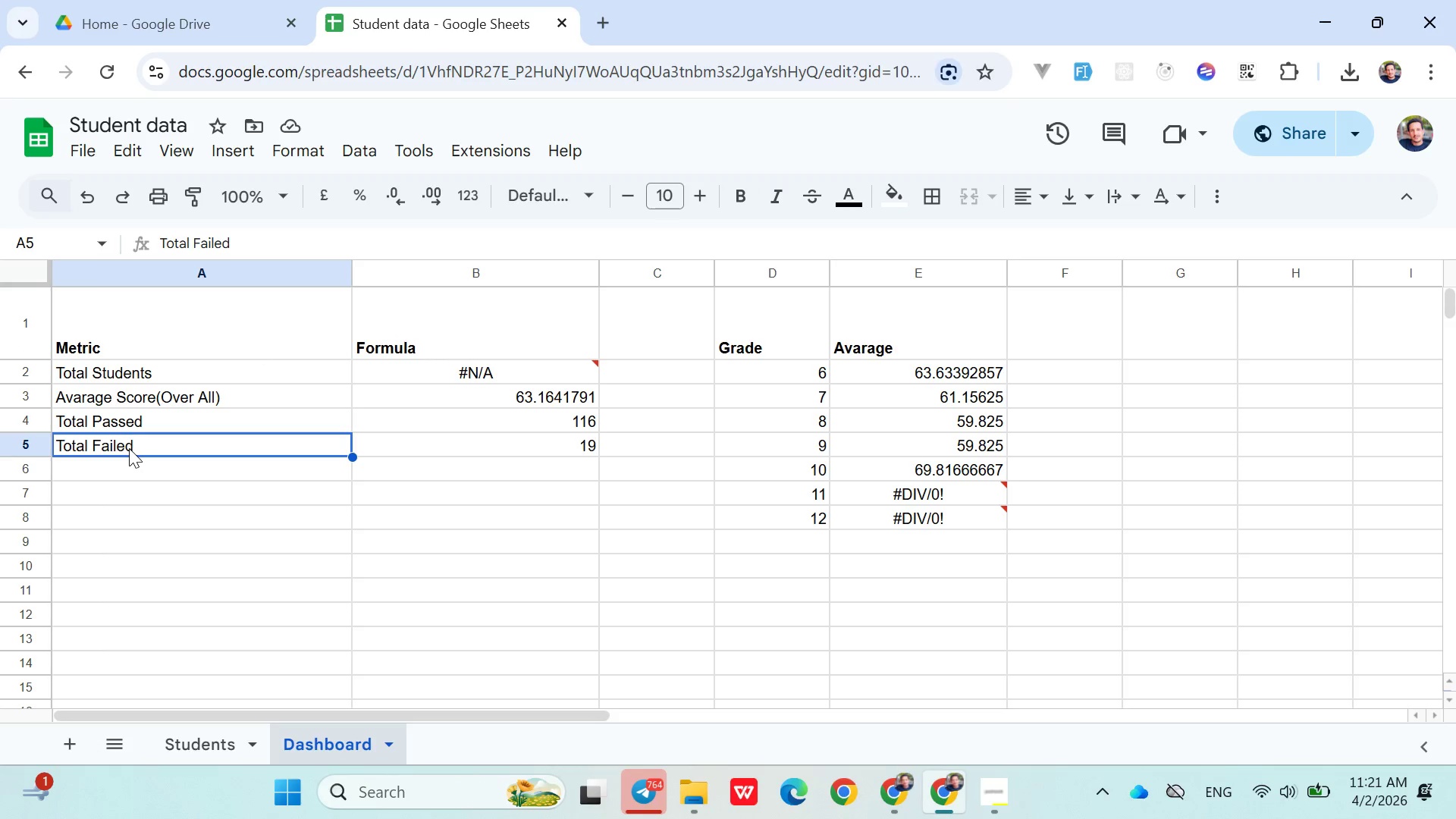 
double_click([129, 448])
 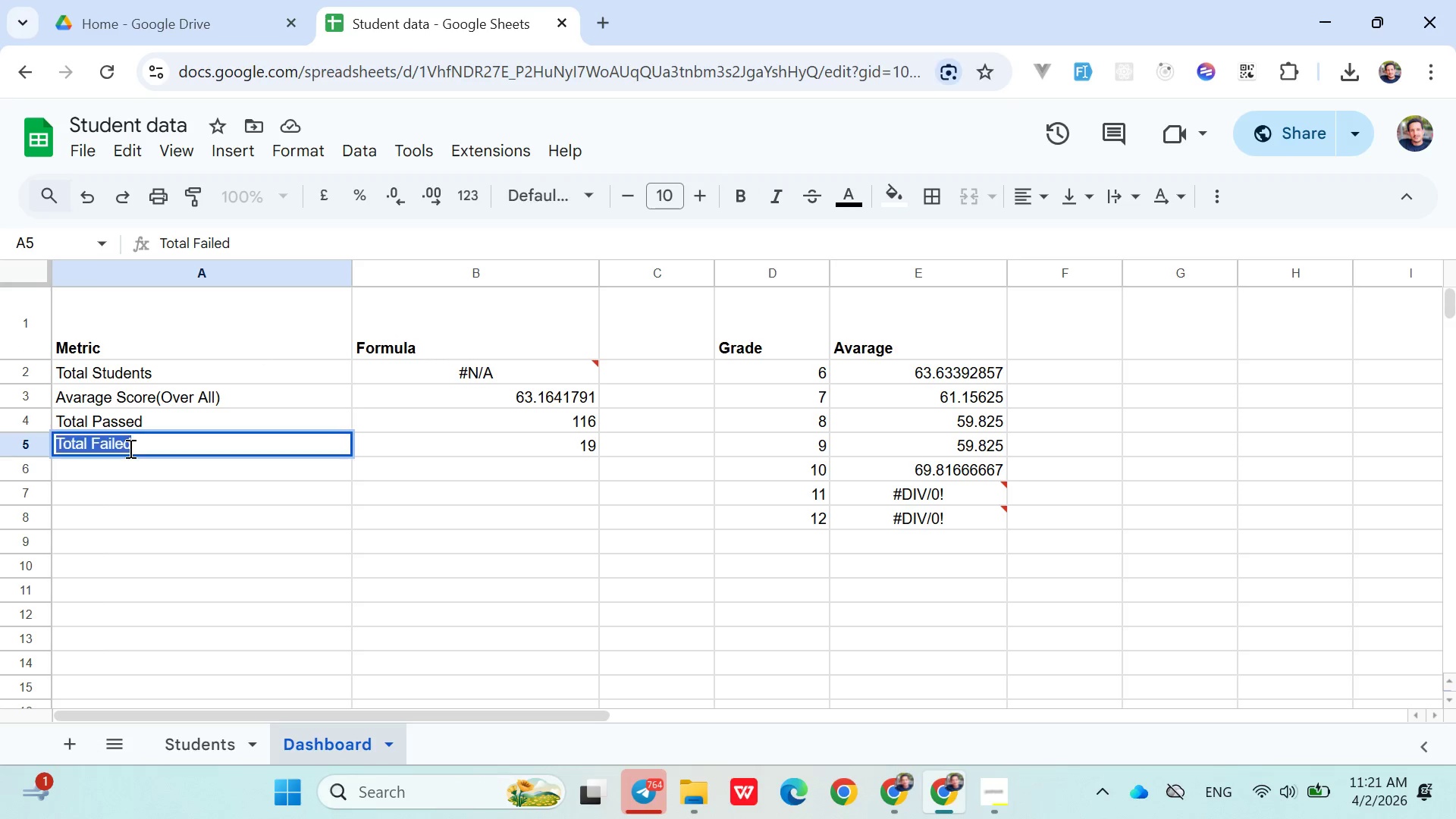 
triple_click([129, 448])
 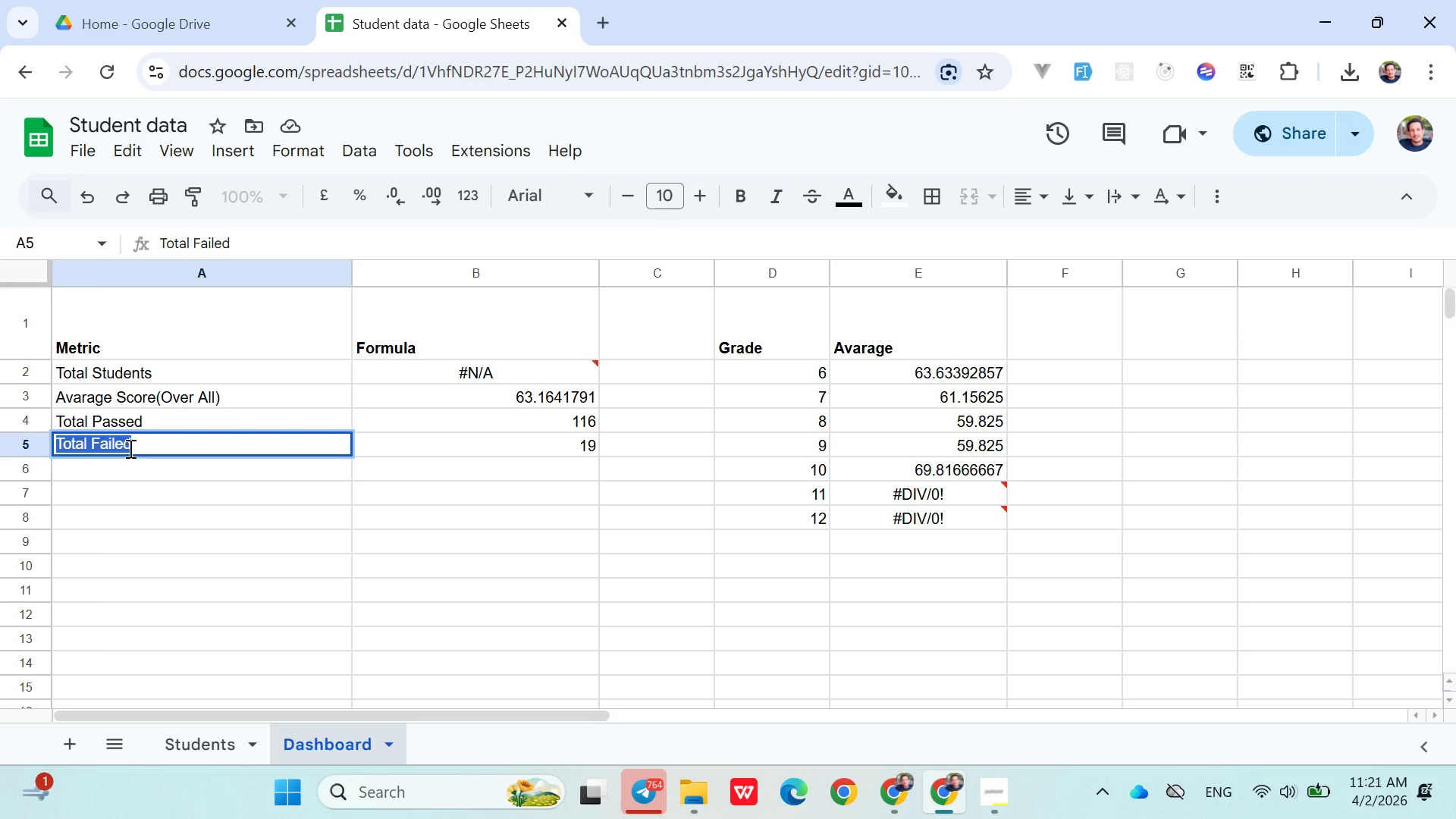 
key(Shift+ShiftLeft)
 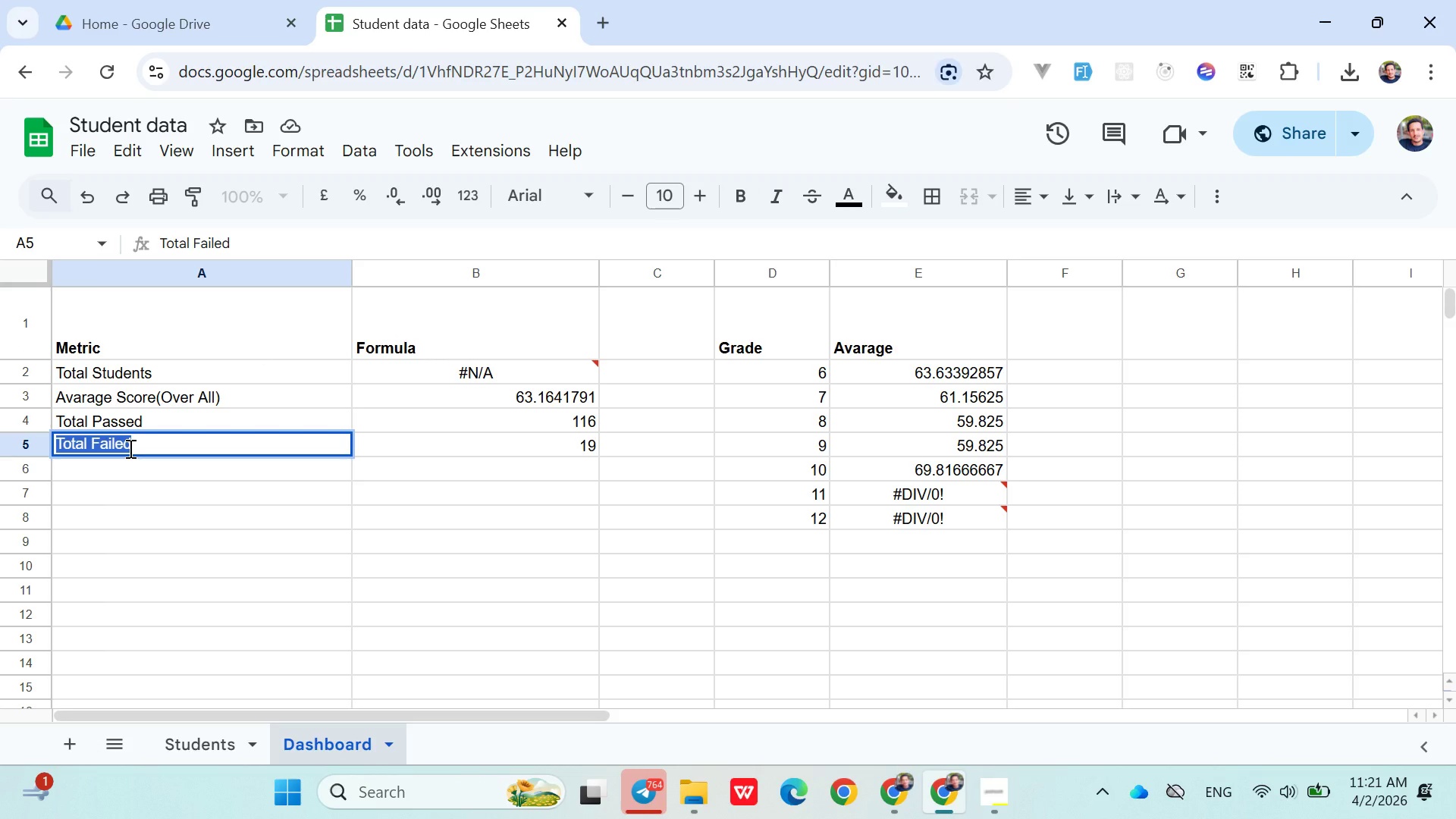 
key(Control+X)
 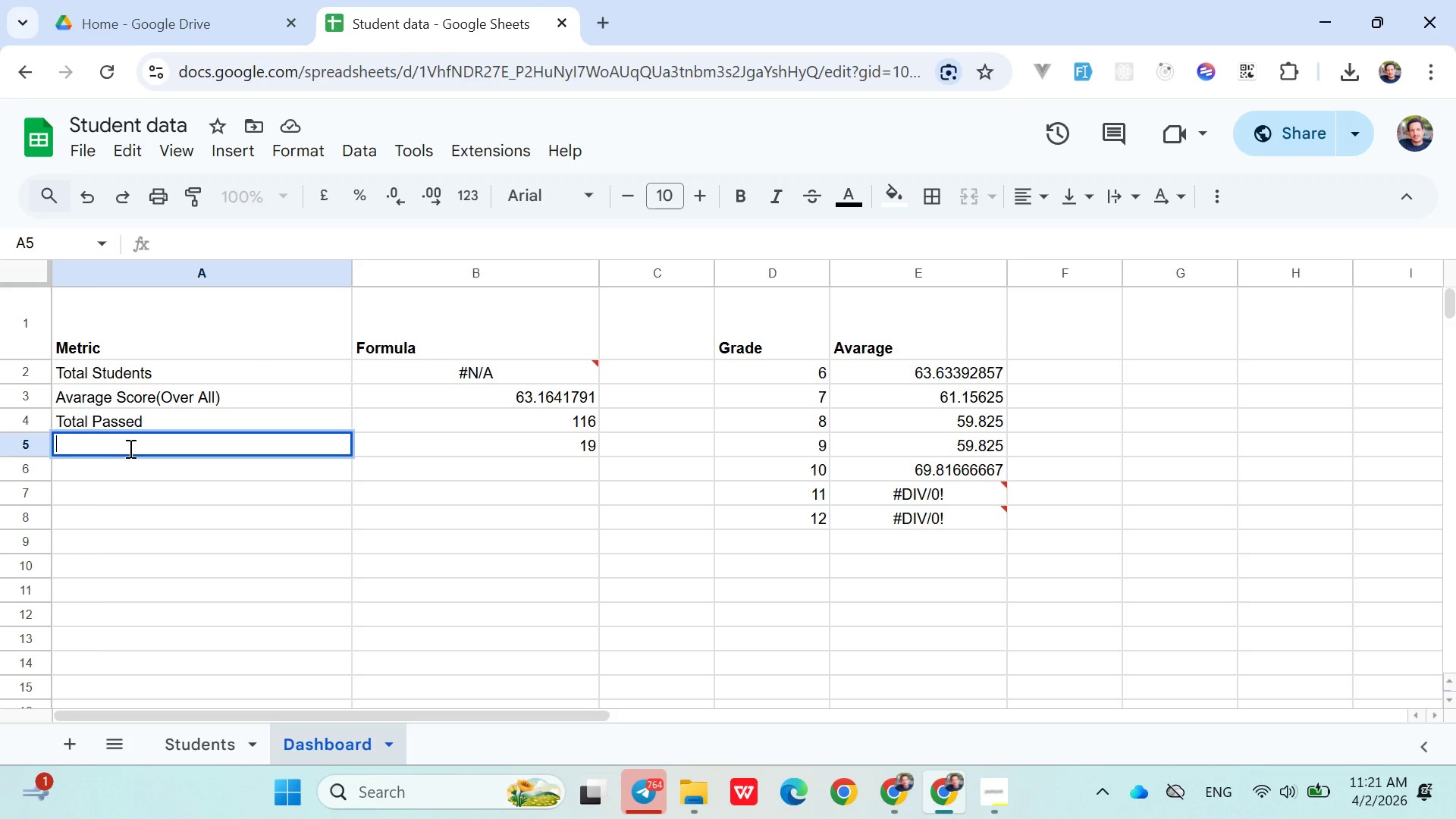 
key(ArrowDown)
 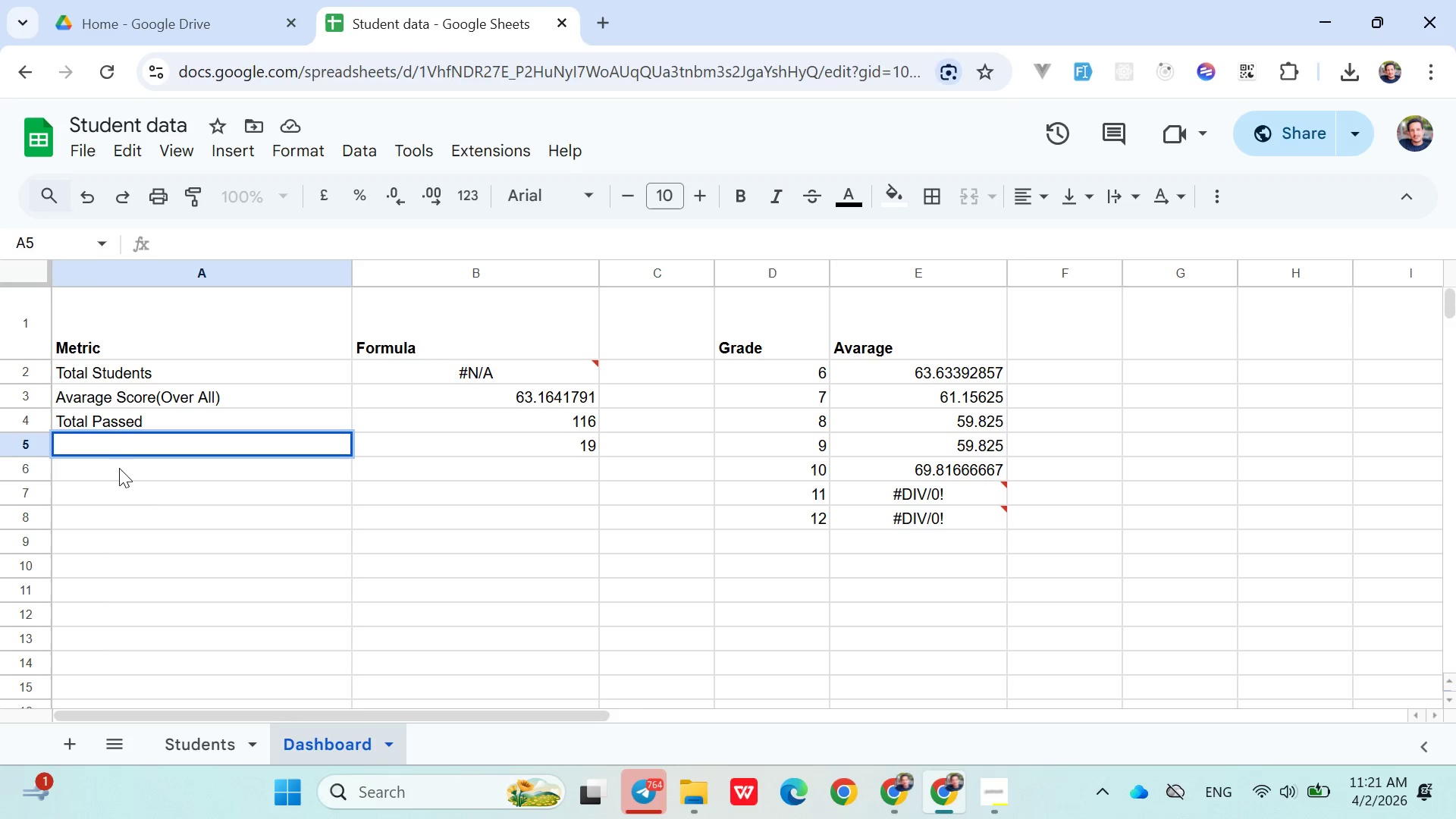 
left_click([119, 469])
 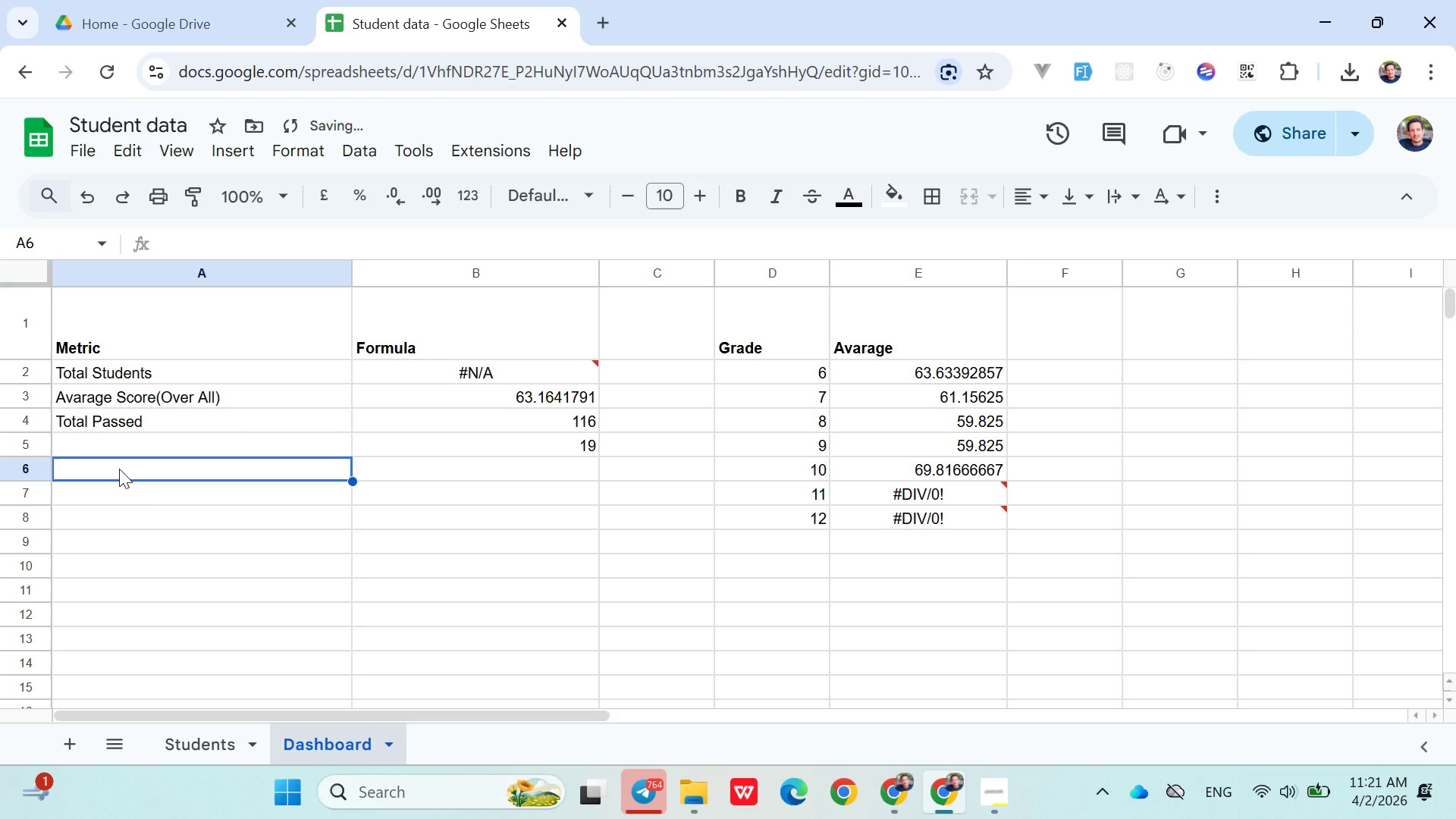 
key(Control+V)
 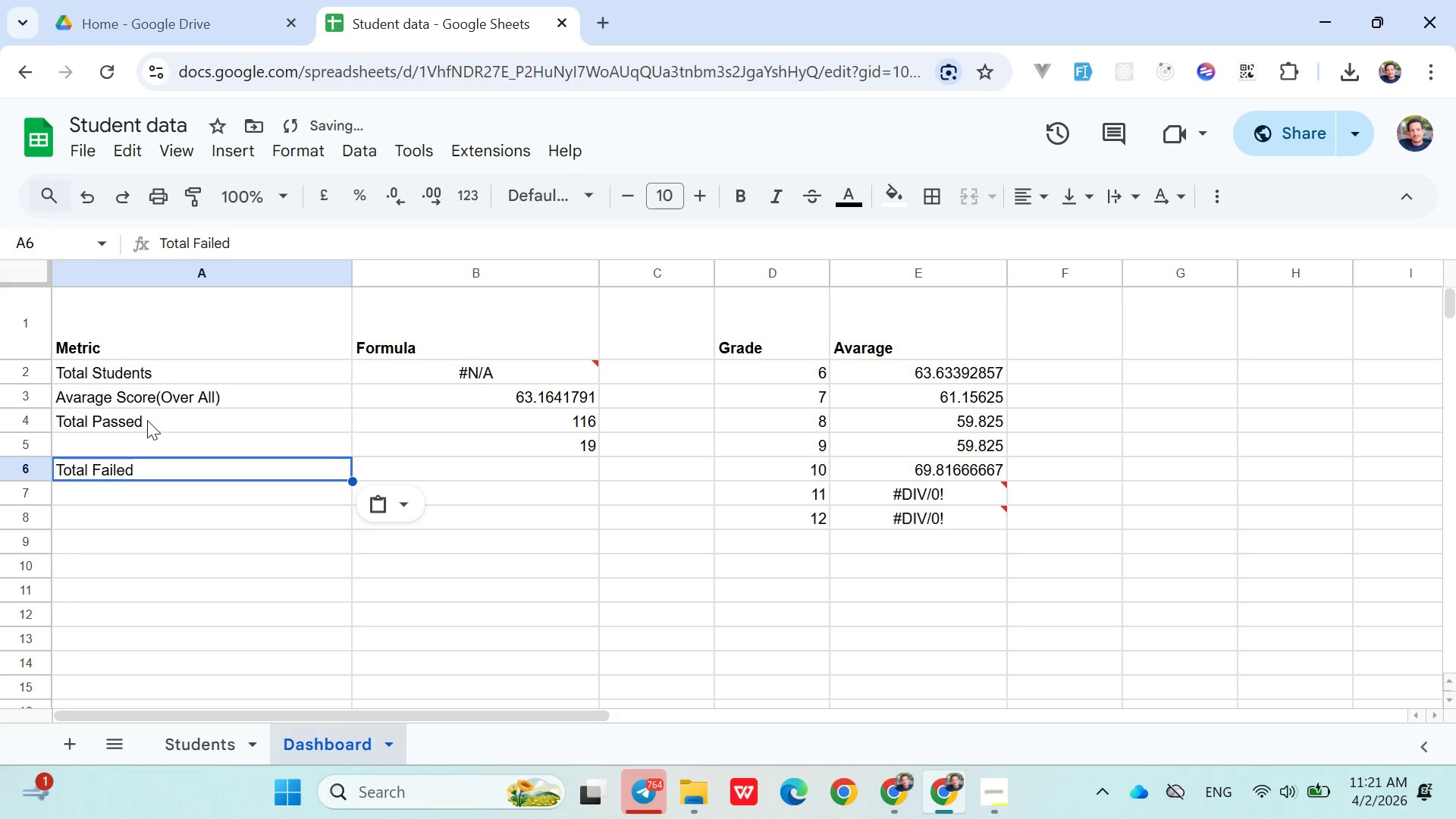 
left_click([149, 420])
 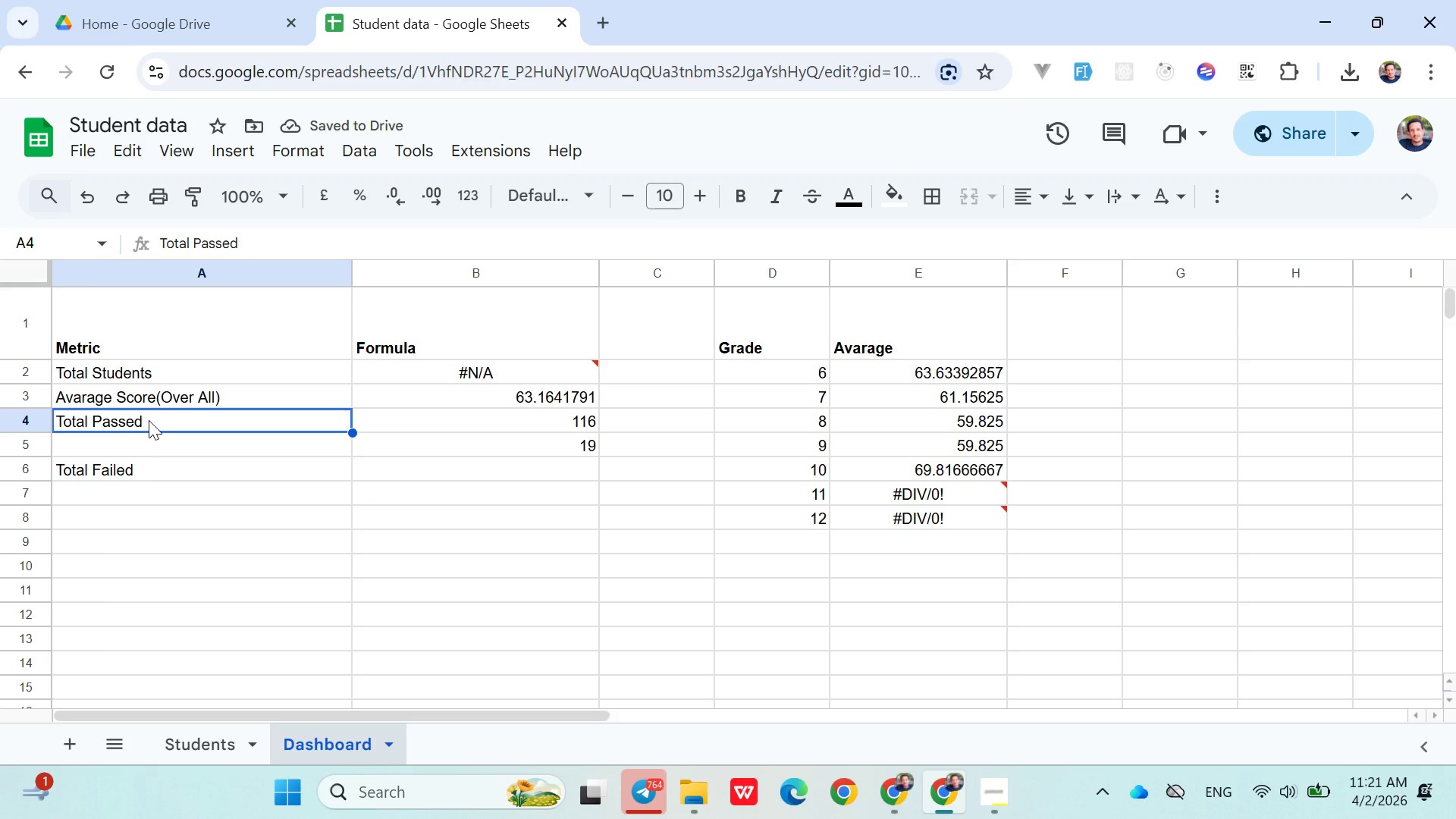 
key(Shift+ArrowDown)
 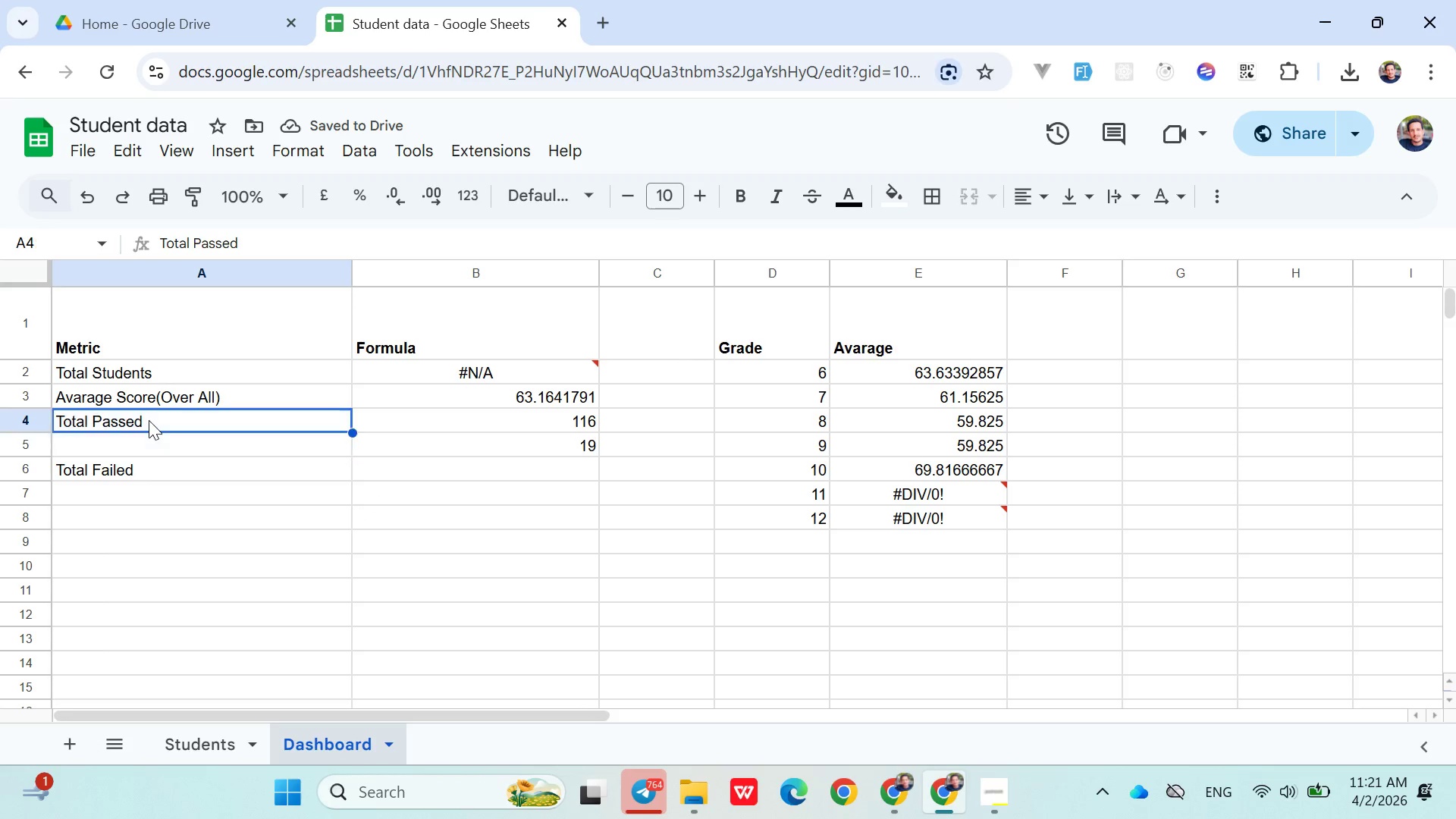 
double_click([149, 420])
 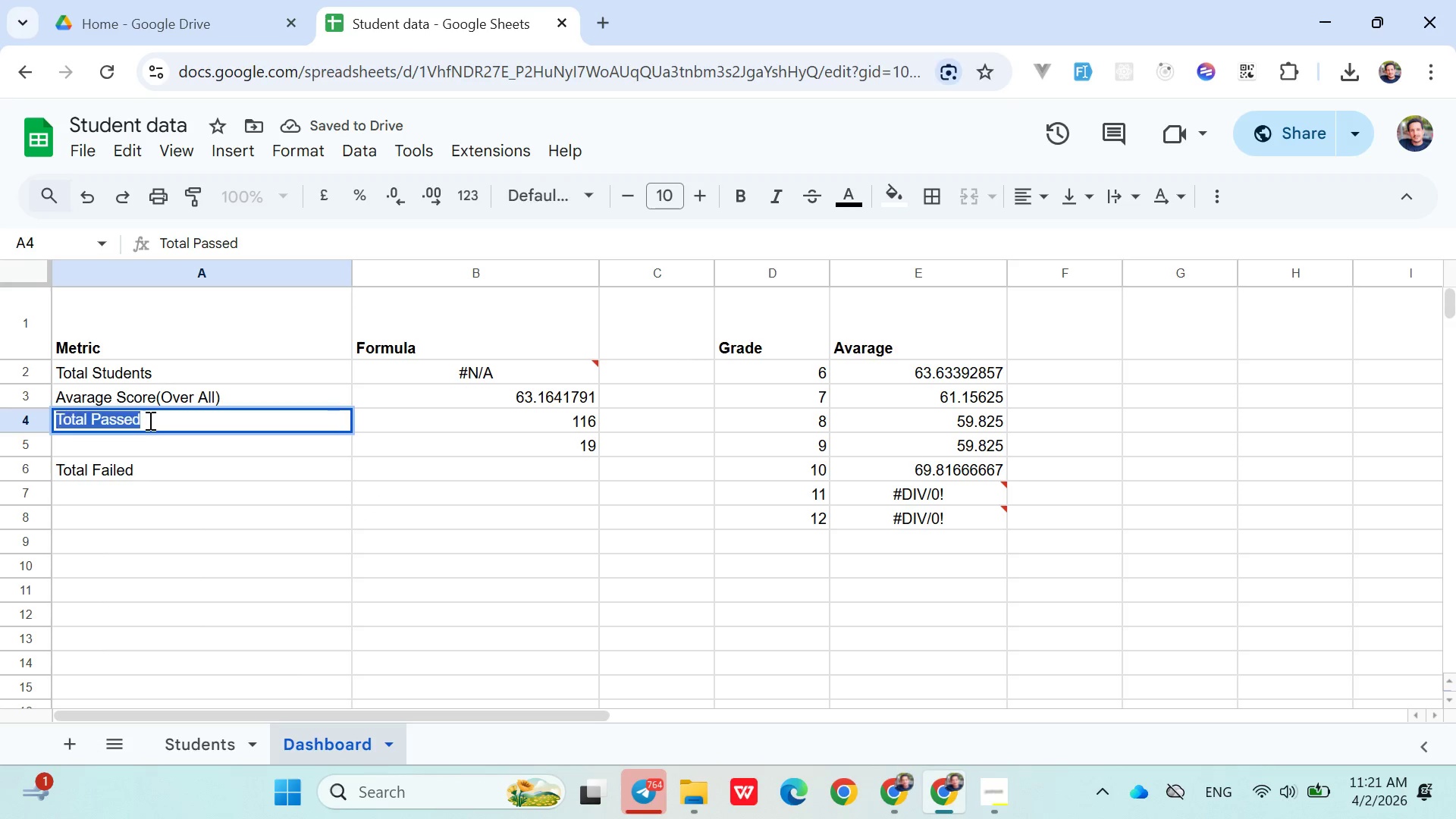 
triple_click([149, 420])
 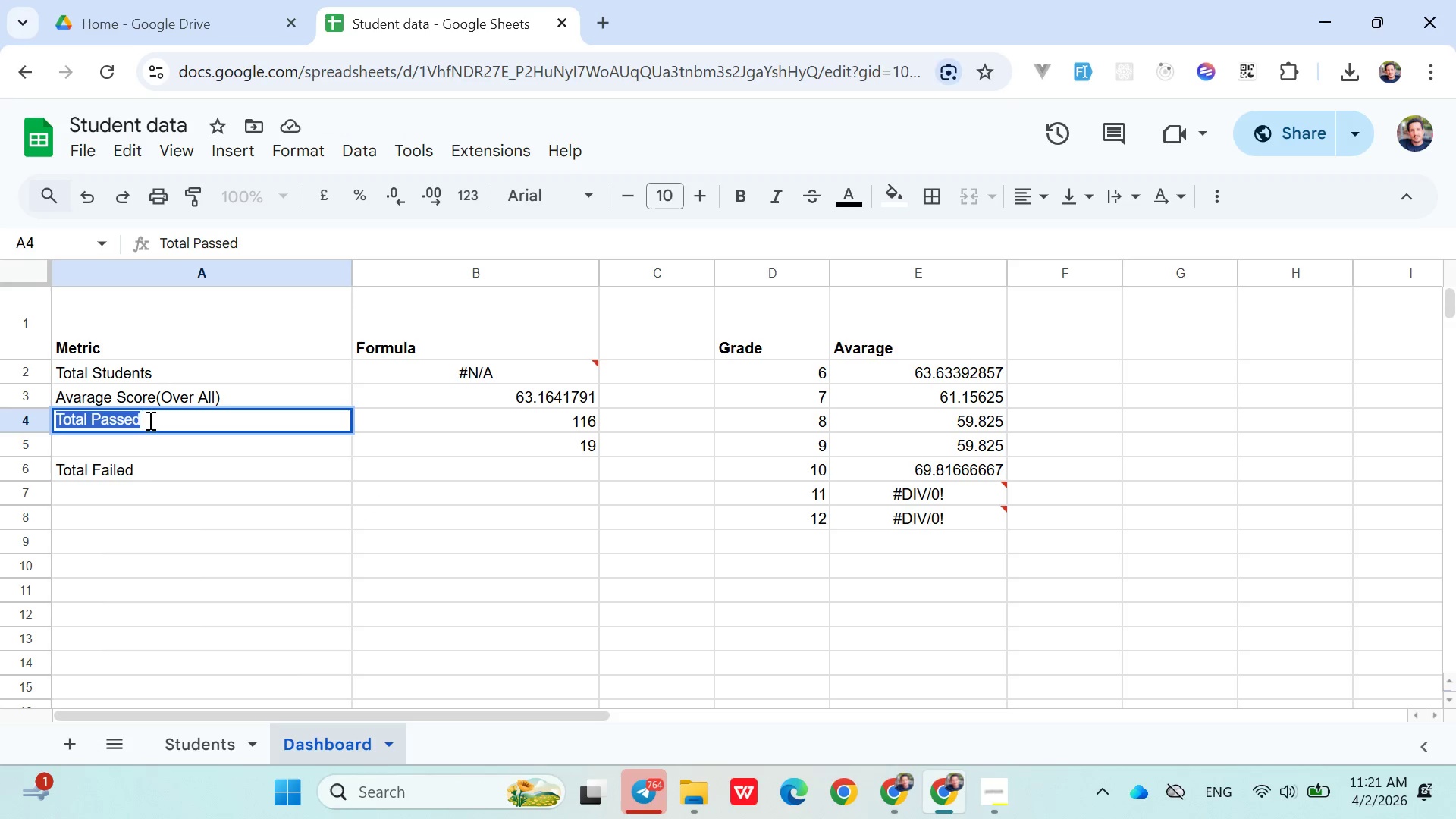 
key(Control+X)
 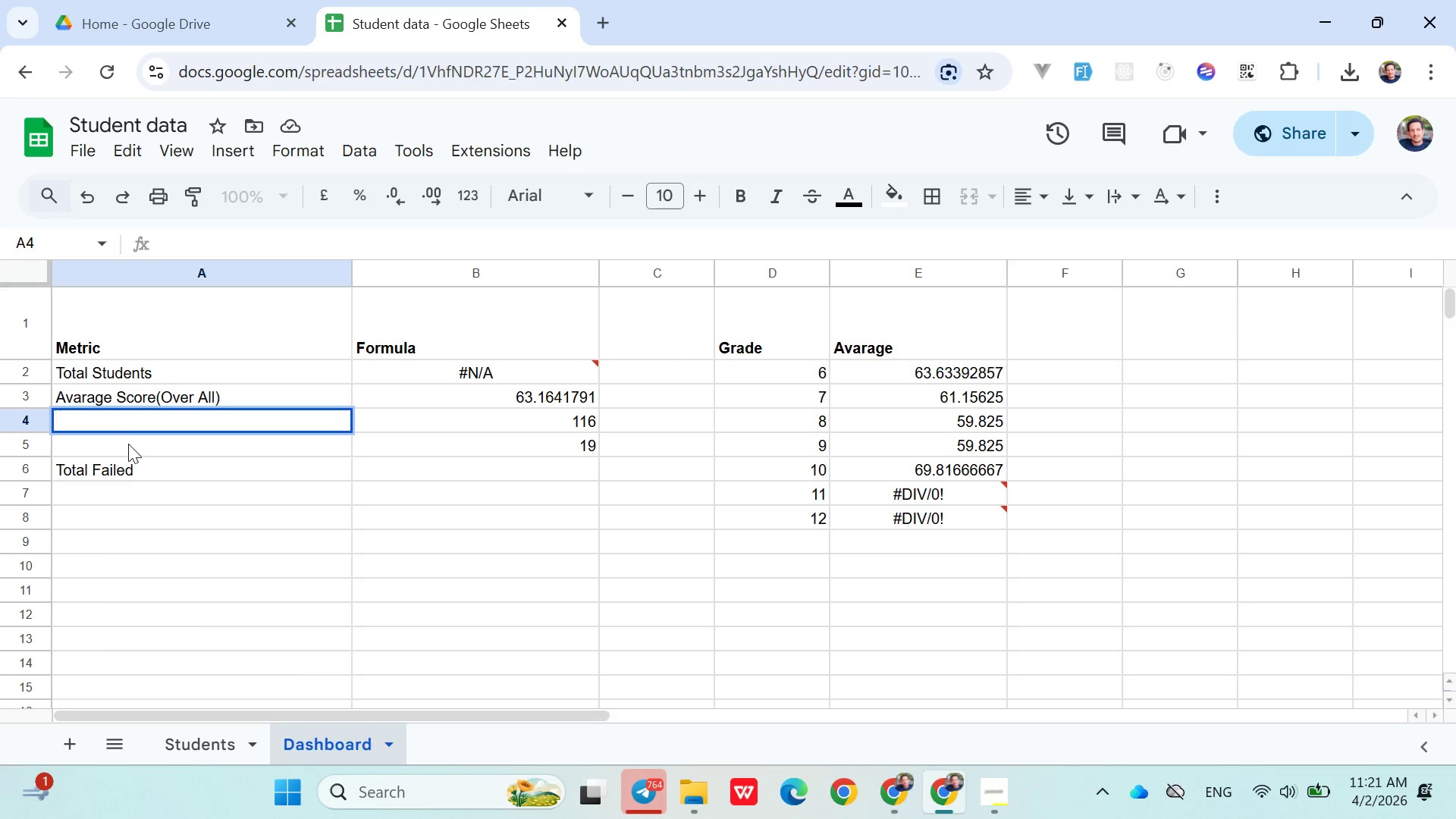 
left_click([127, 444])
 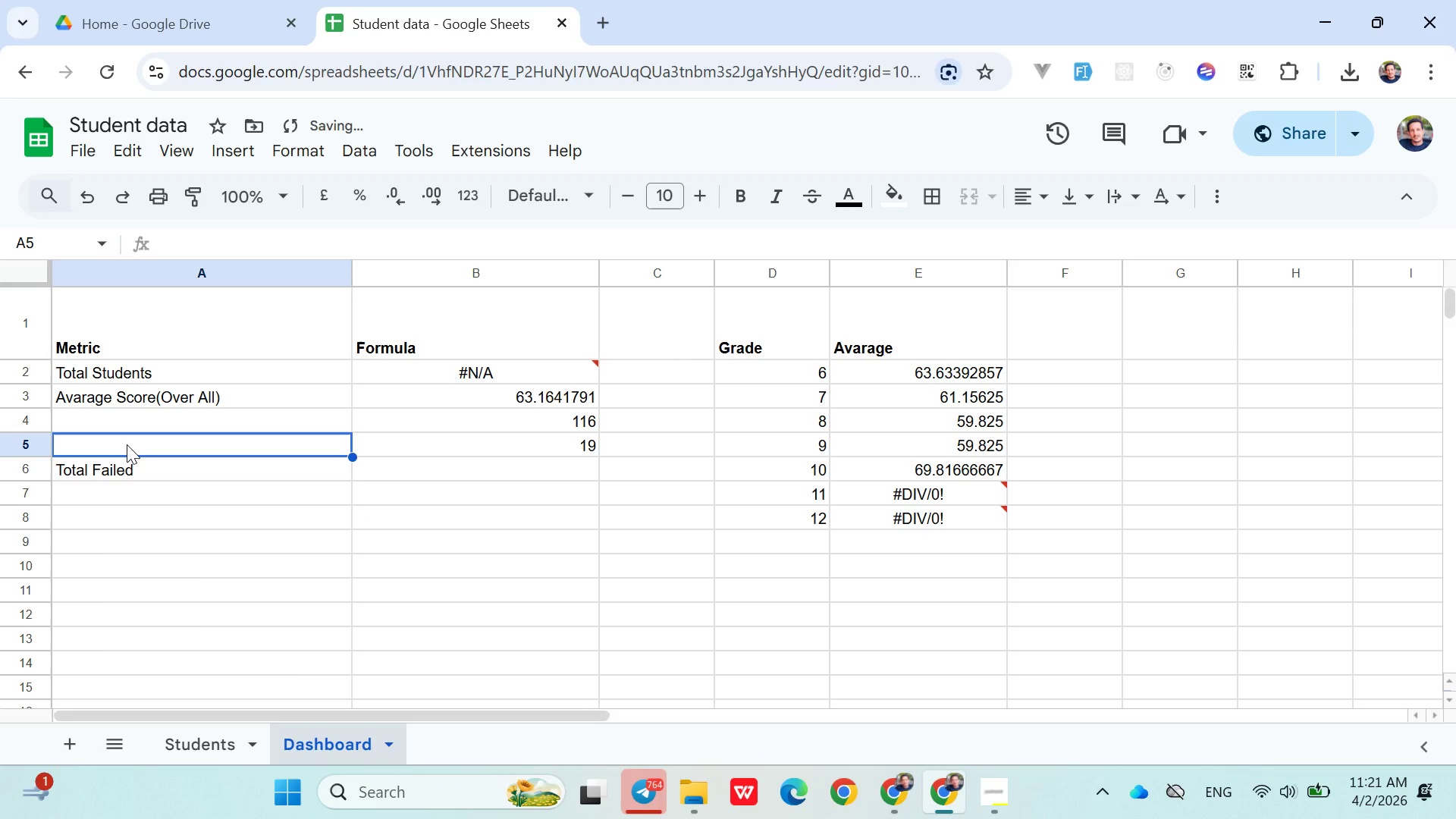 
key(Control+V)
 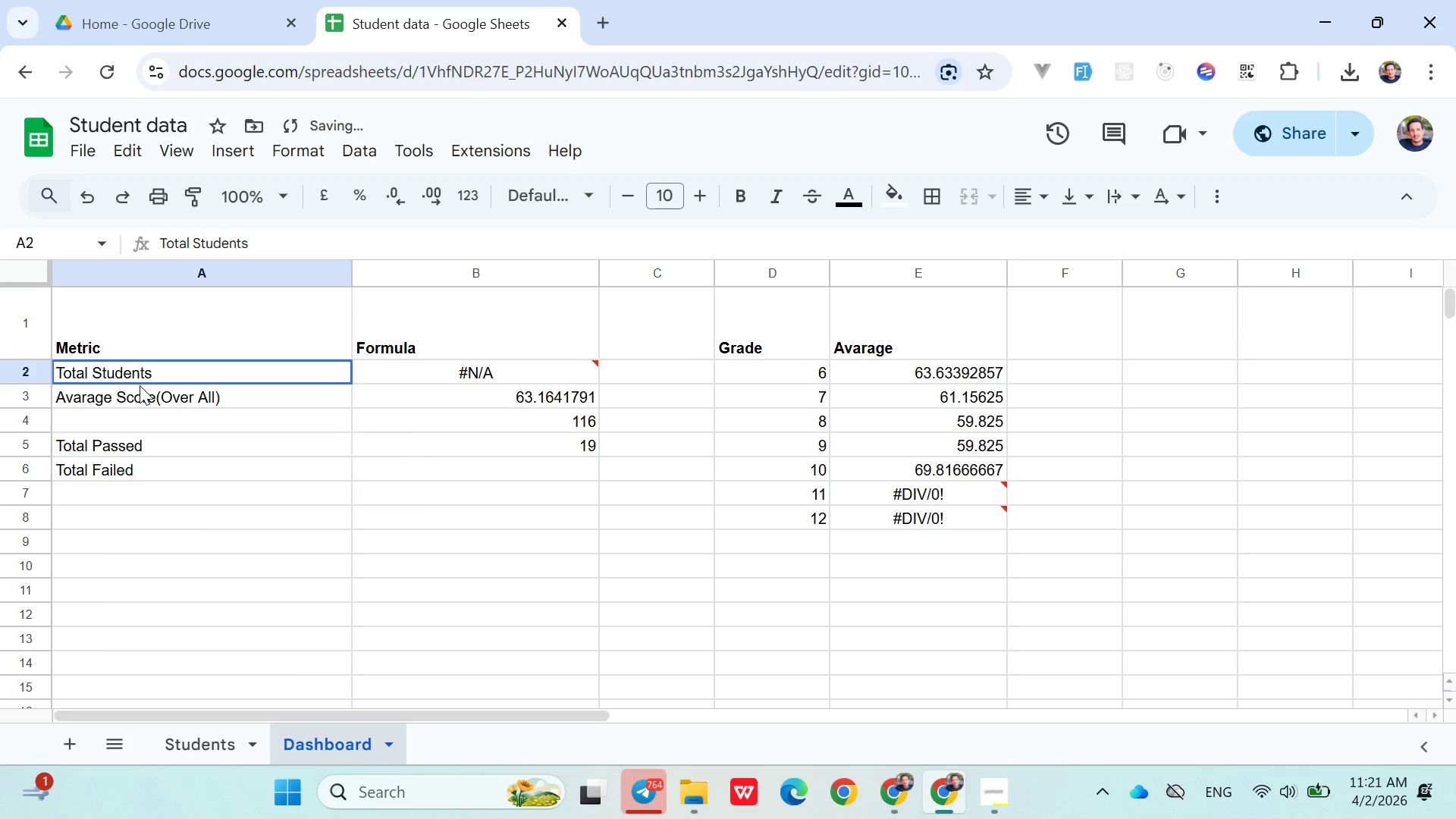 
double_click([140, 385])
 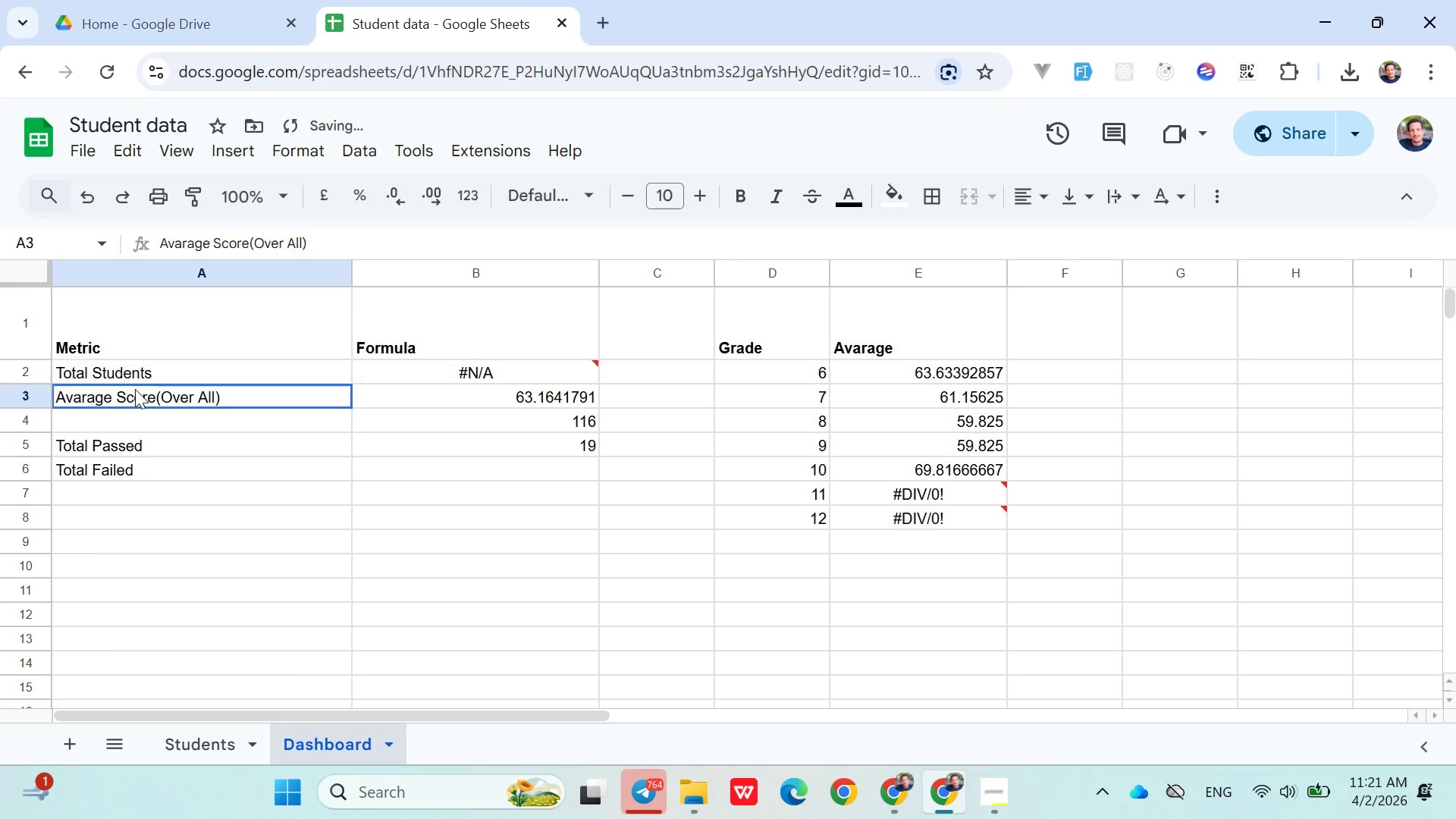 
double_click([135, 389])
 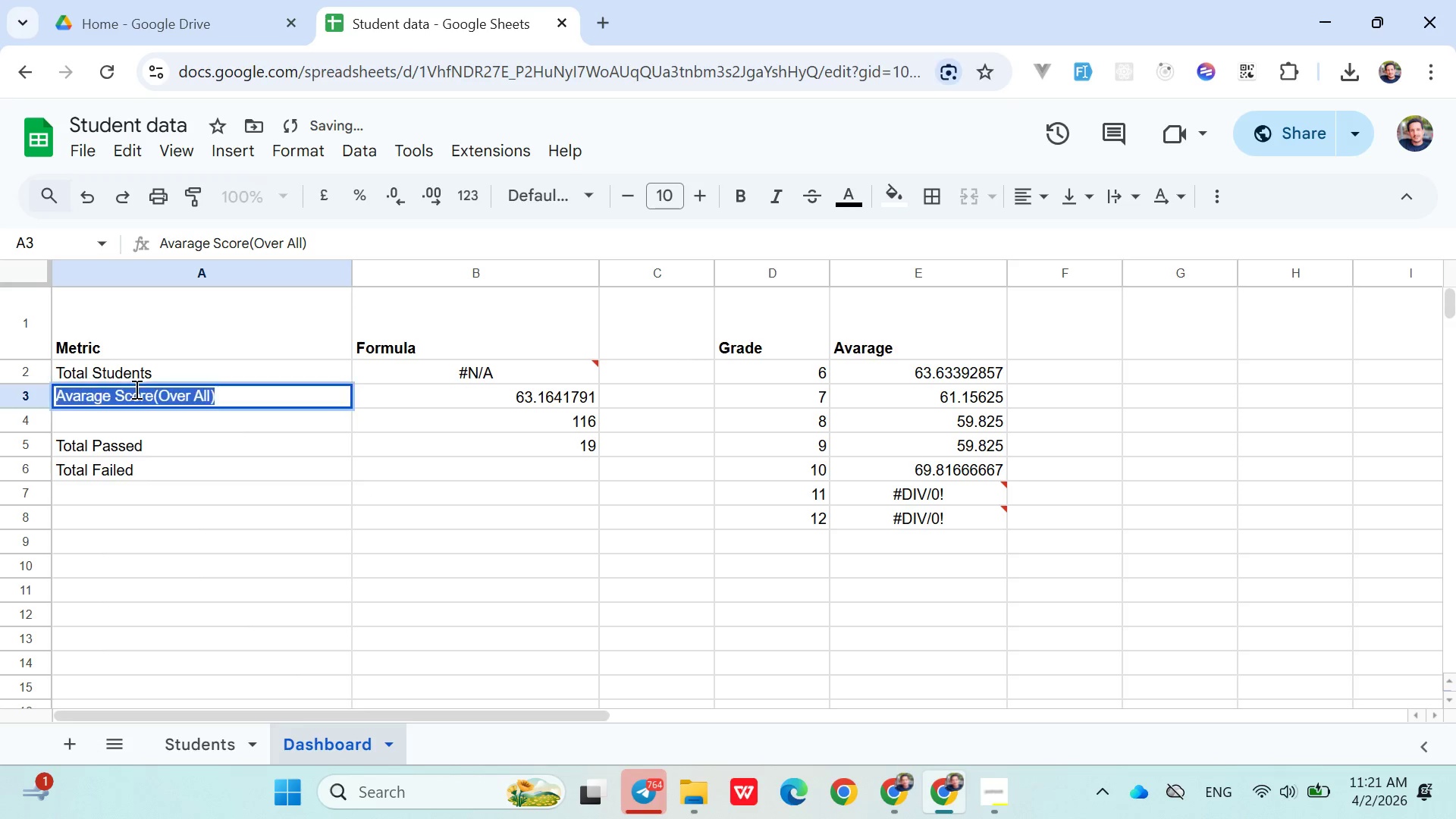 
triple_click([135, 389])
 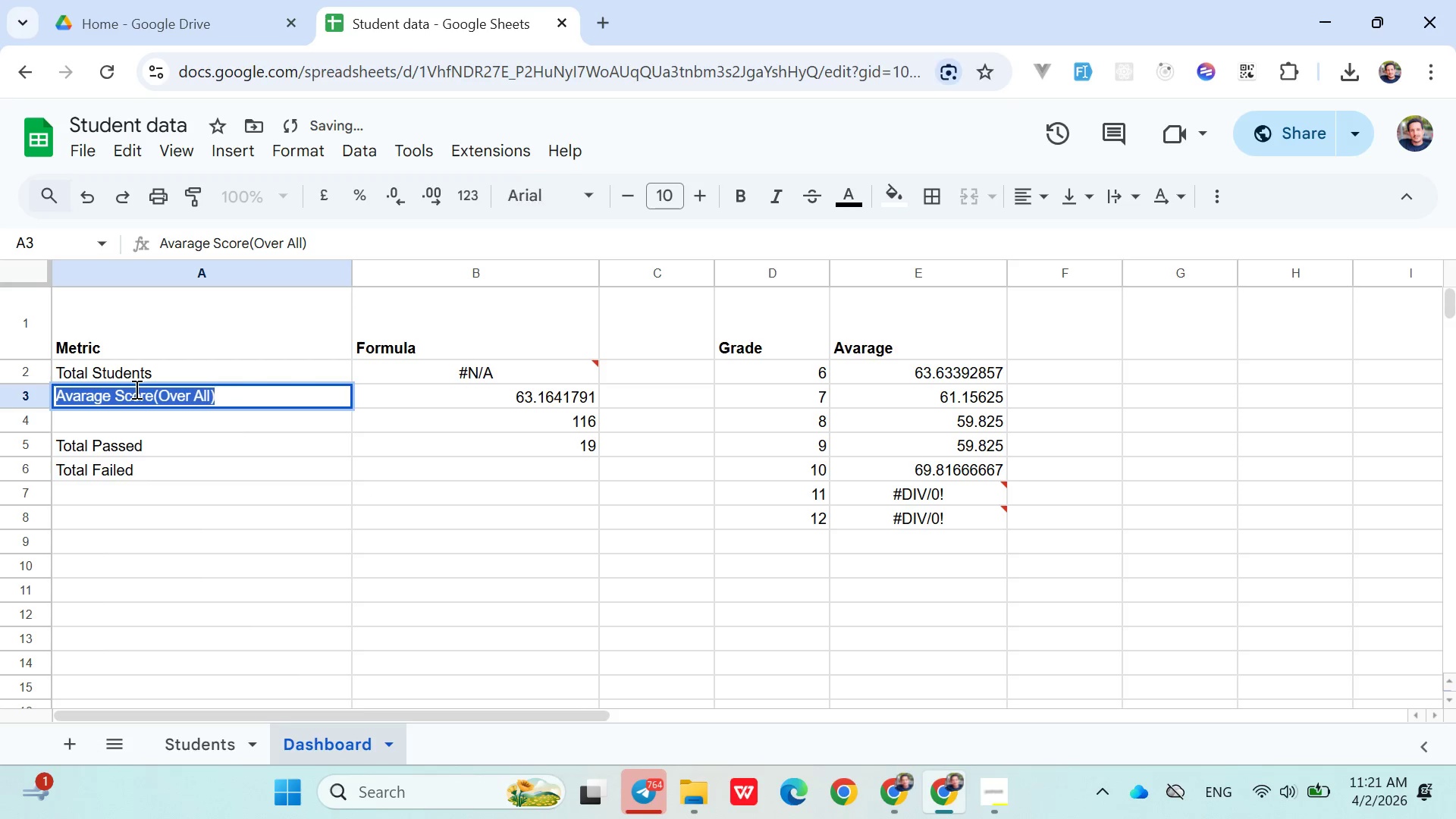 
key(Control+X)
 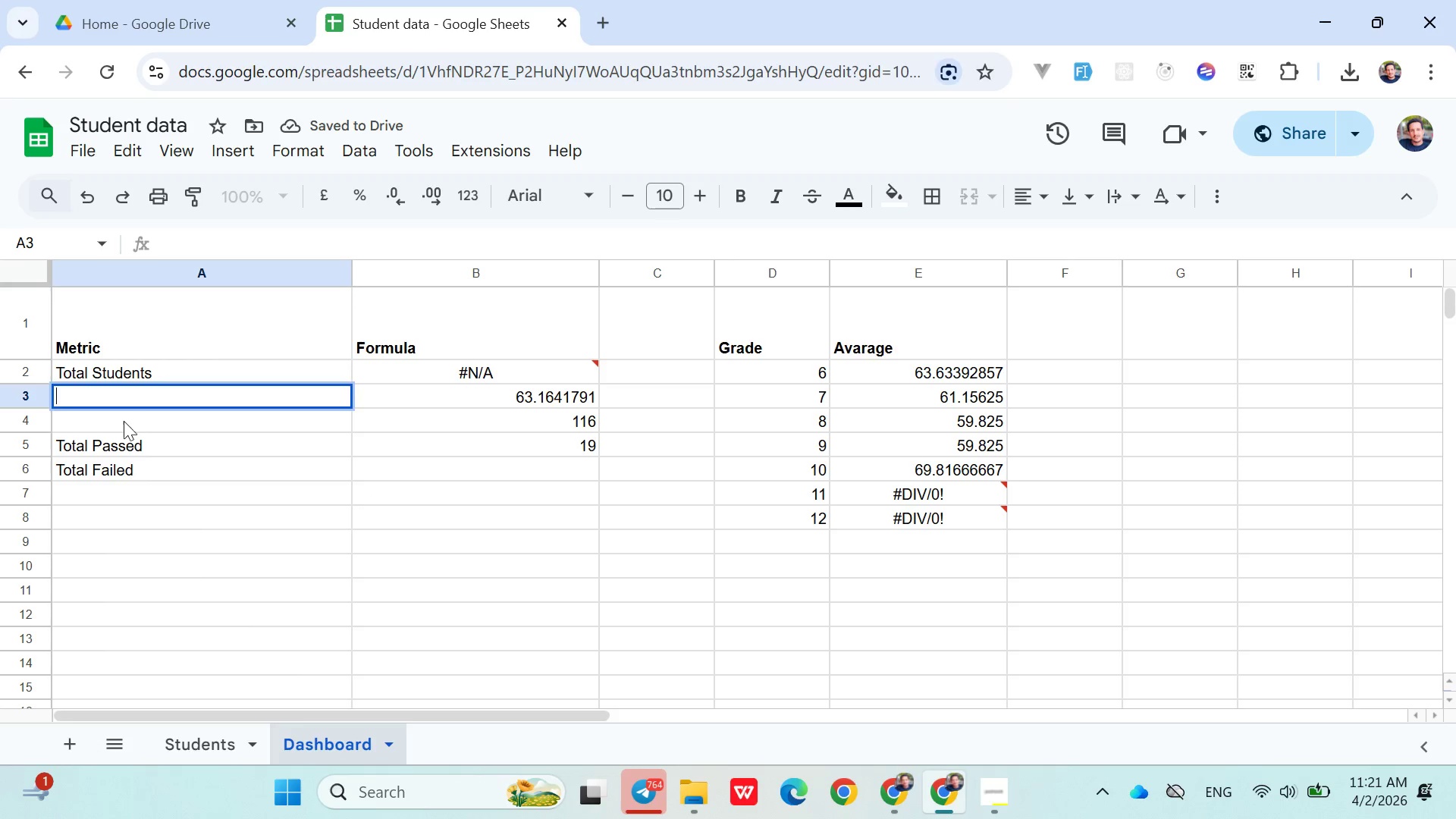 
left_click([124, 421])
 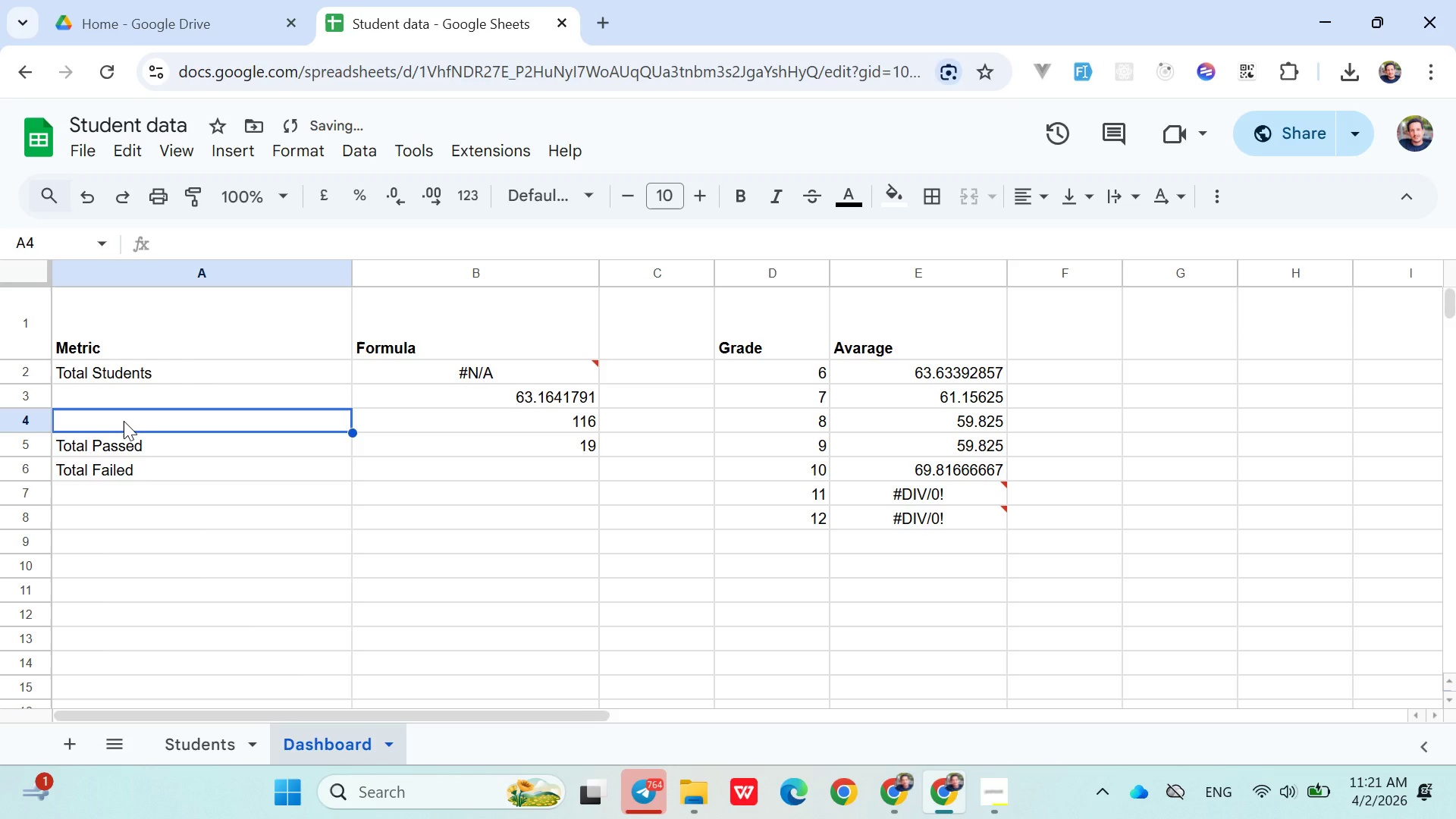 
key(Control+V)
 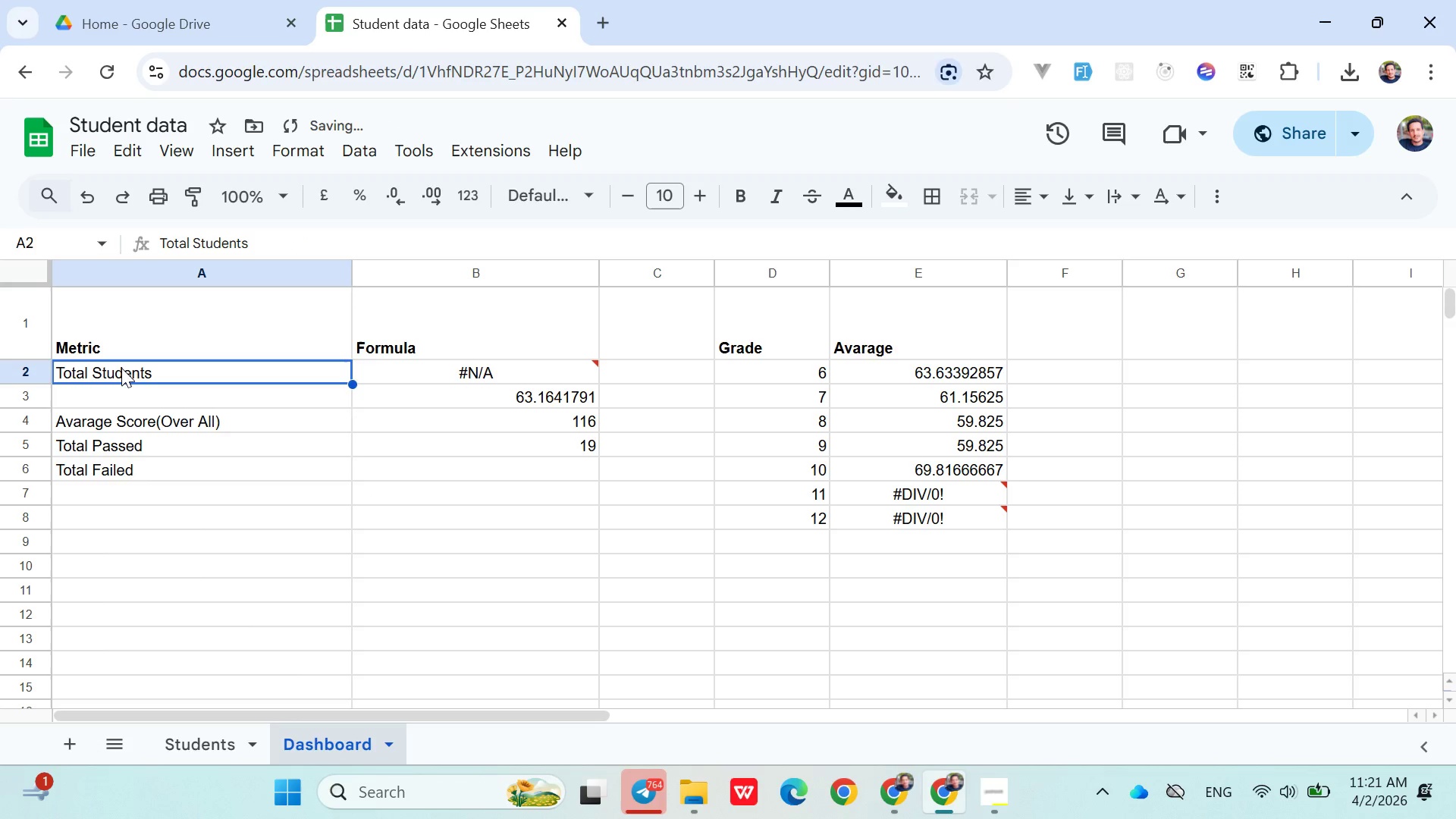 
double_click([121, 368])
 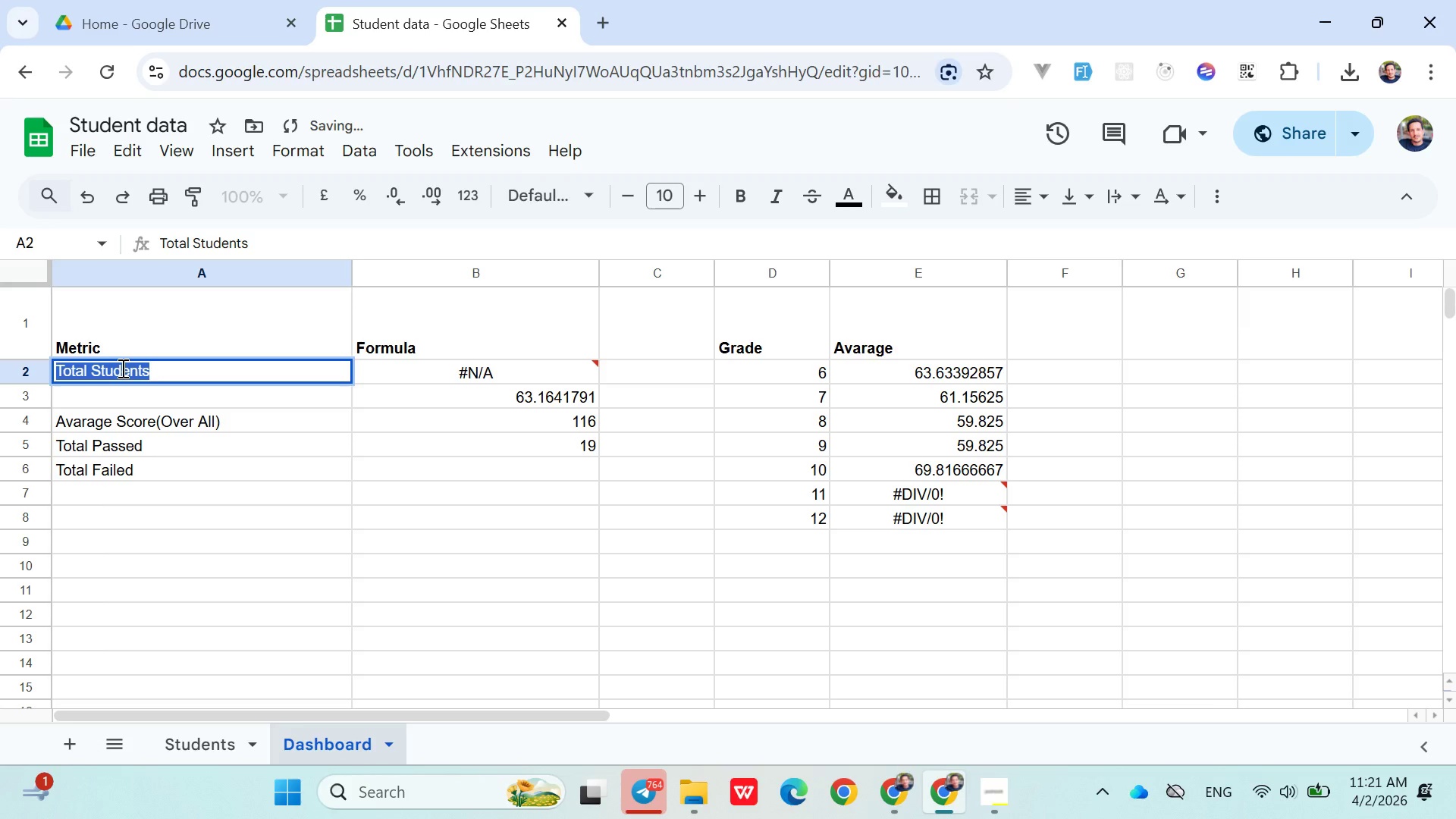 
triple_click([121, 368])
 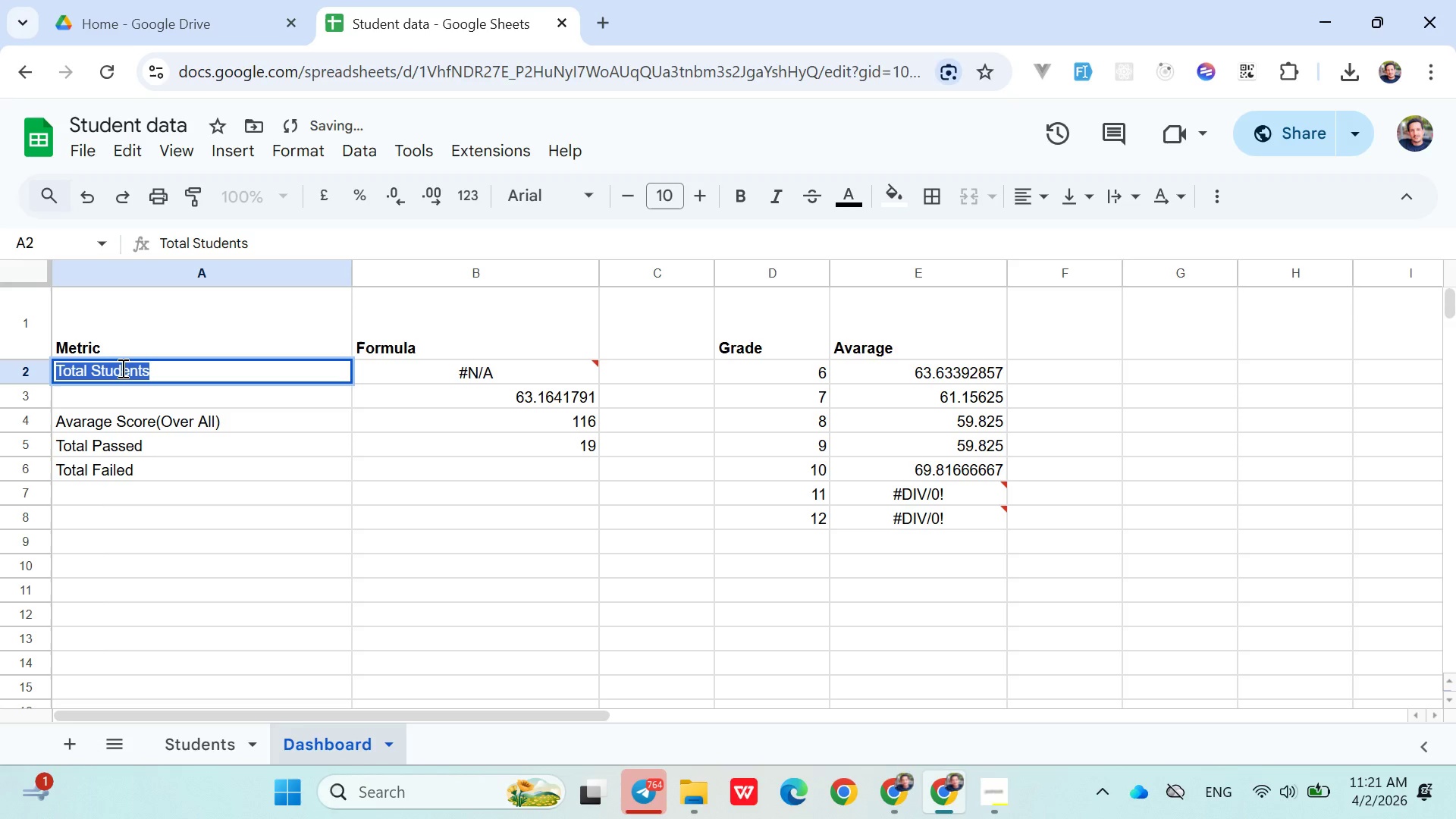 
triple_click([121, 368])
 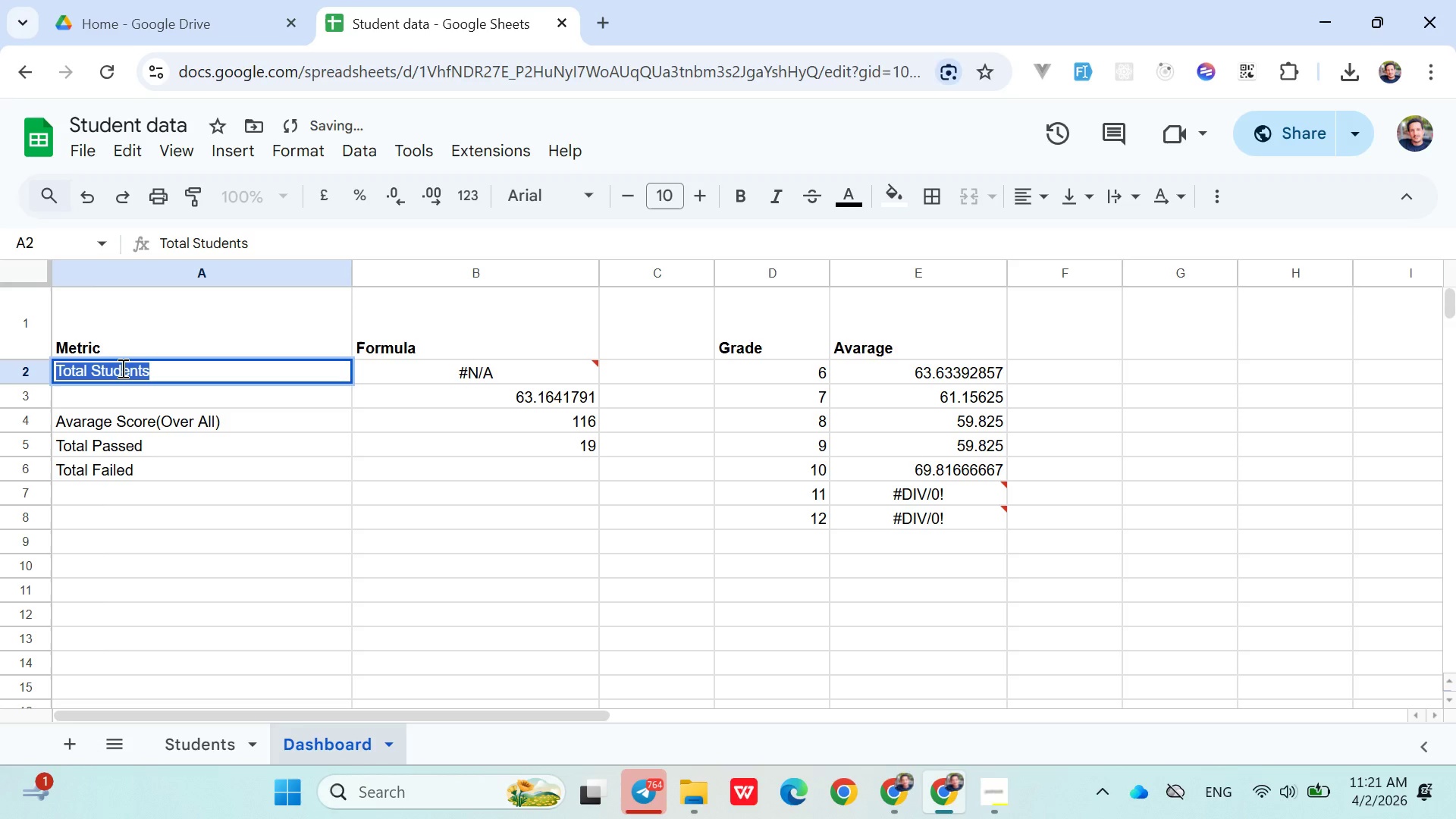 
key(Control+X)
 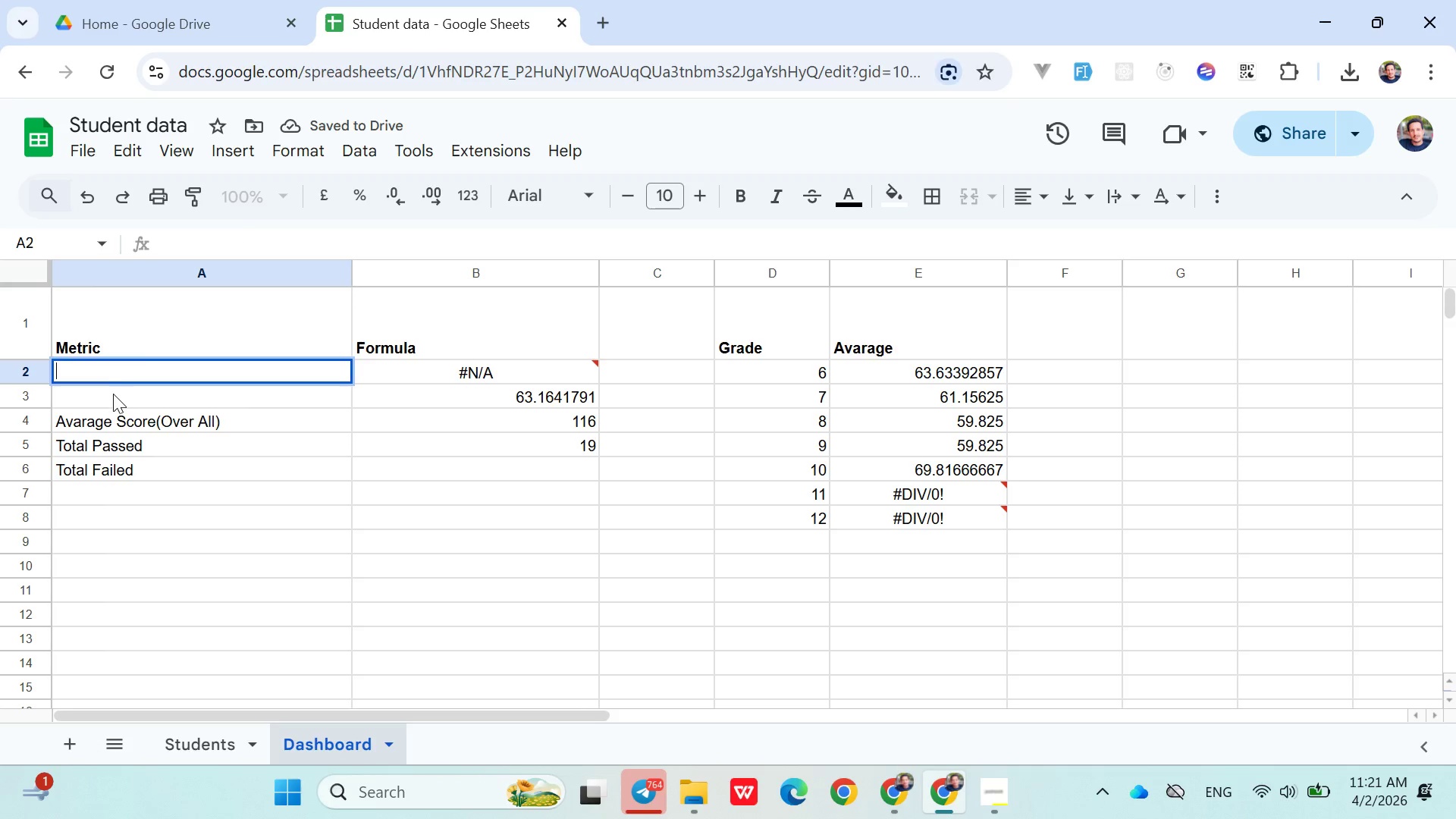 
left_click([112, 395])
 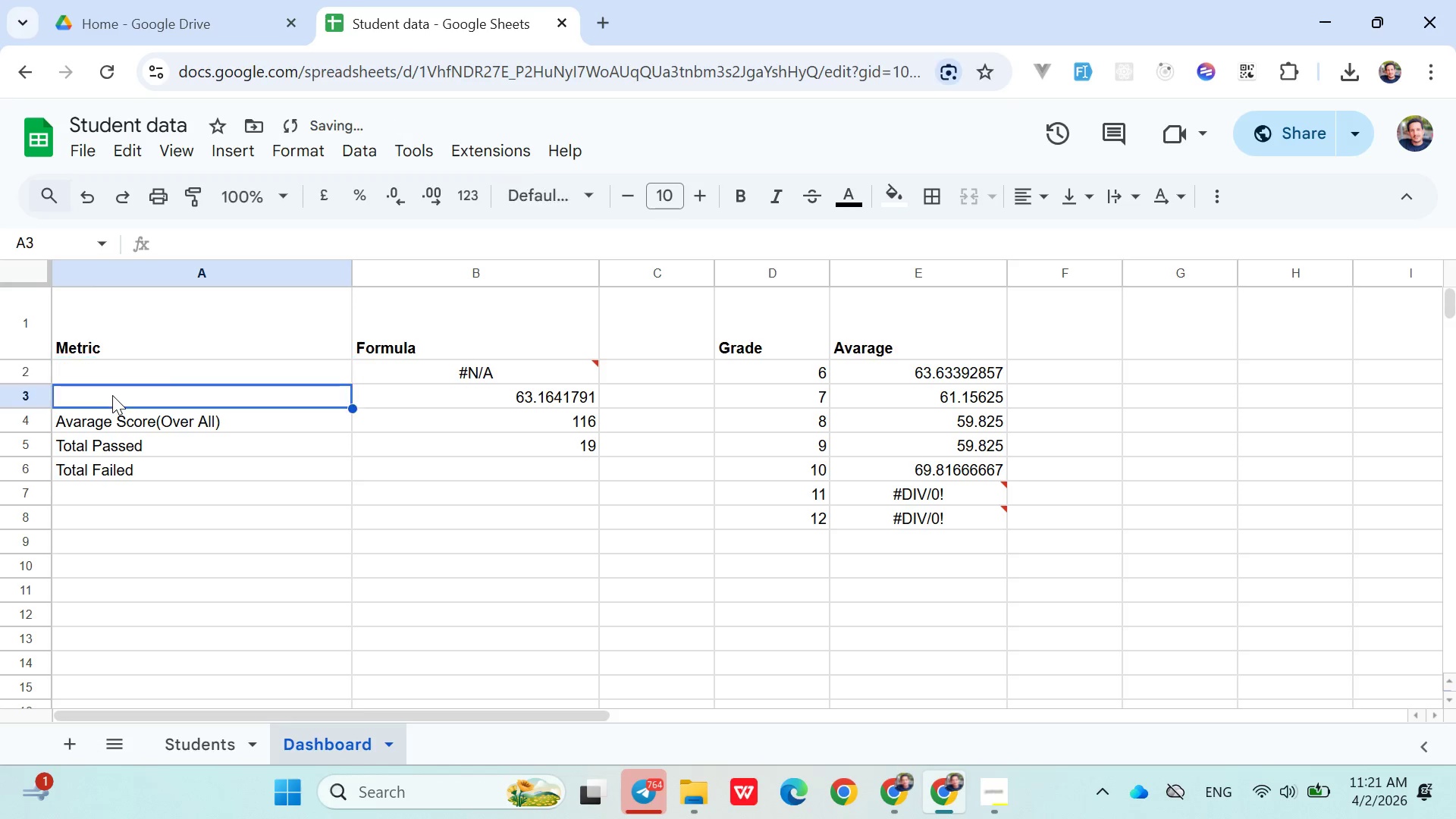 
key(Control+V)
 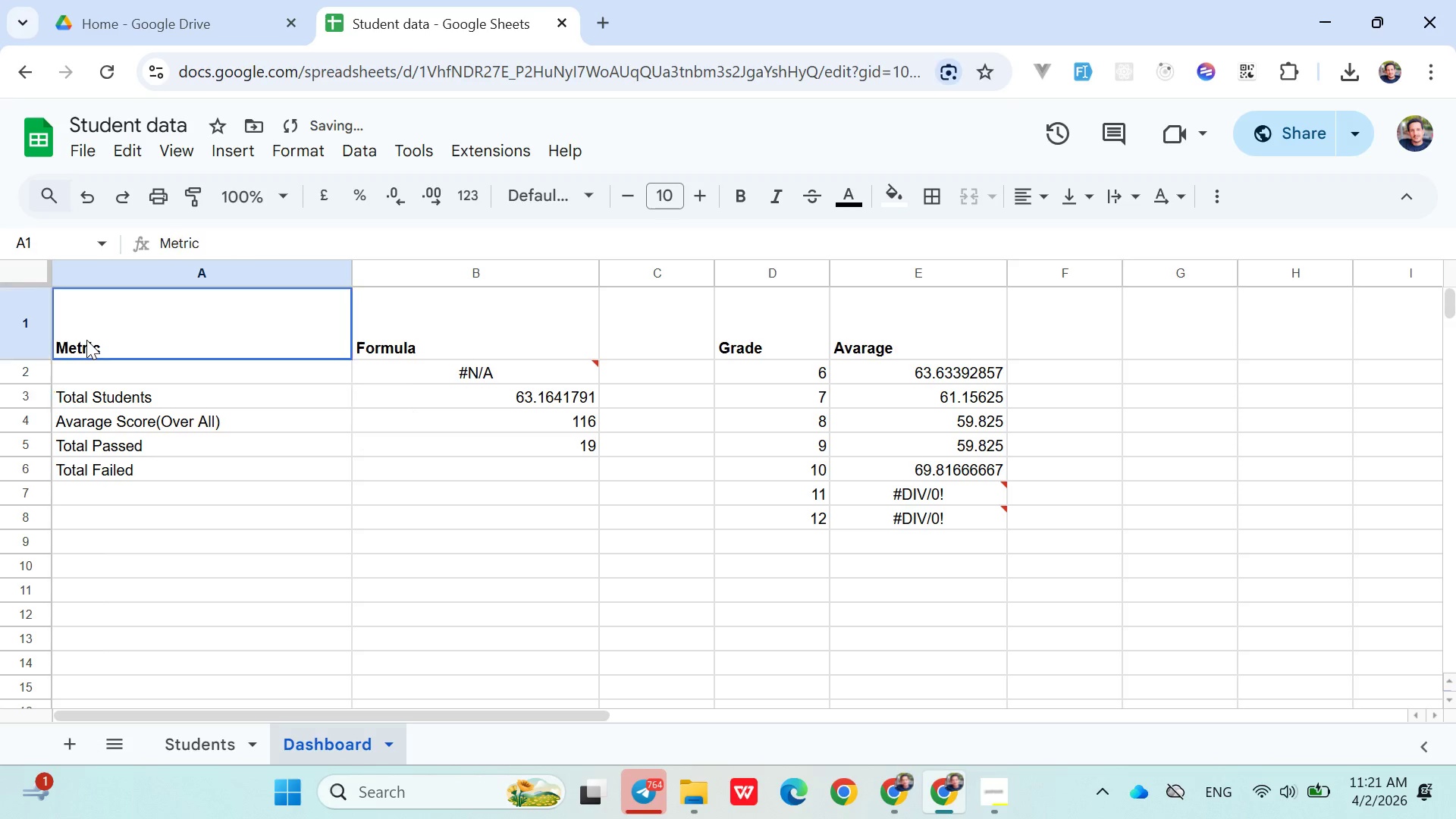 
double_click([86, 340])
 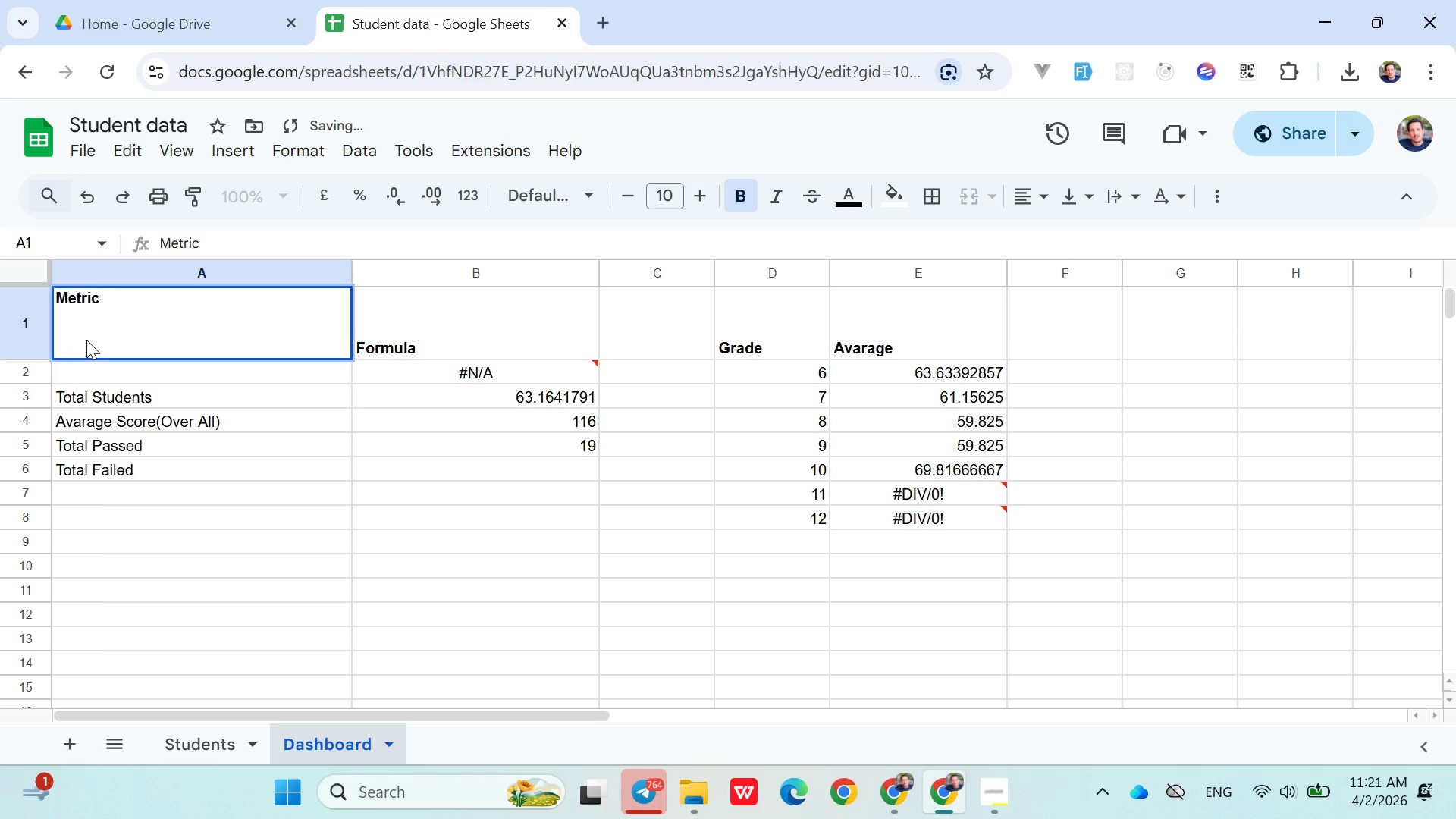 
triple_click([86, 340])
 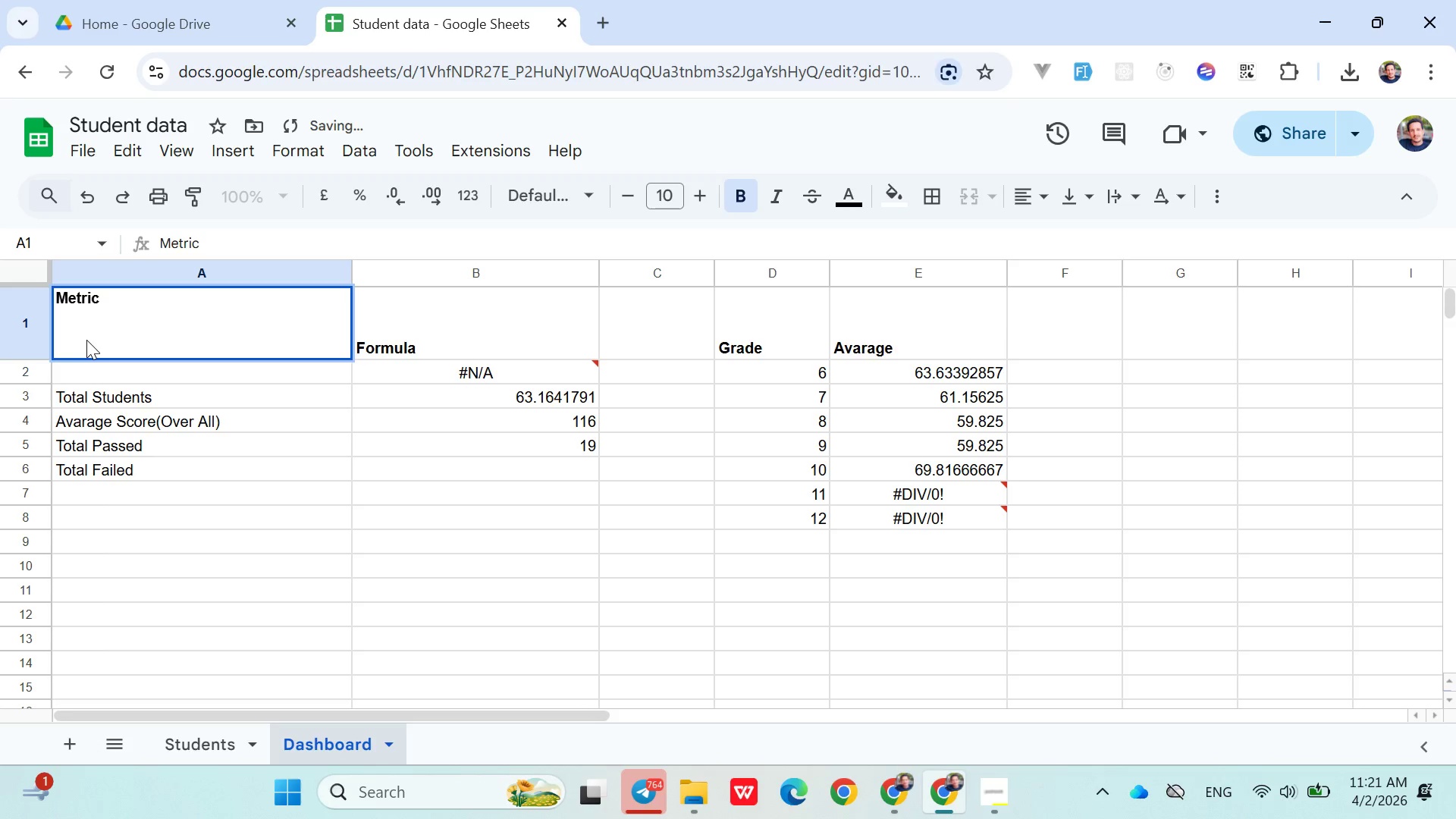 
hold_key(key=ControlLeft, duration=0.38)
 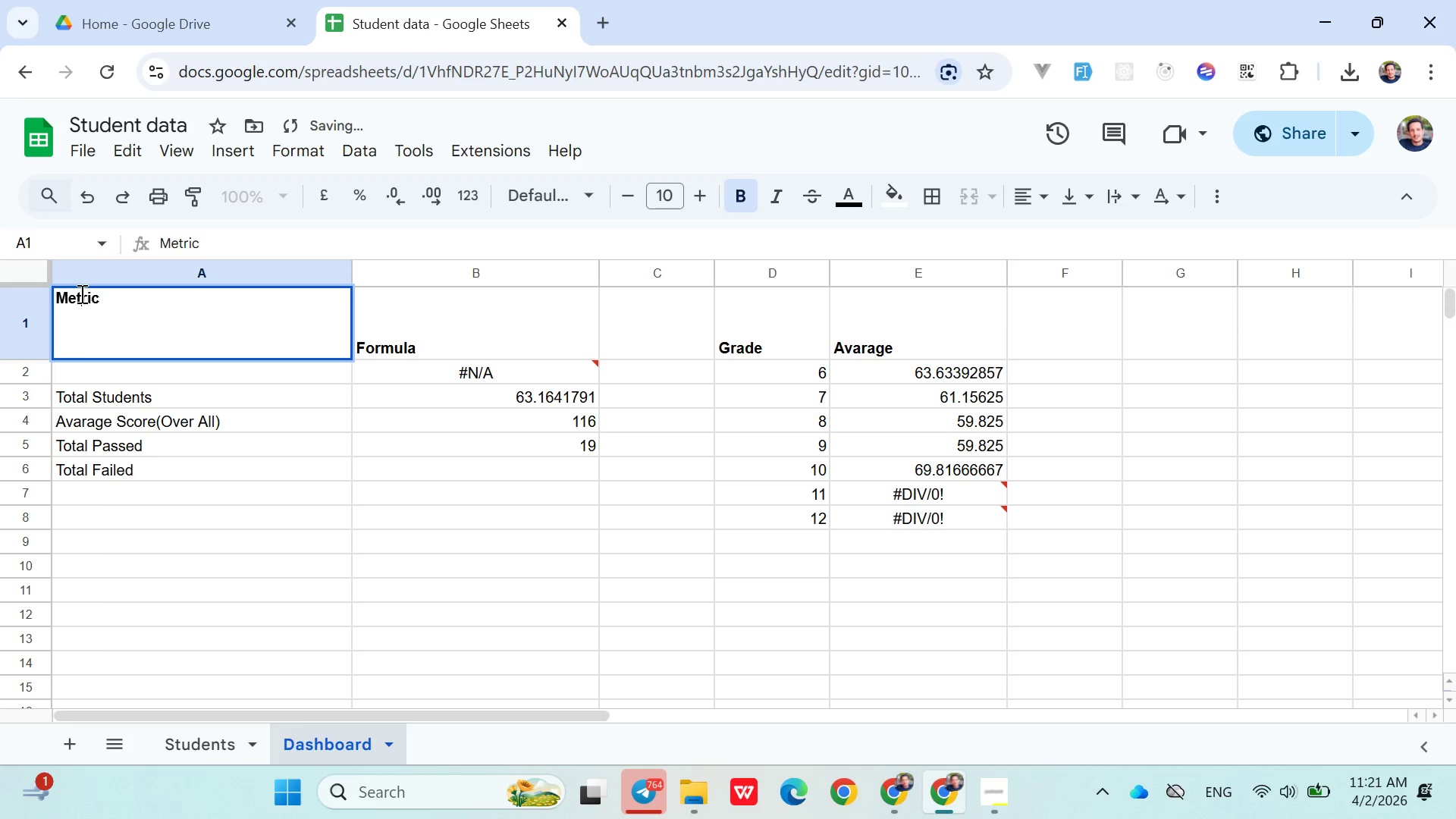 
double_click([80, 293])
 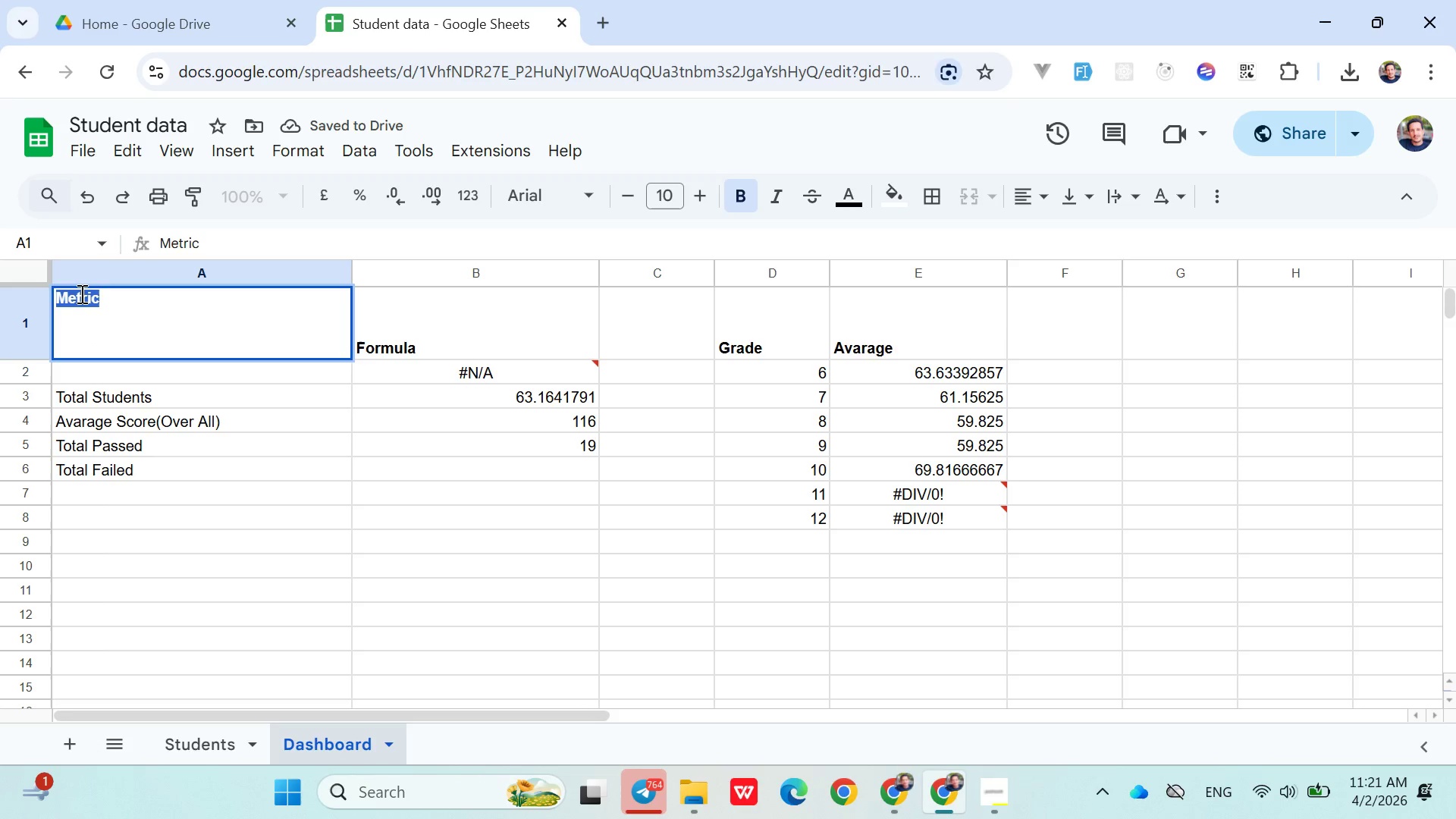 
key(Control+X)
 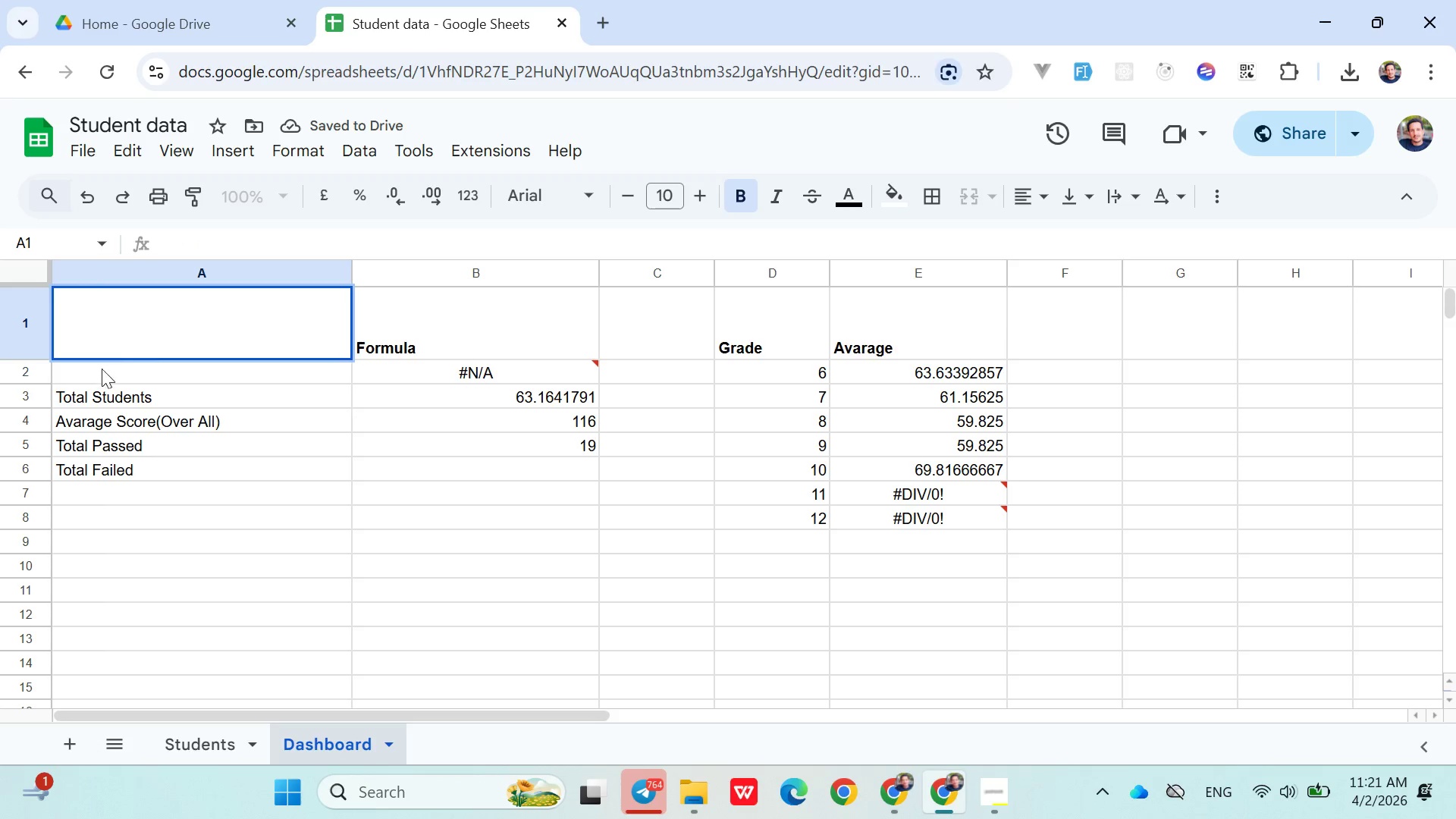 
left_click([101, 369])
 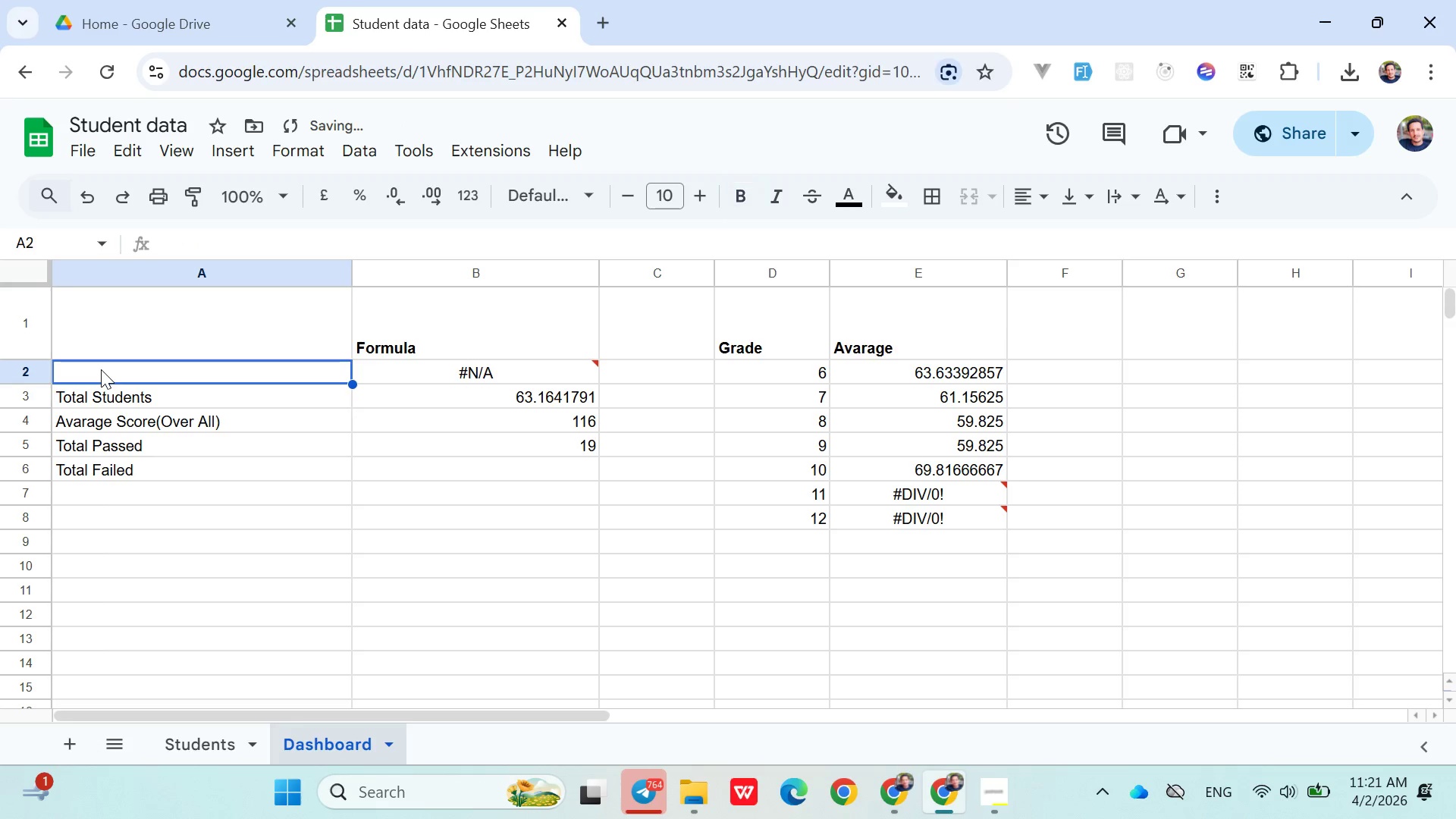 
key(Control+V)
 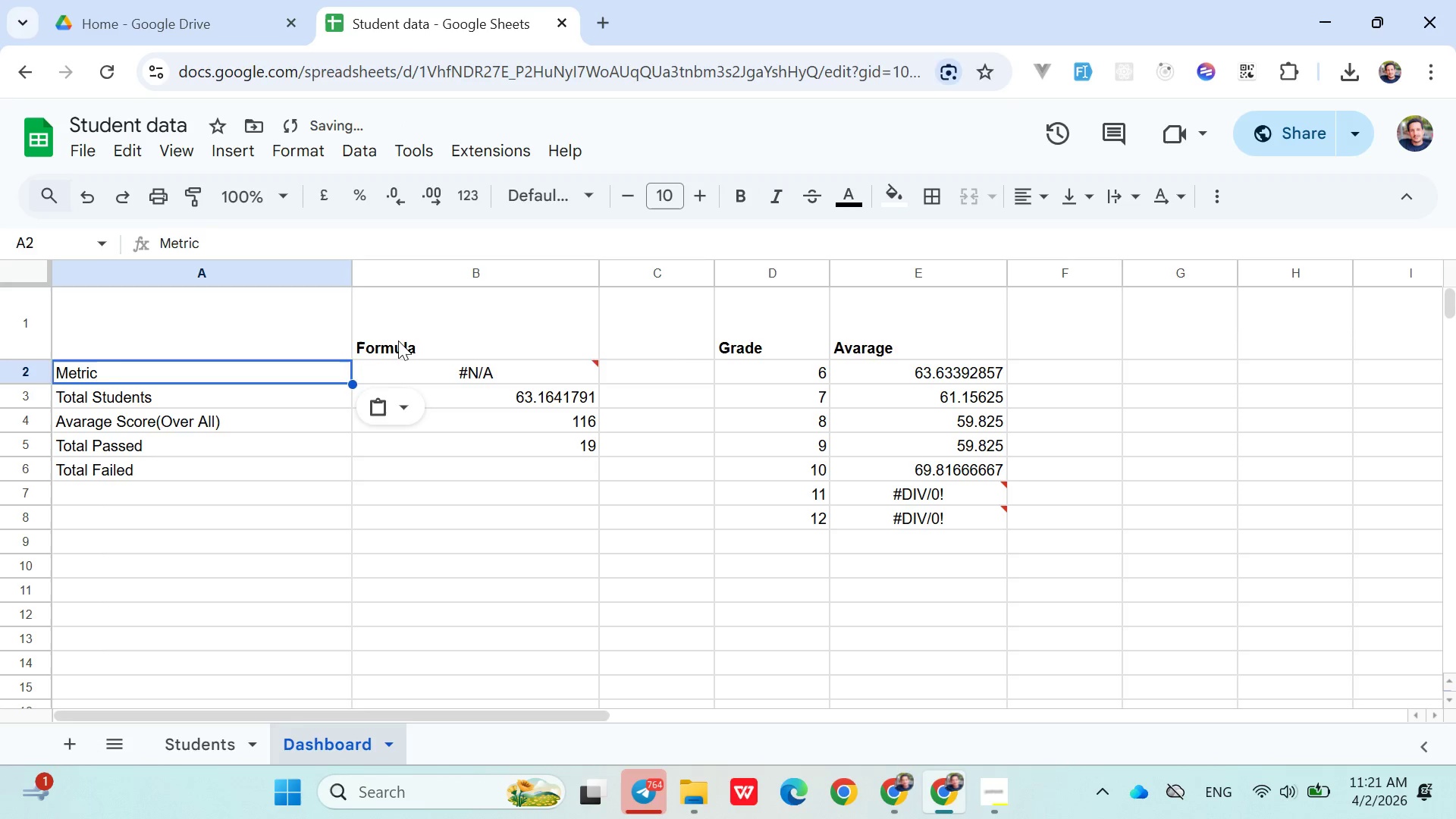 
double_click([395, 340])
 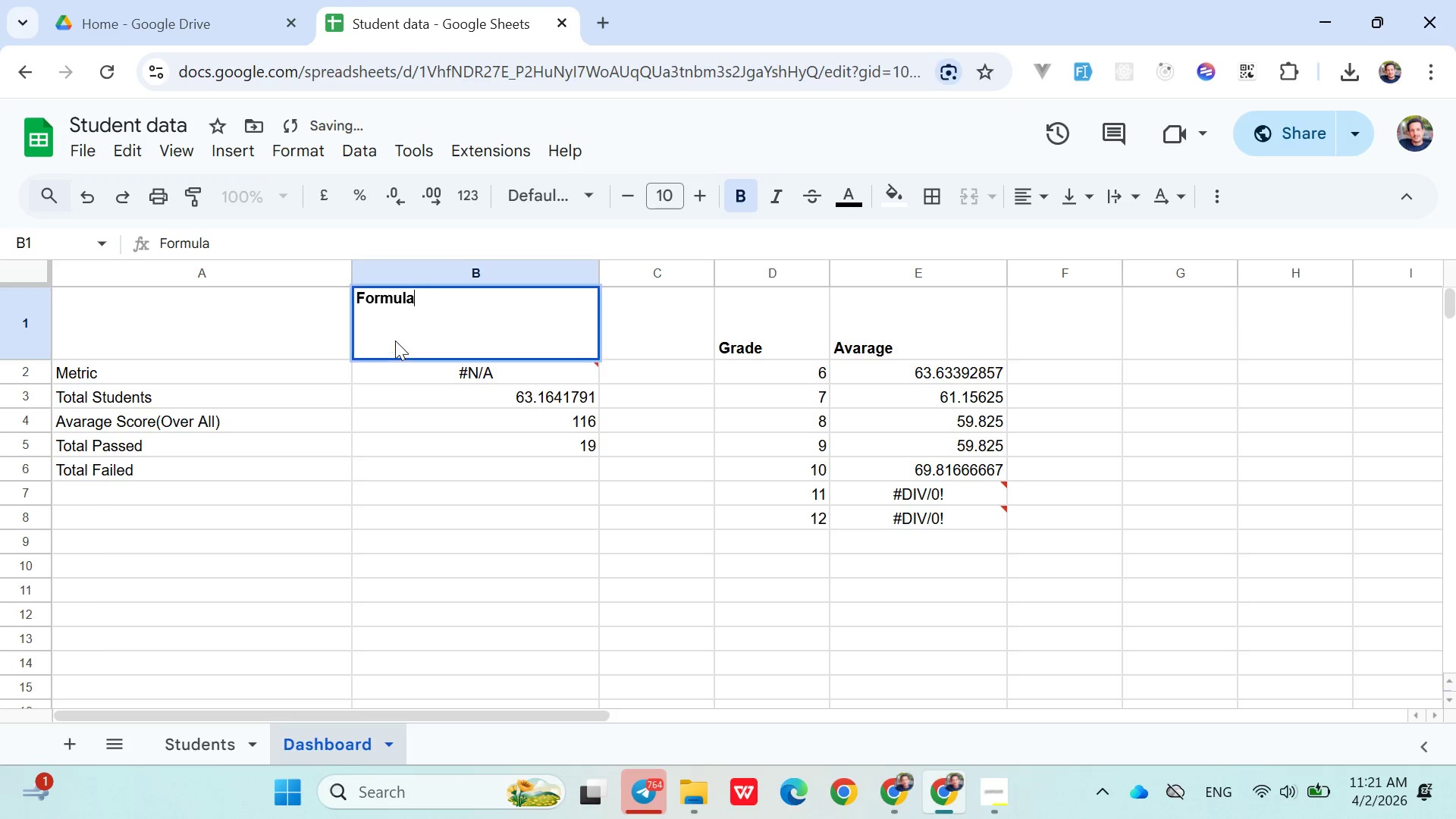 
triple_click([395, 340])
 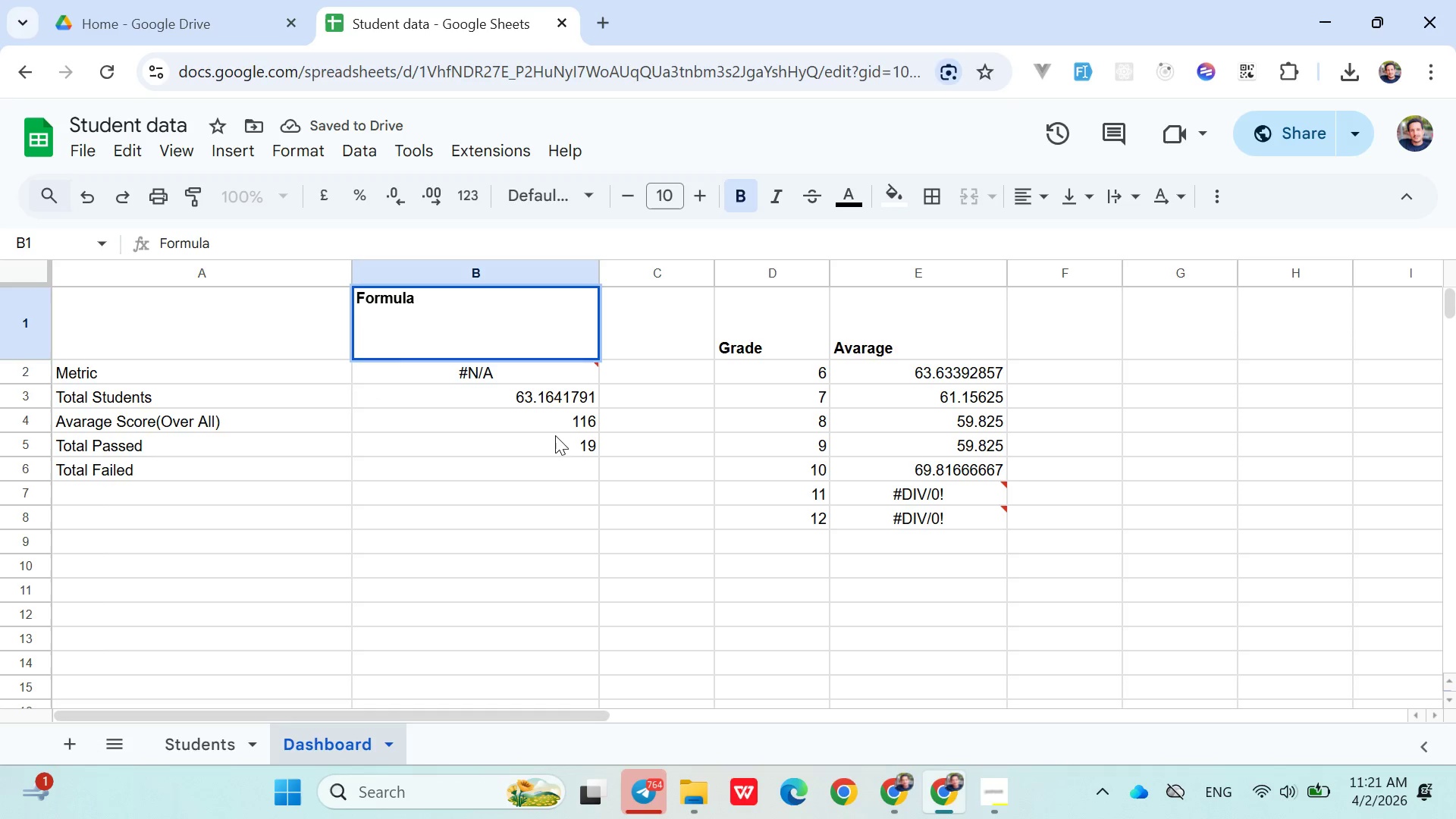 
left_click([554, 438])
 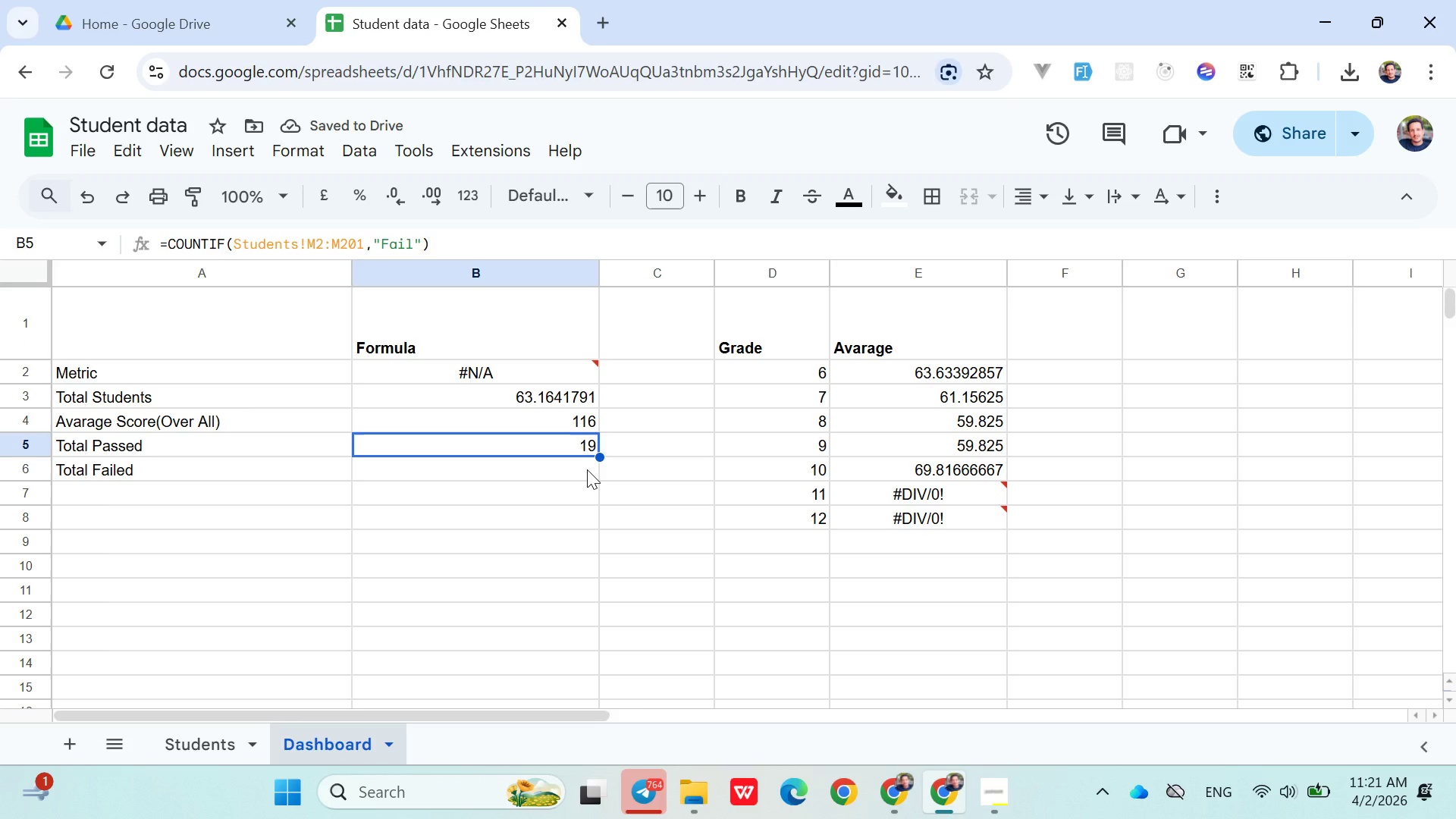 
left_click([587, 469])
 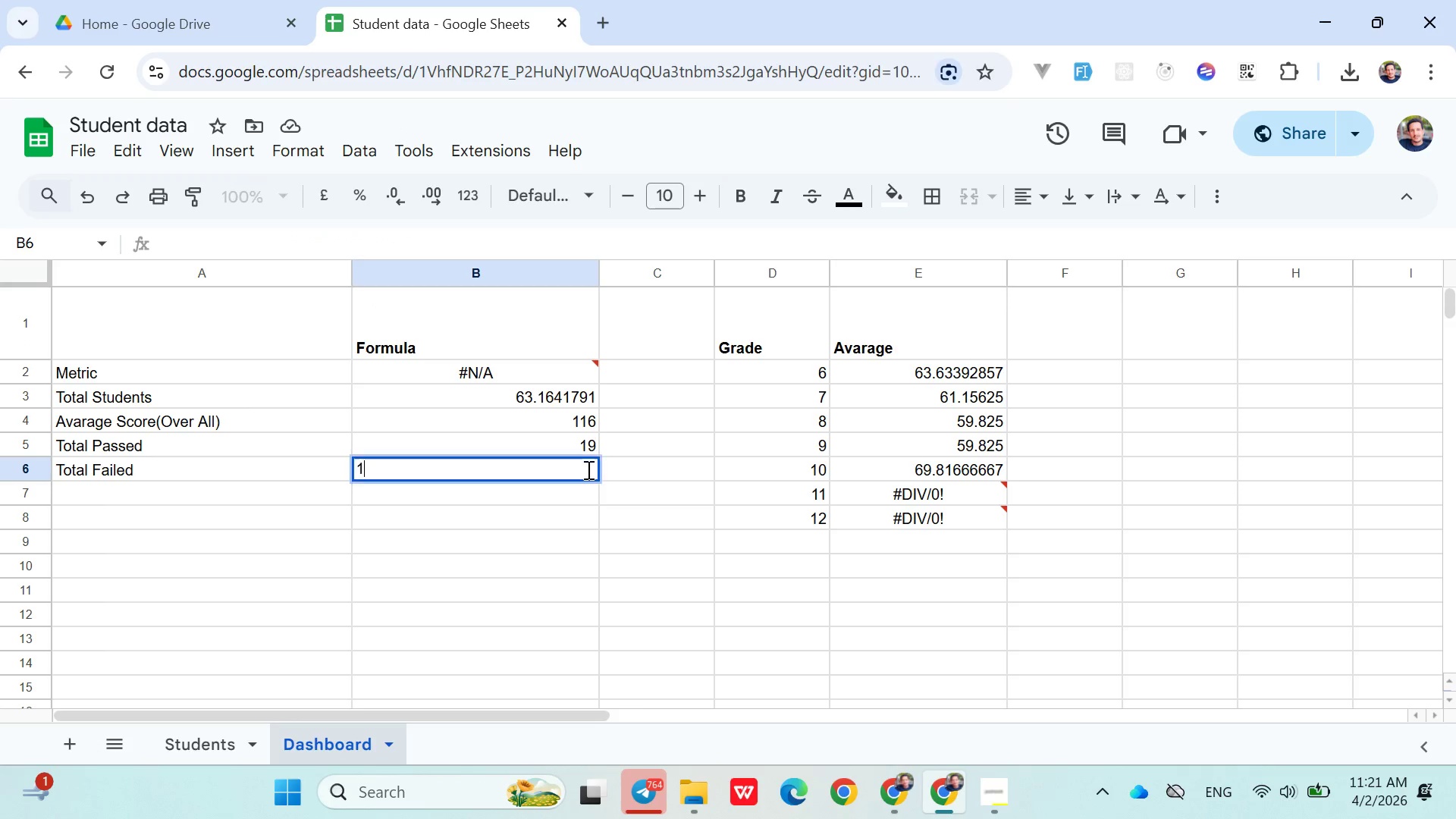 
type(19)
 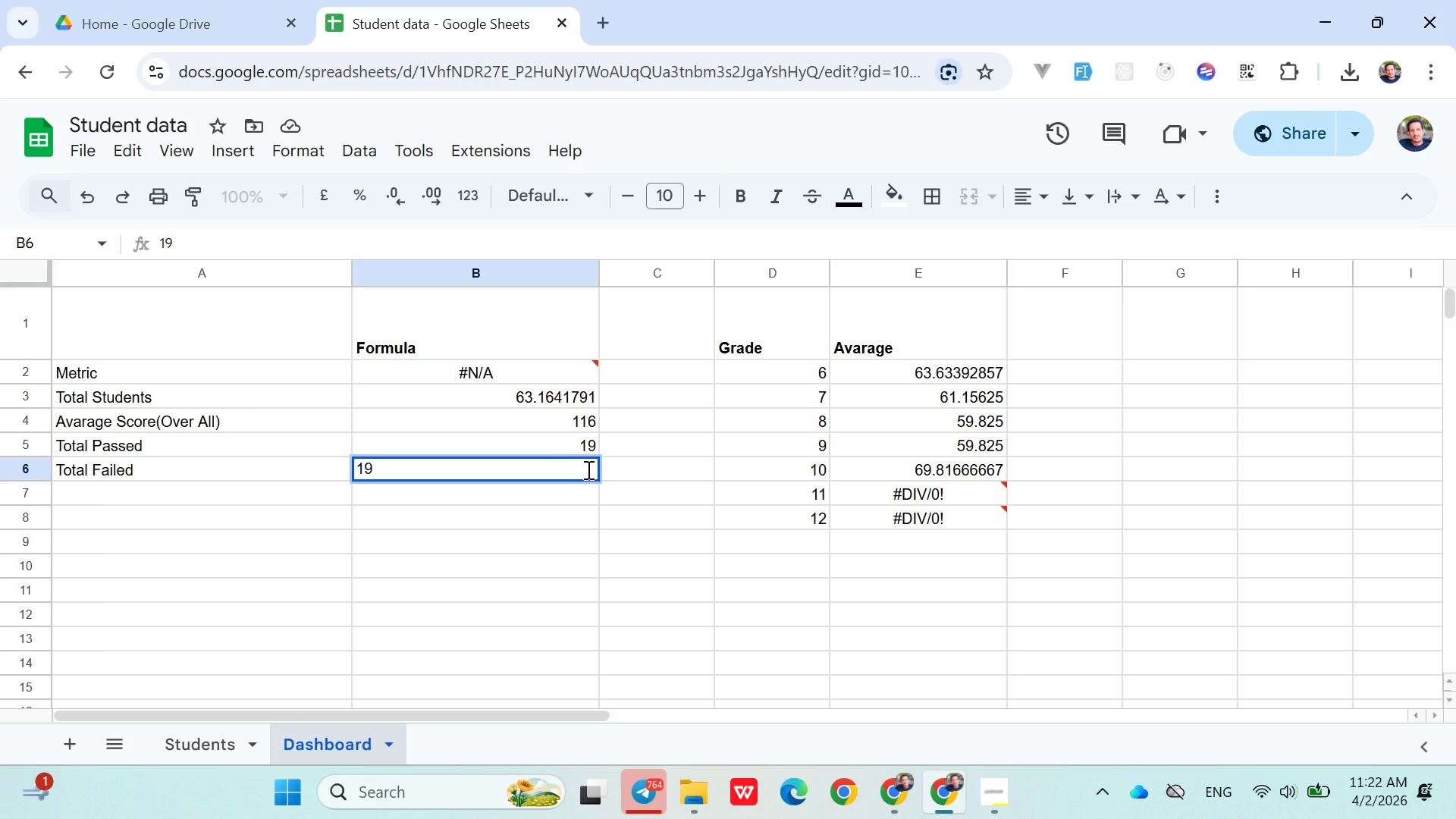 
key(ArrowUp)
 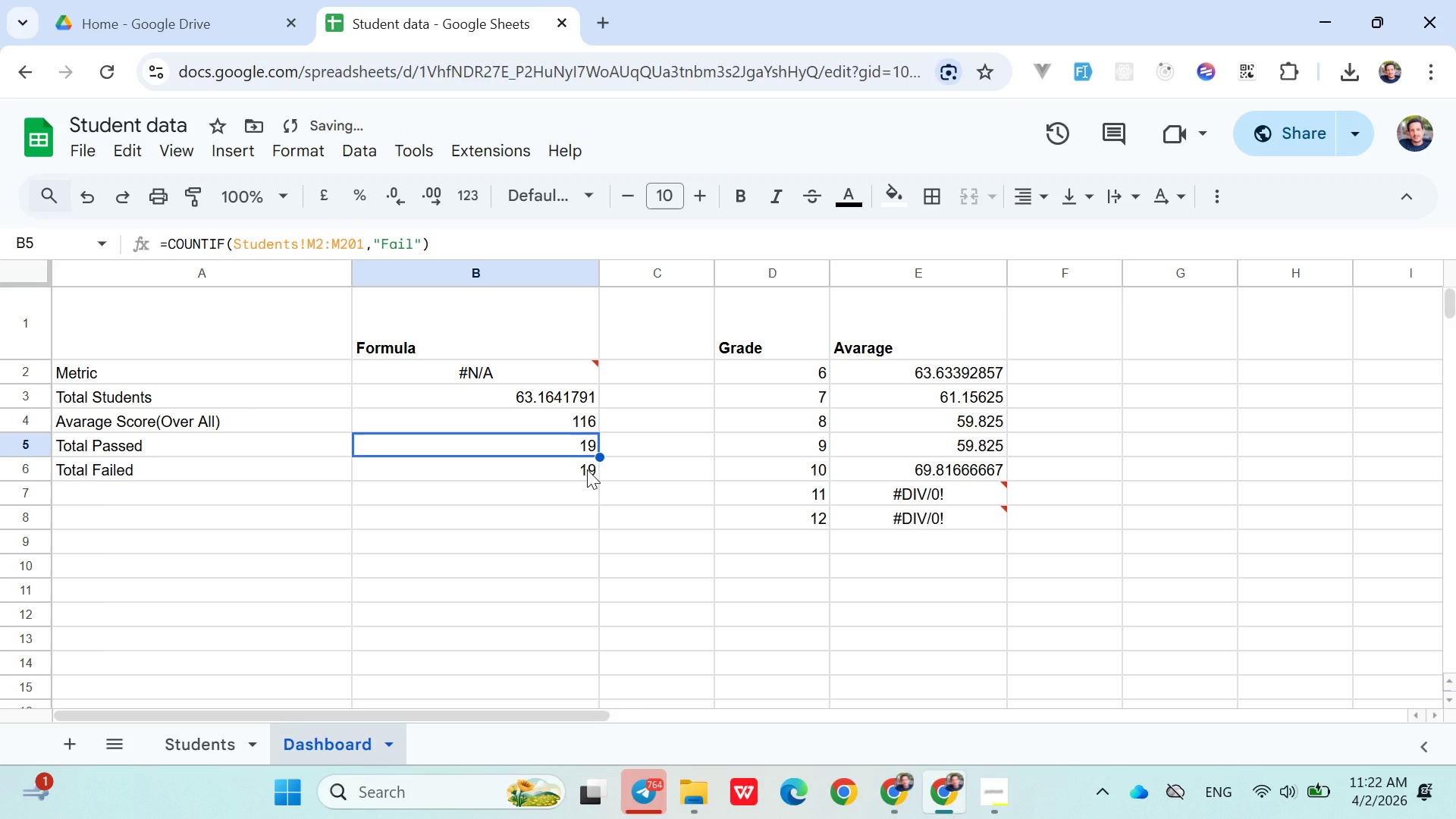 
type(16)
 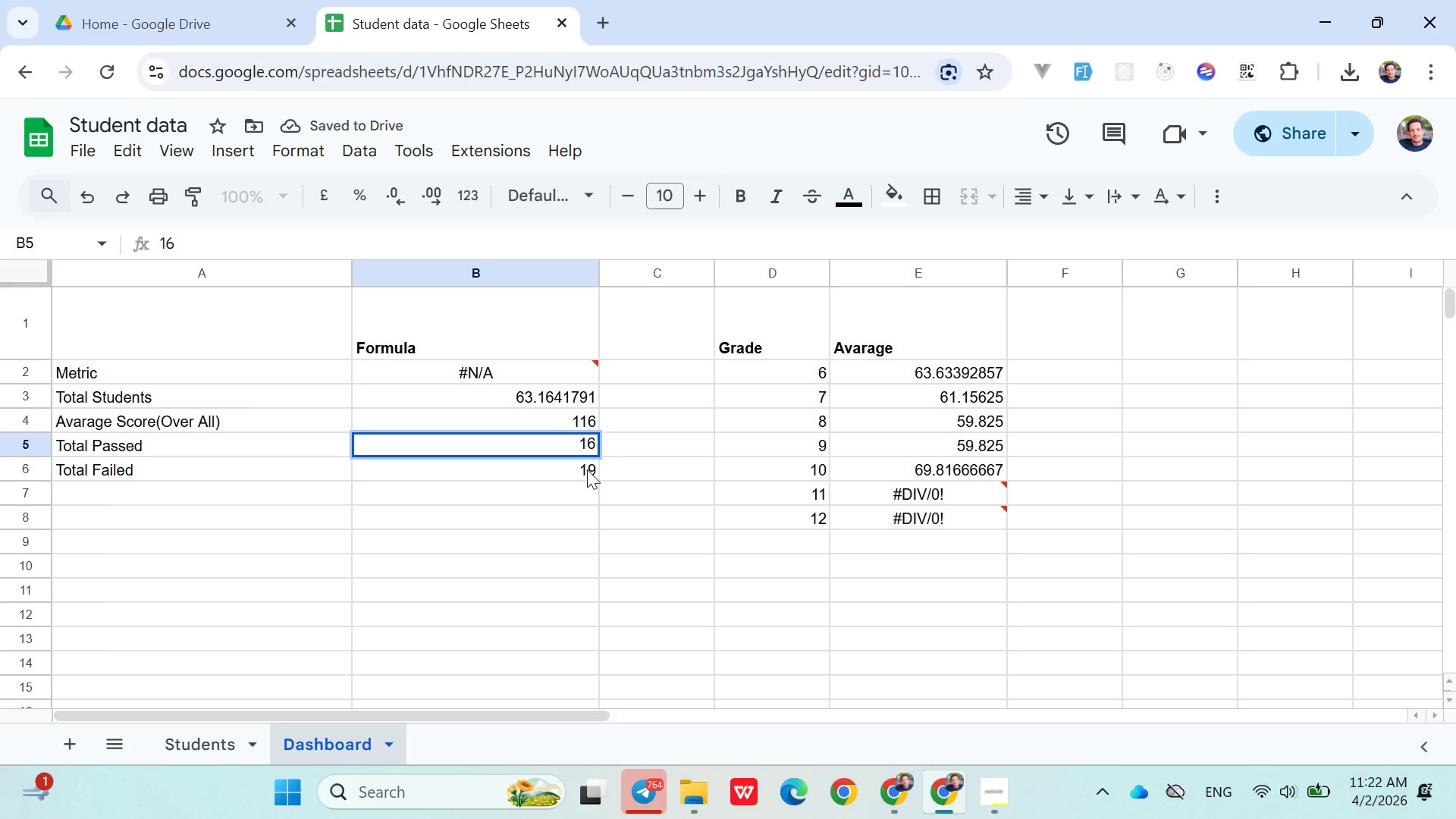 
key(ArrowUp)
 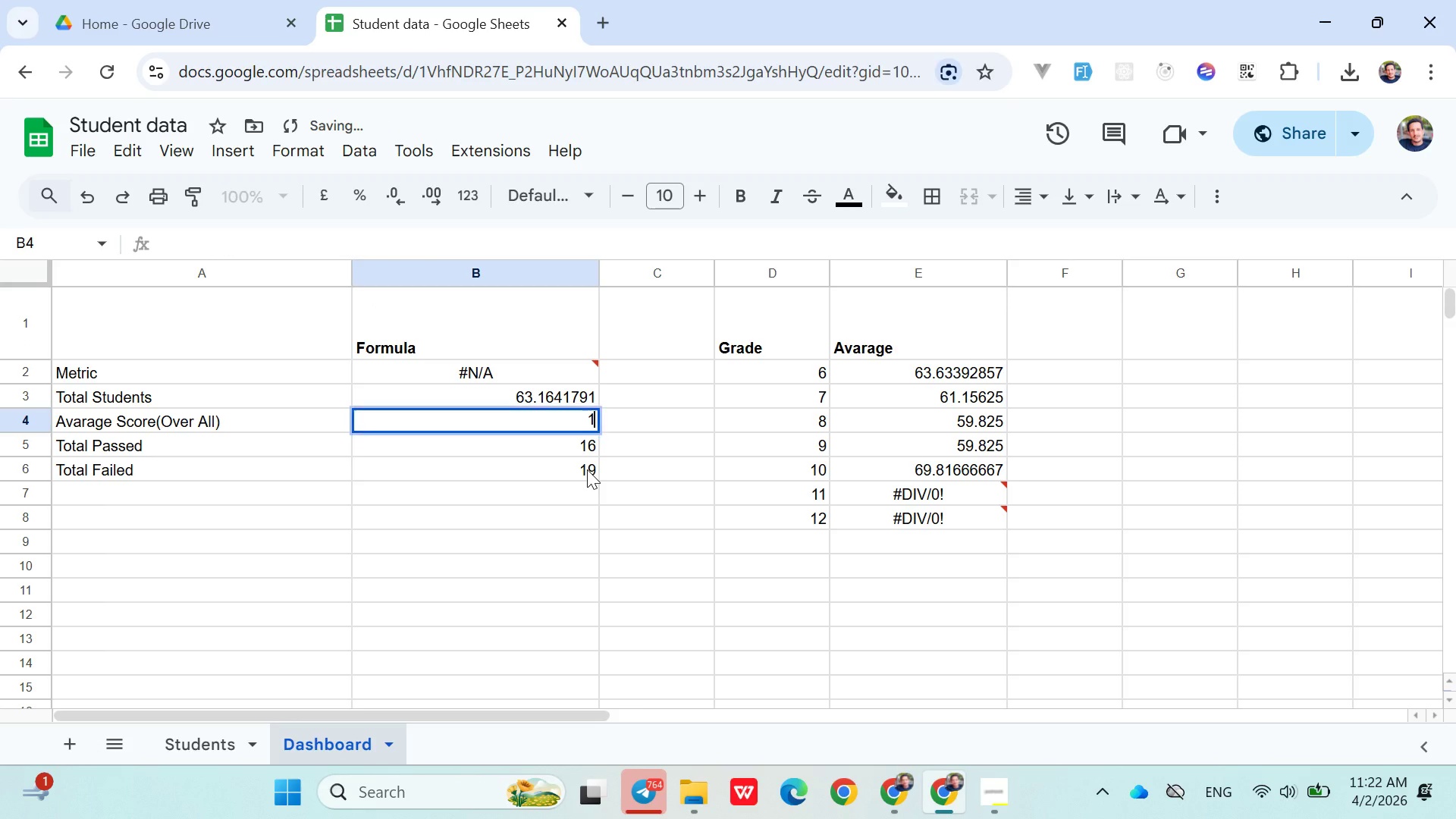 
type(116)
 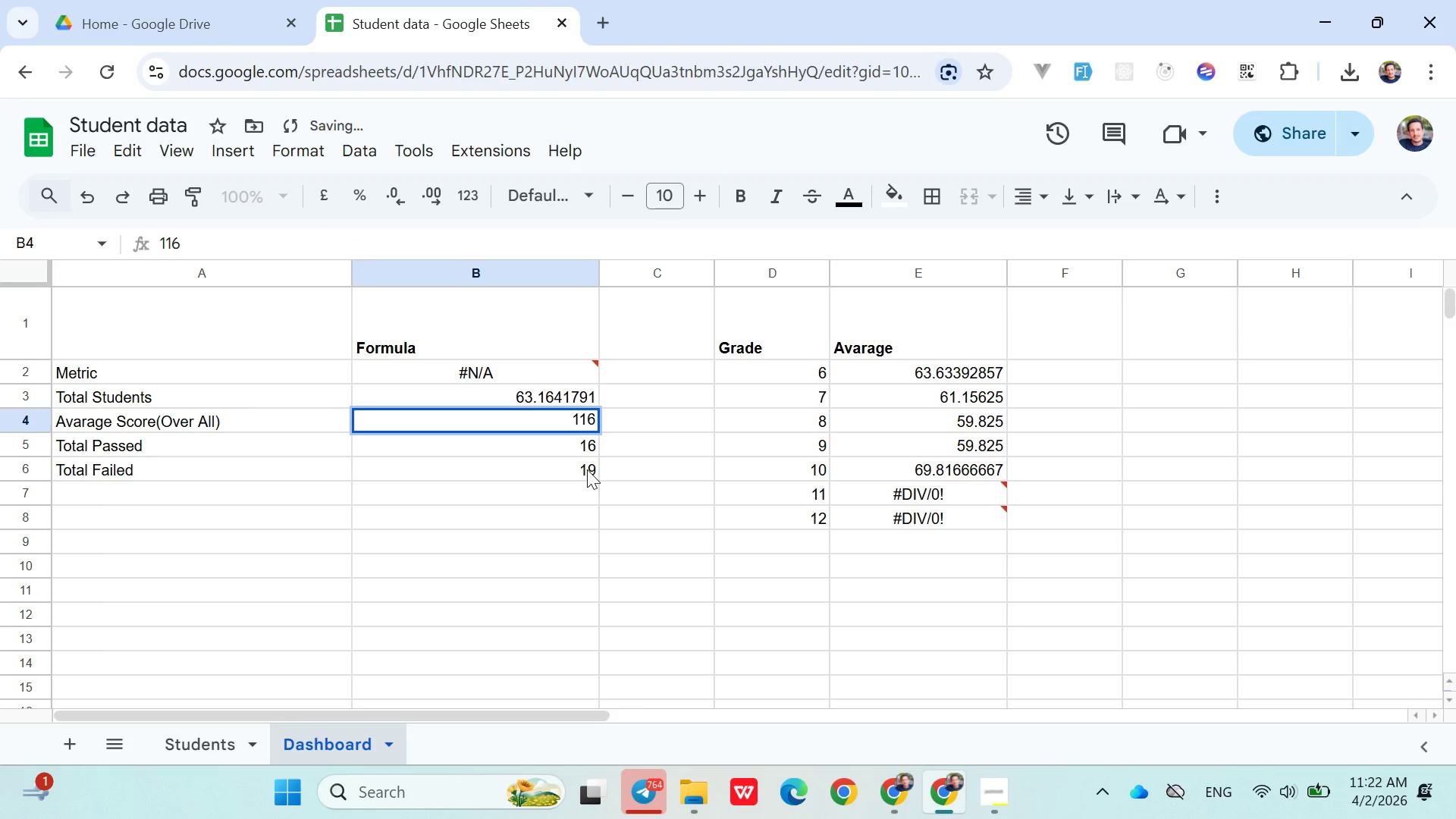 
key(ArrowUp)
 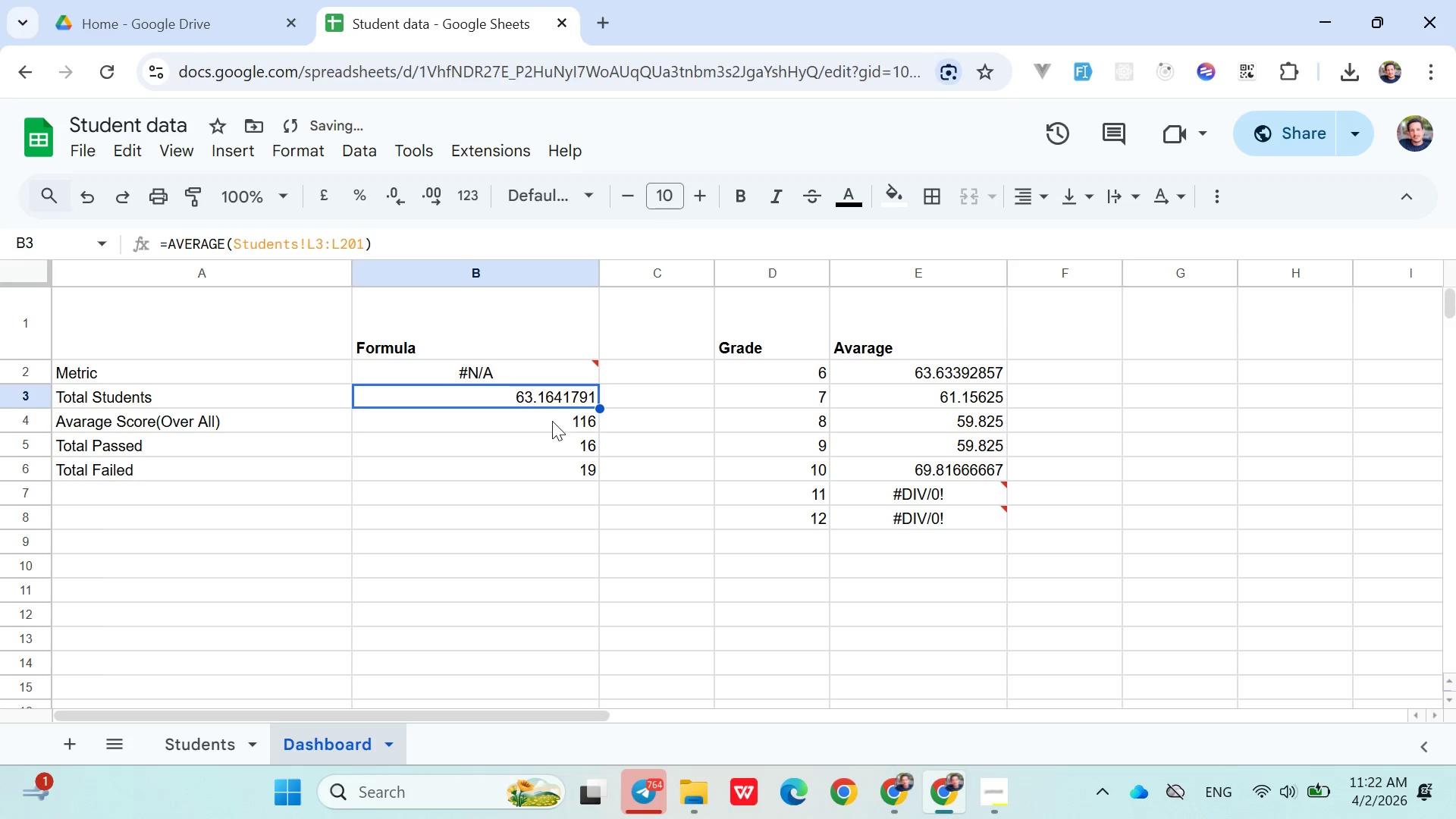 
left_click([542, 403])
 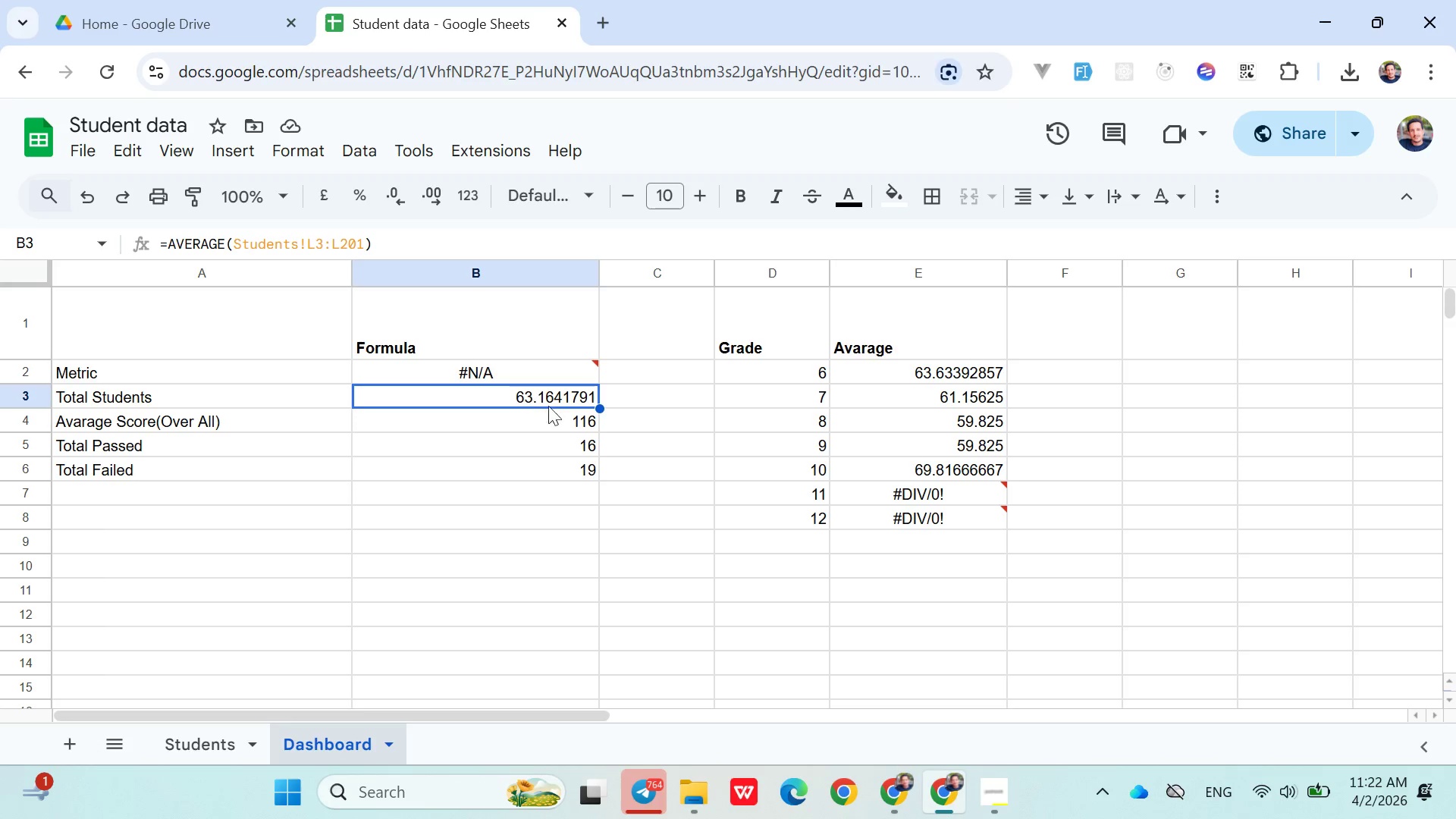 
left_click([531, 466])
 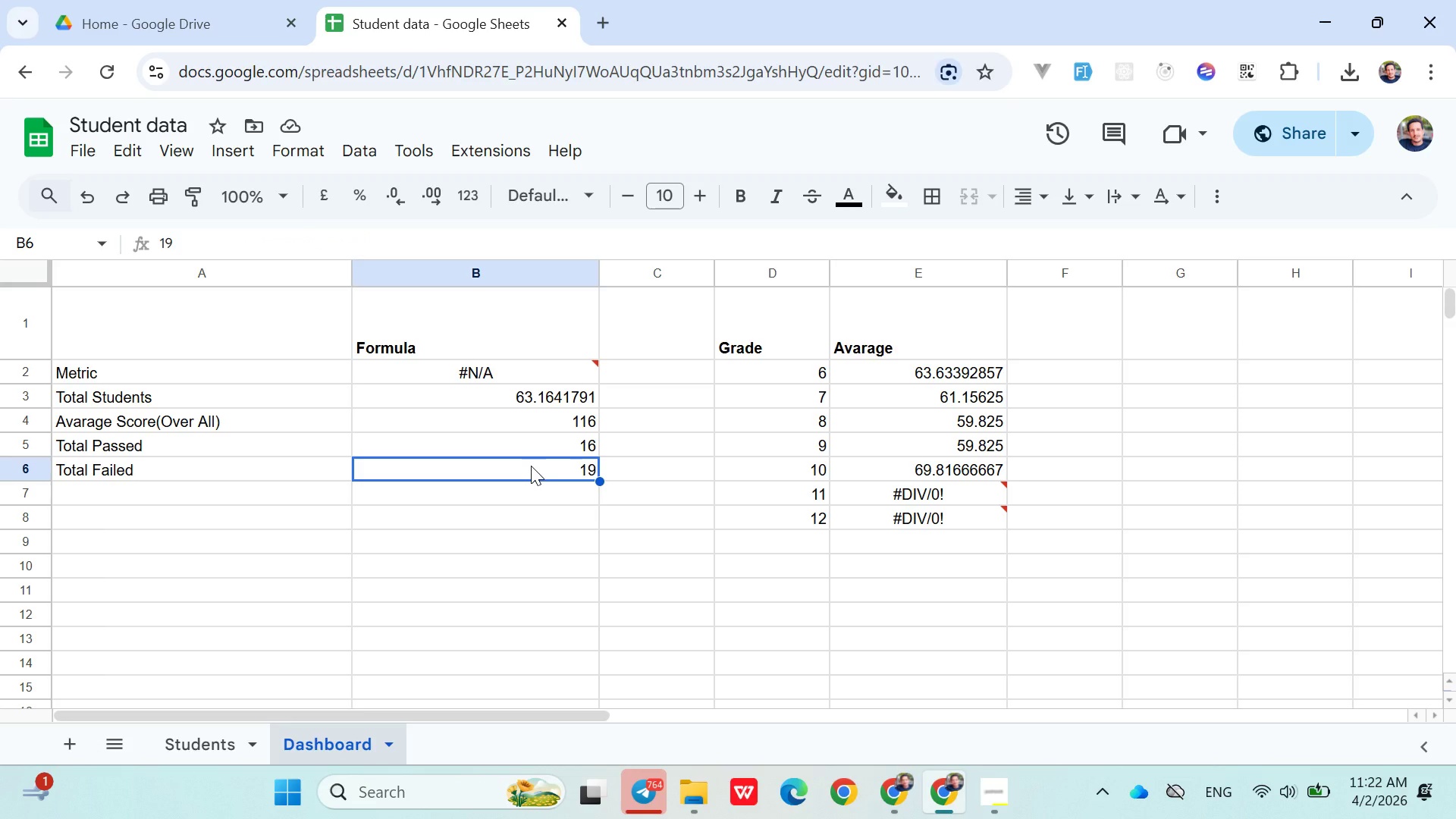 
key(Control+Z)
 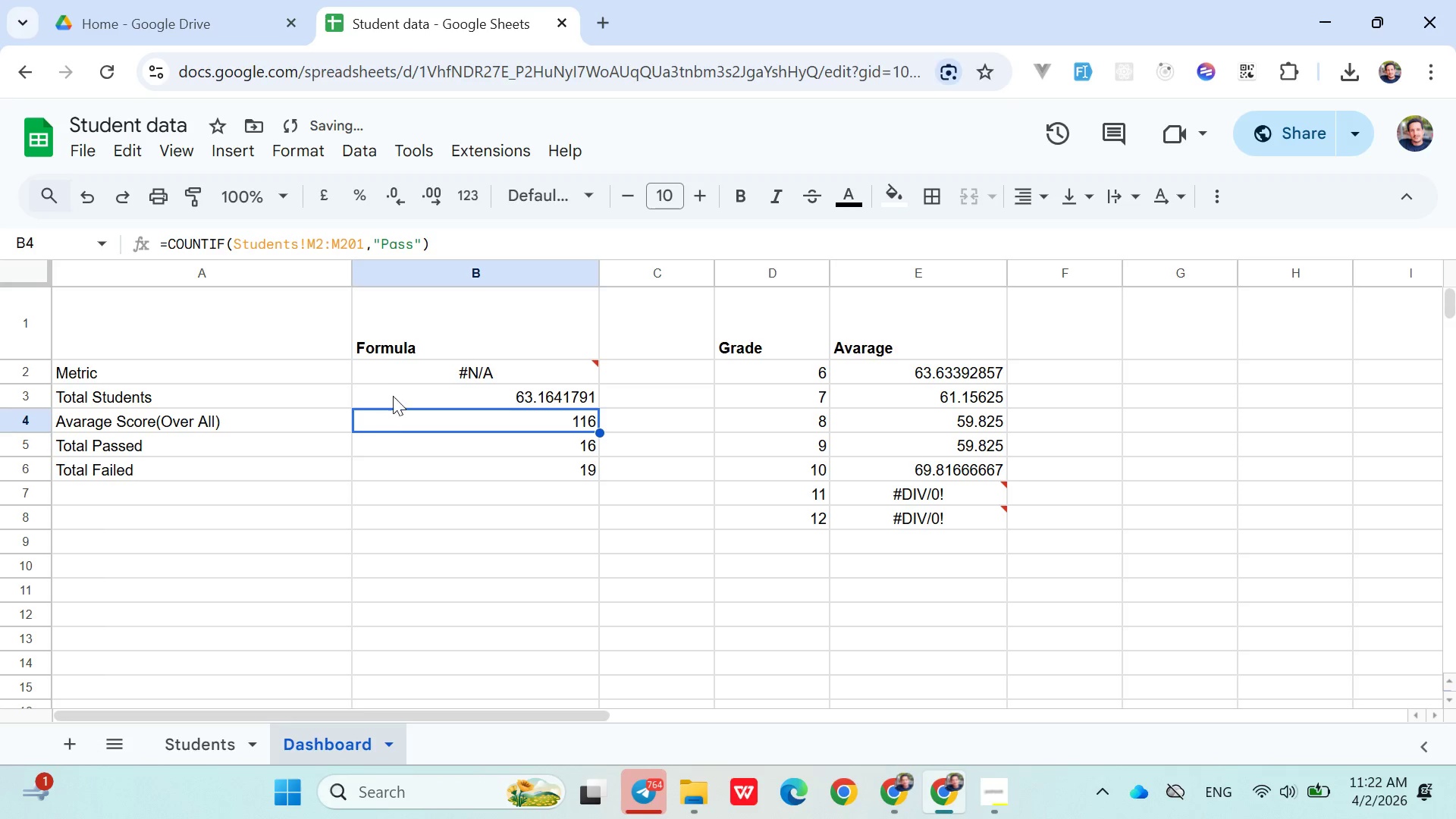 
double_click([414, 382])
 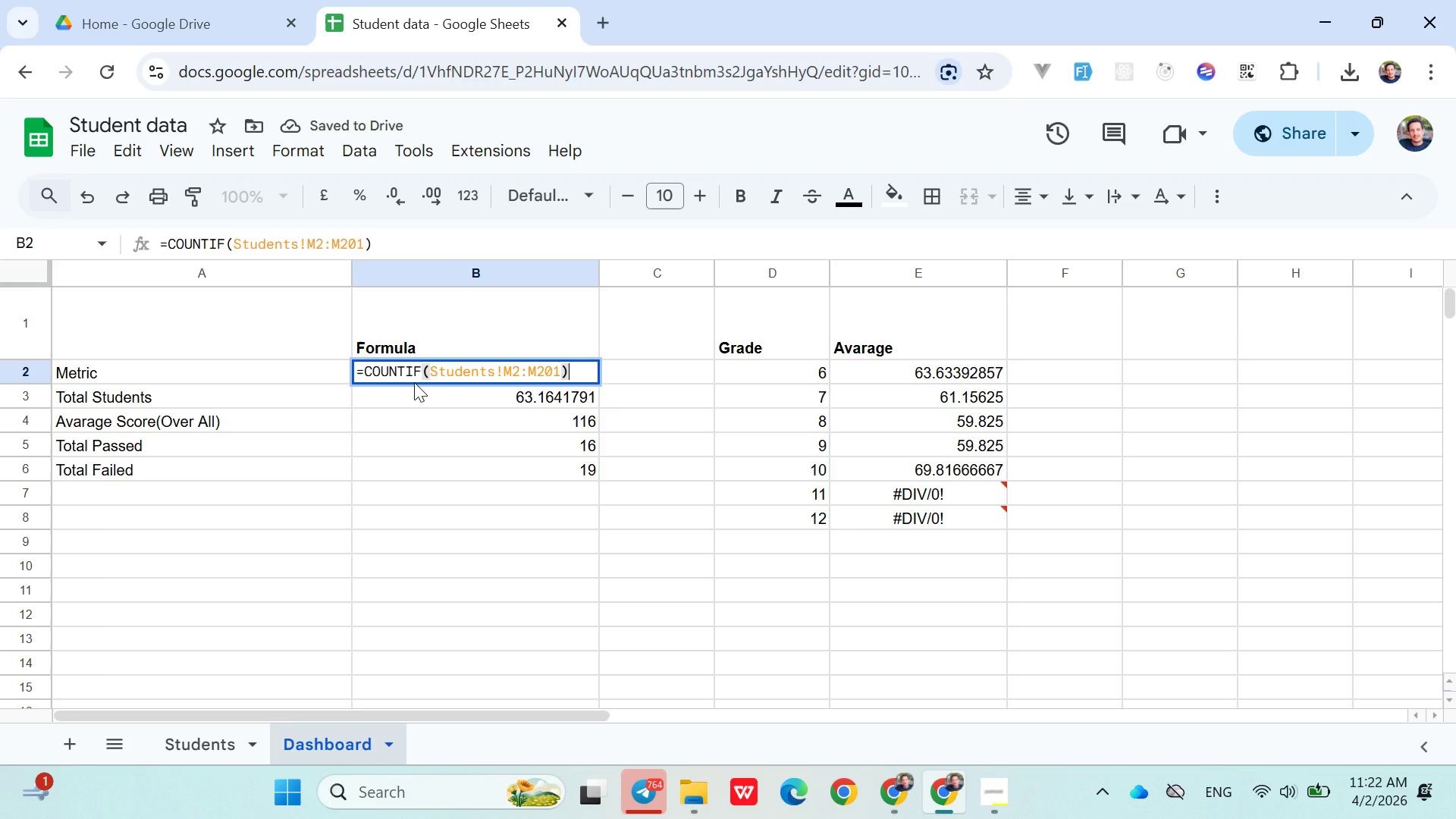 
triple_click([414, 382])
 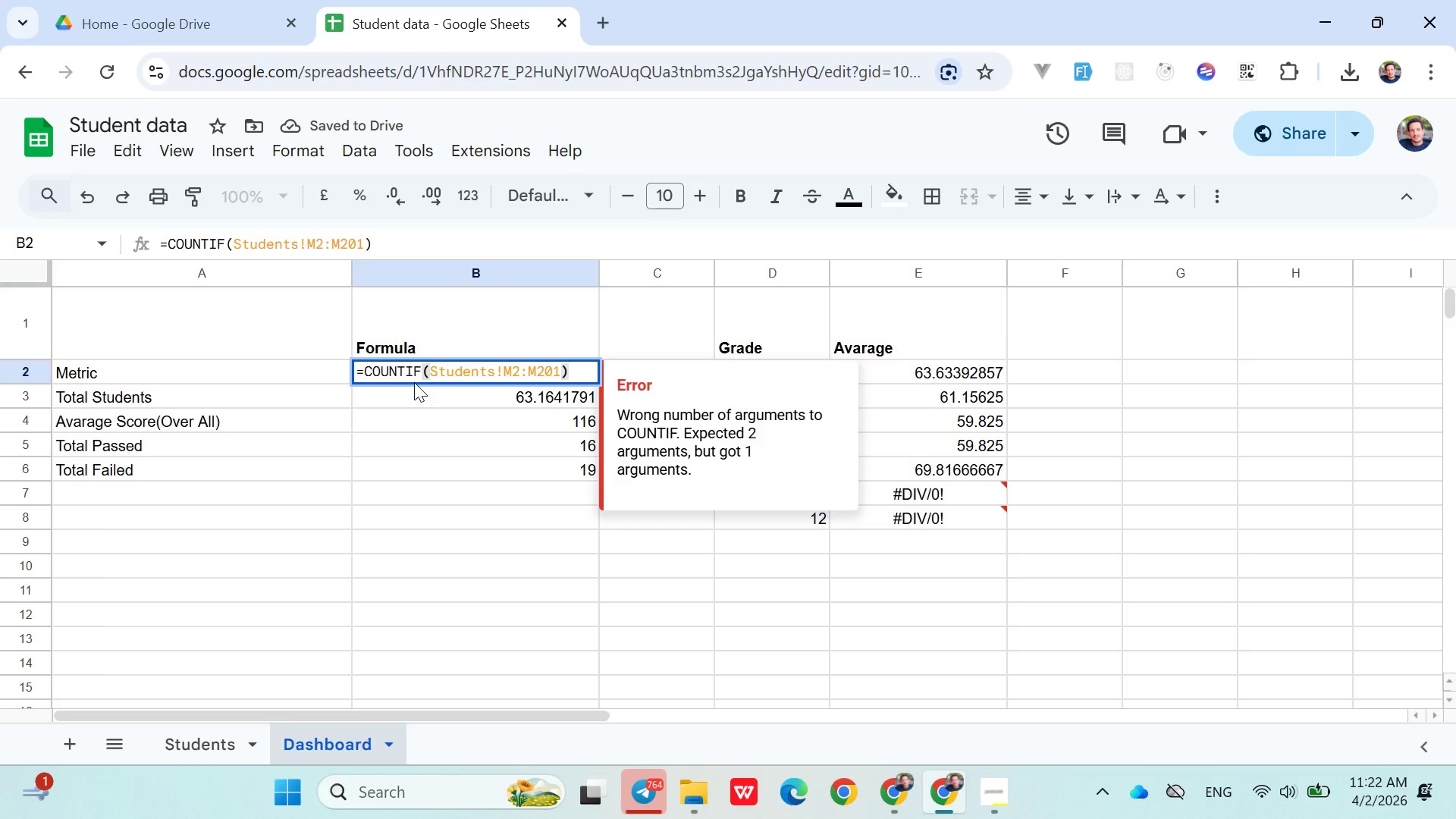 
double_click([414, 382])
 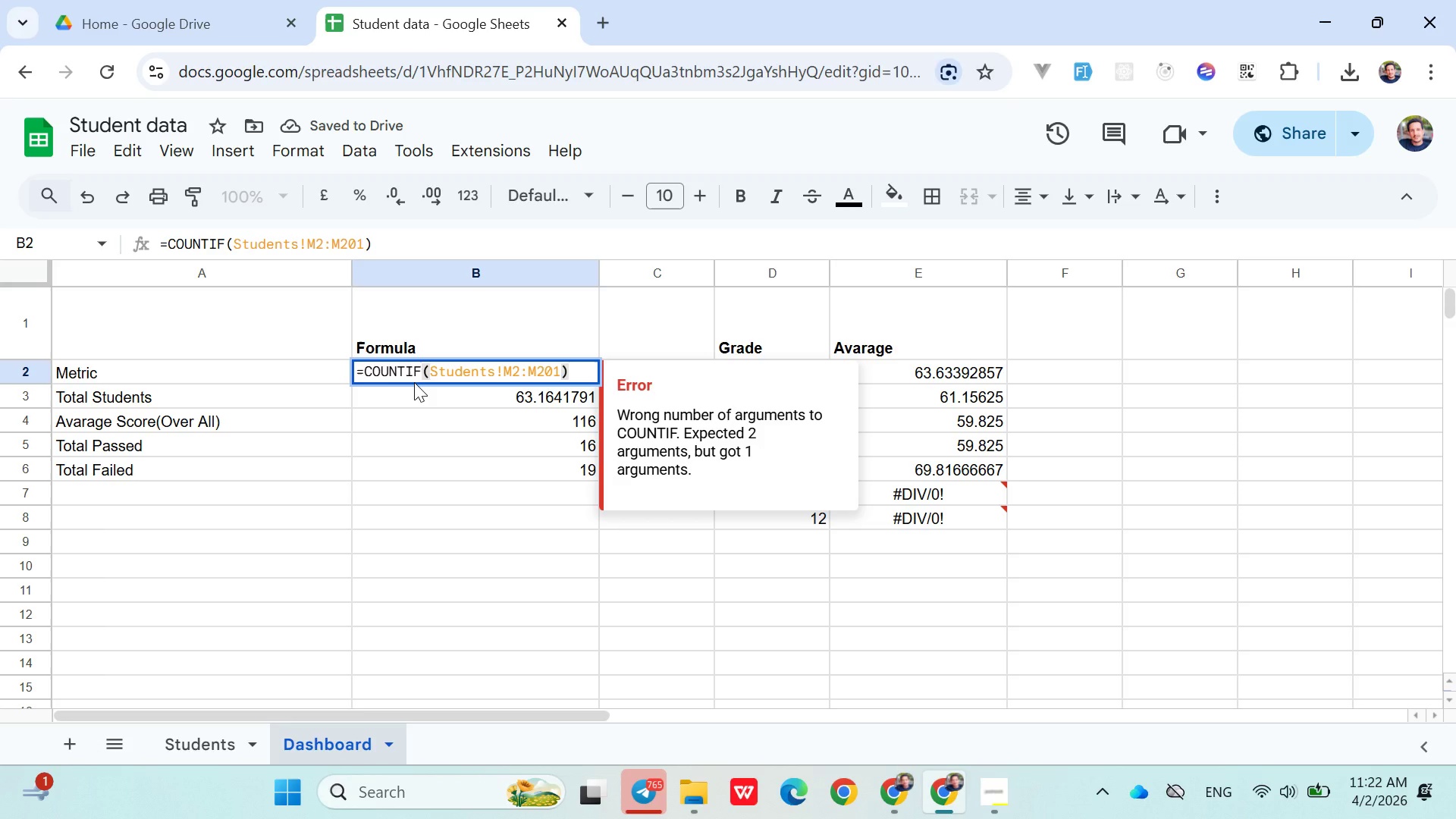 
triple_click([414, 382])
 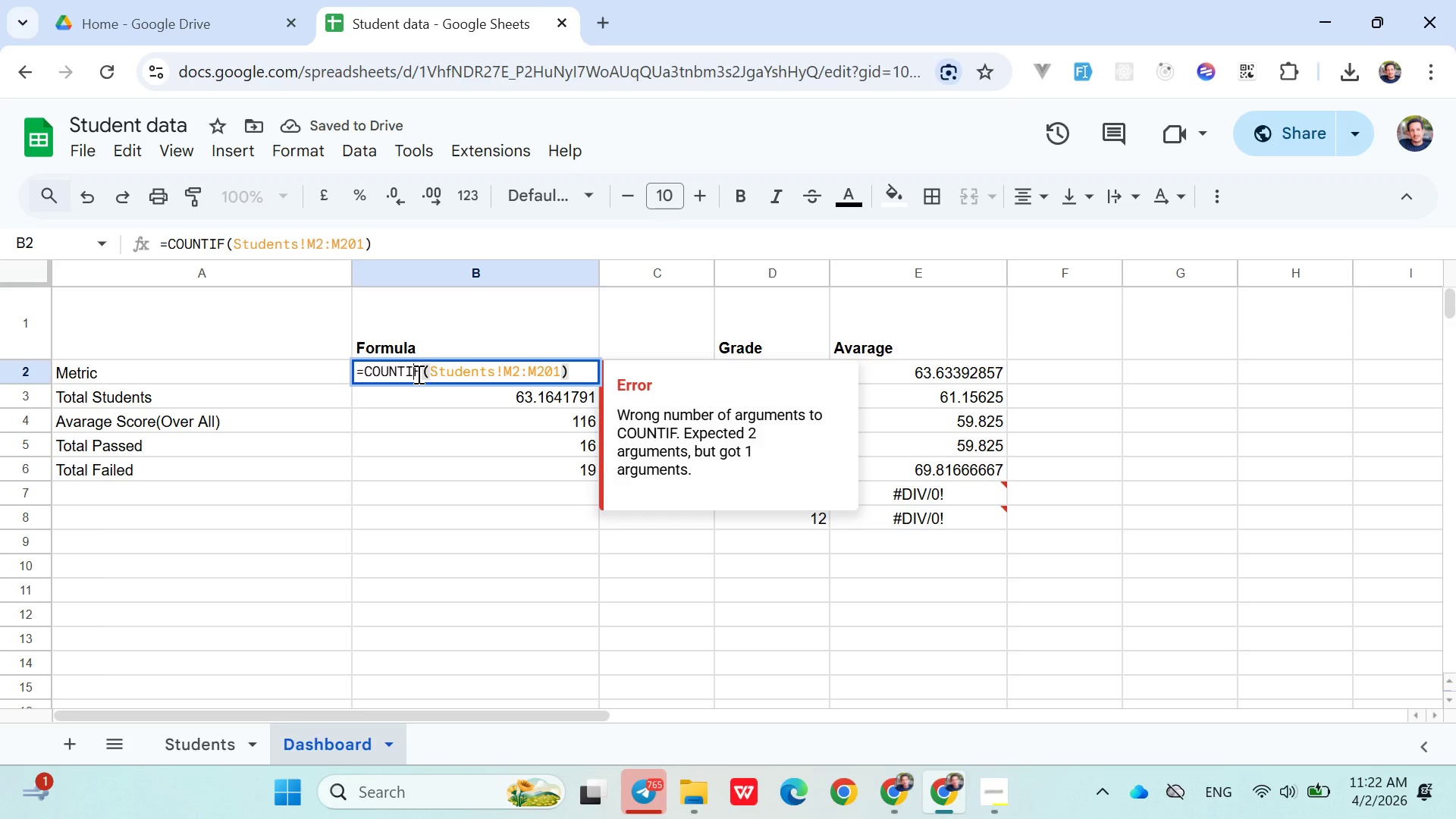 
double_click([417, 374])
 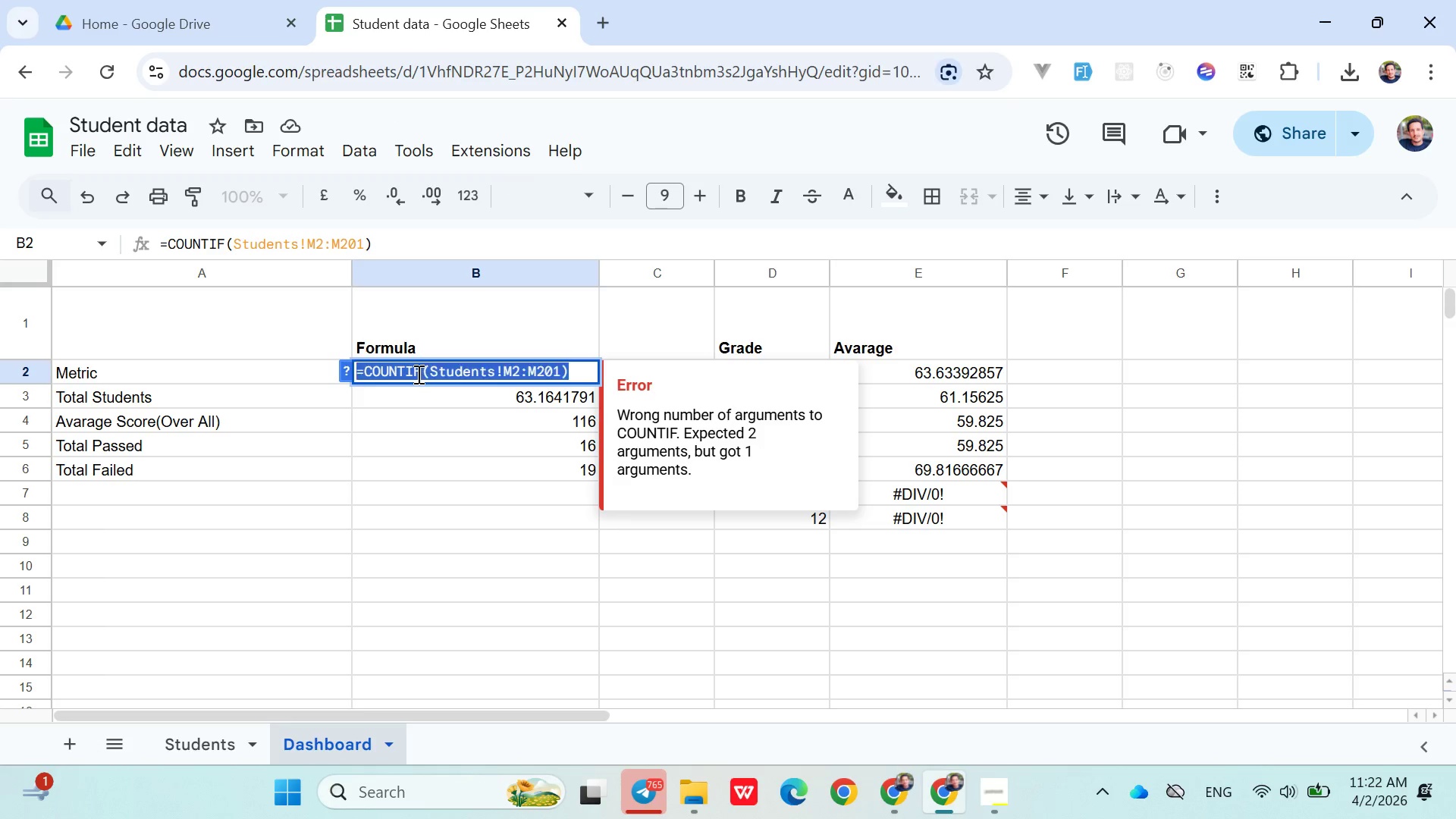 
triple_click([417, 374])
 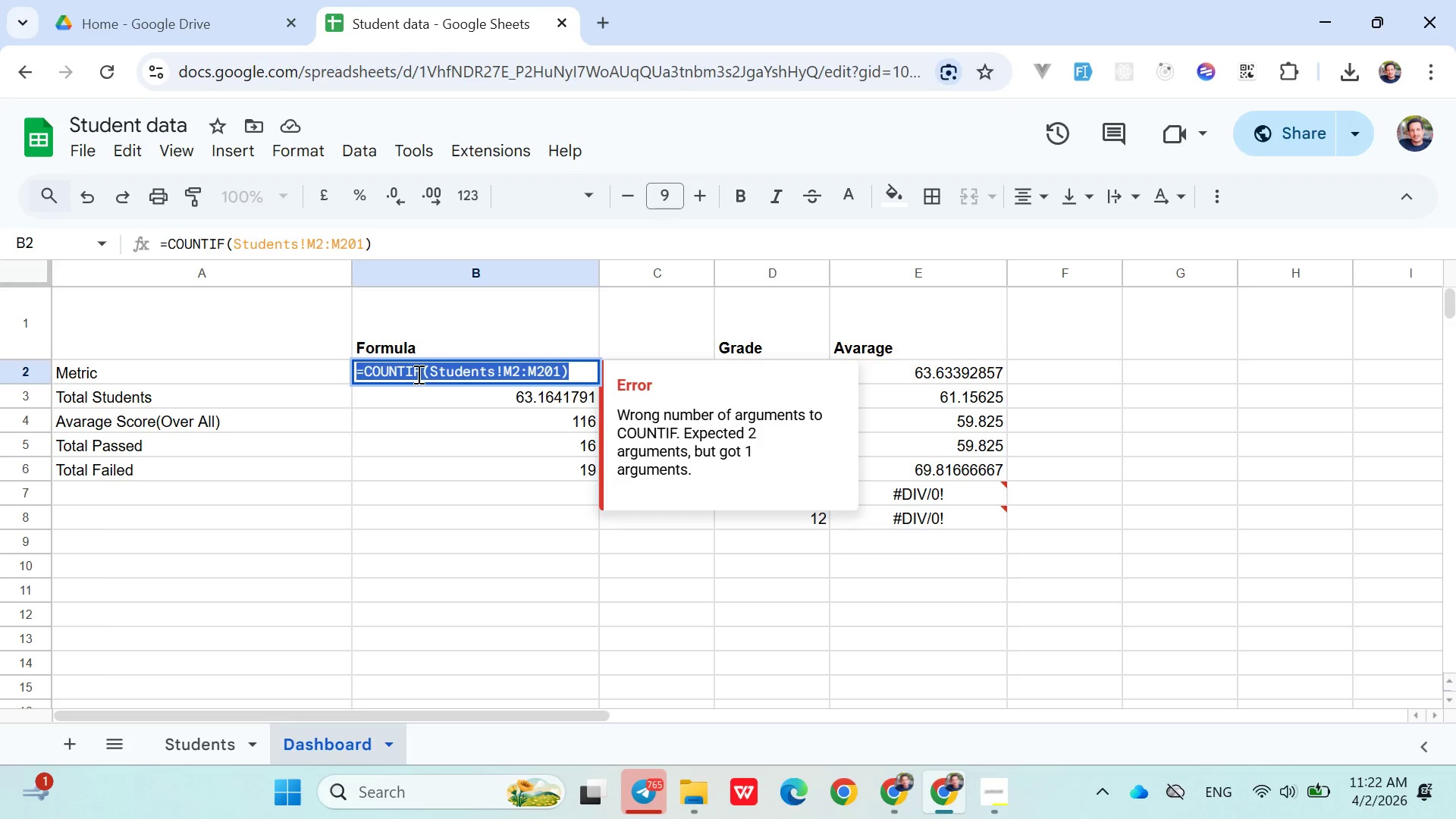 
key(Control+X)
 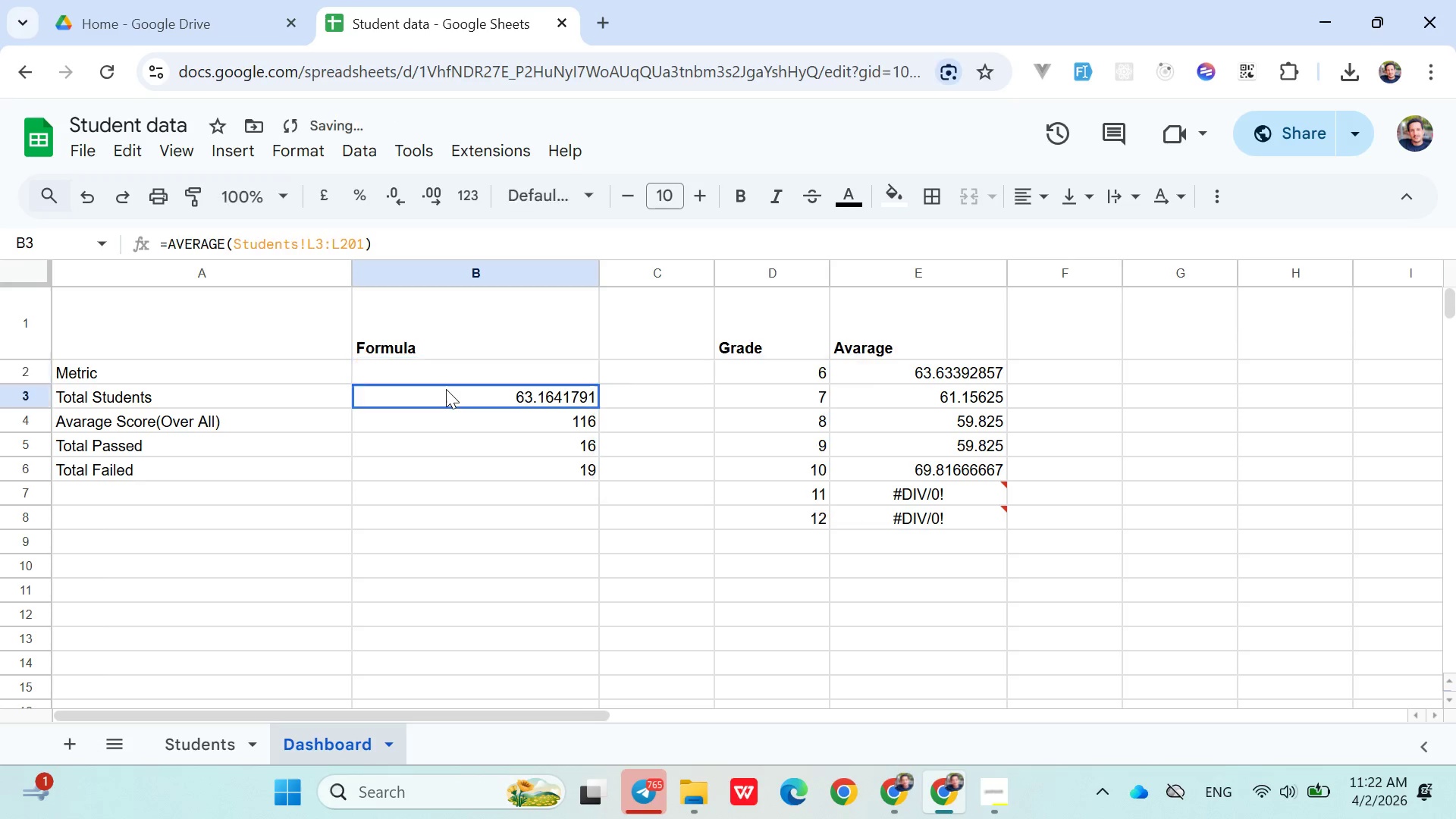 
double_click([446, 389])
 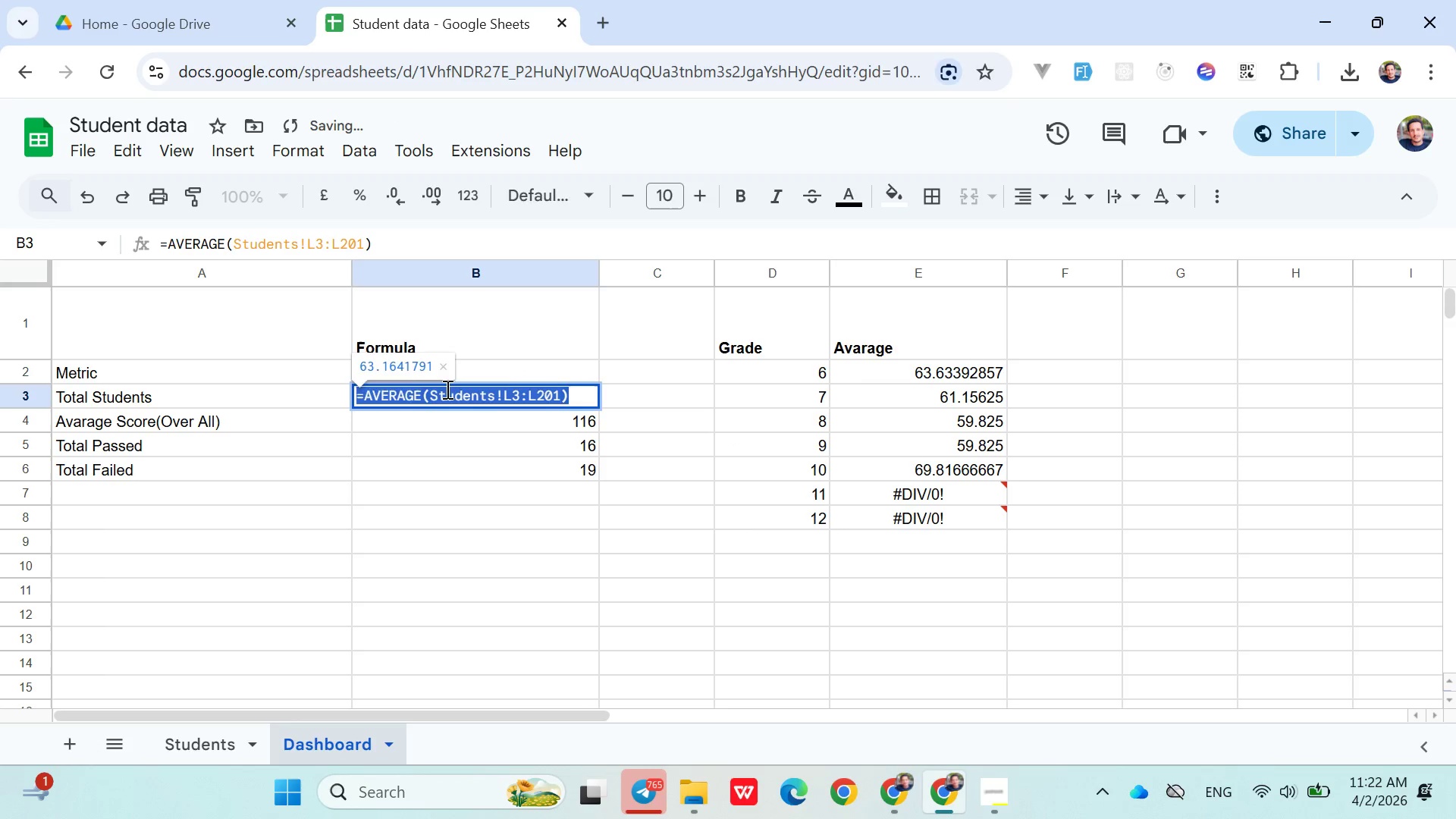 
triple_click([446, 389])
 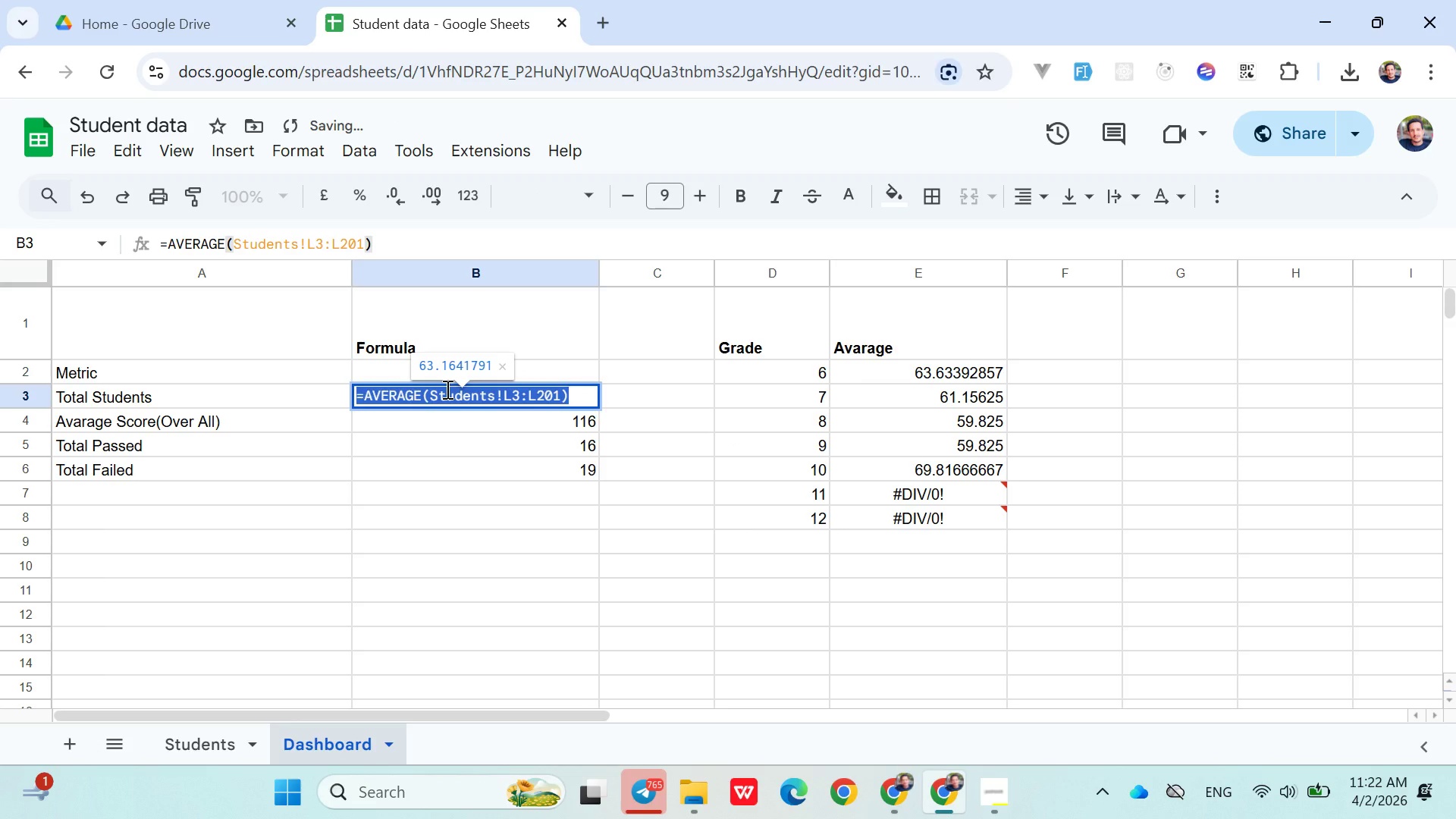 
key(Control+Z)
 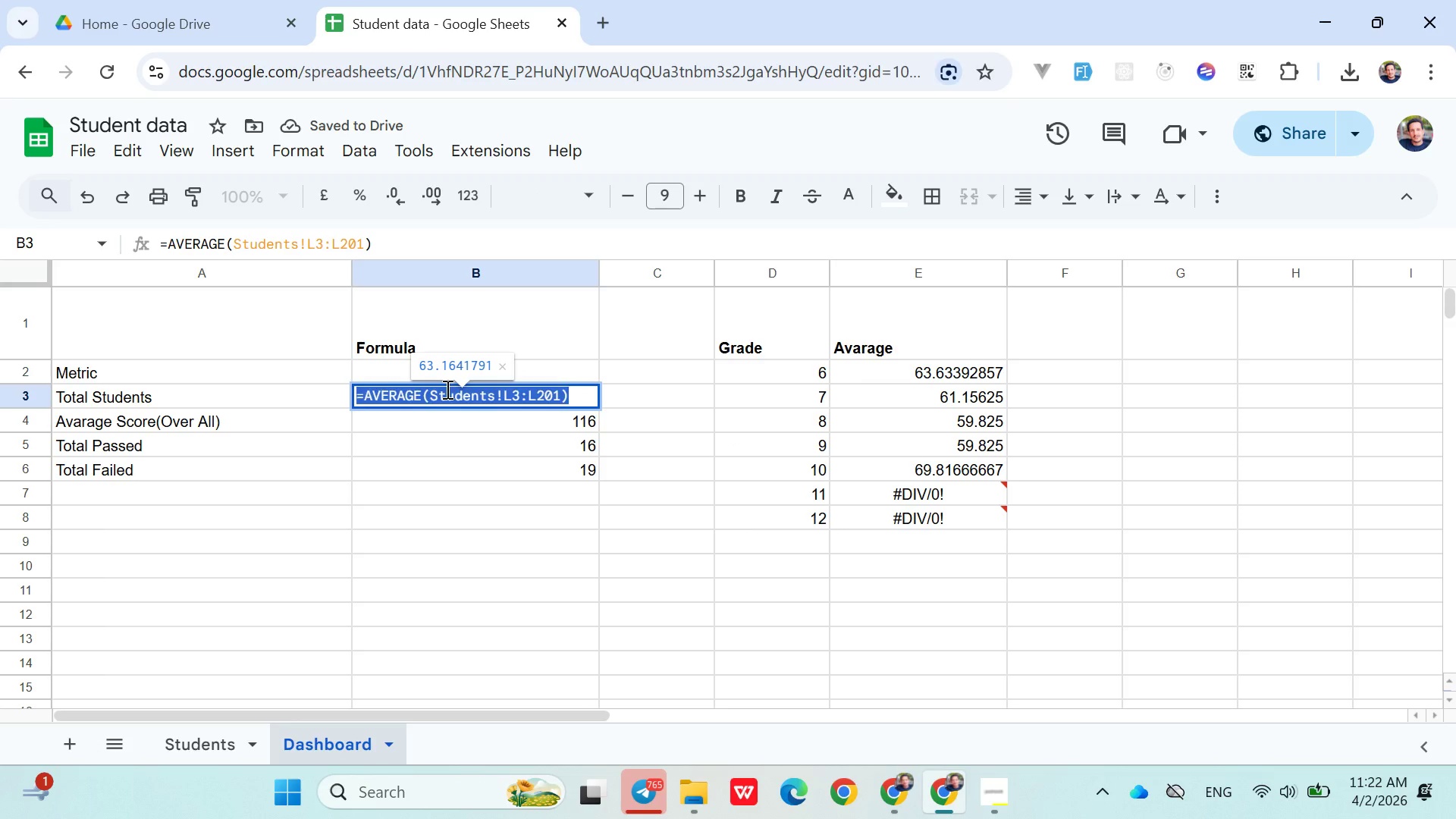 
key(Control+V)
 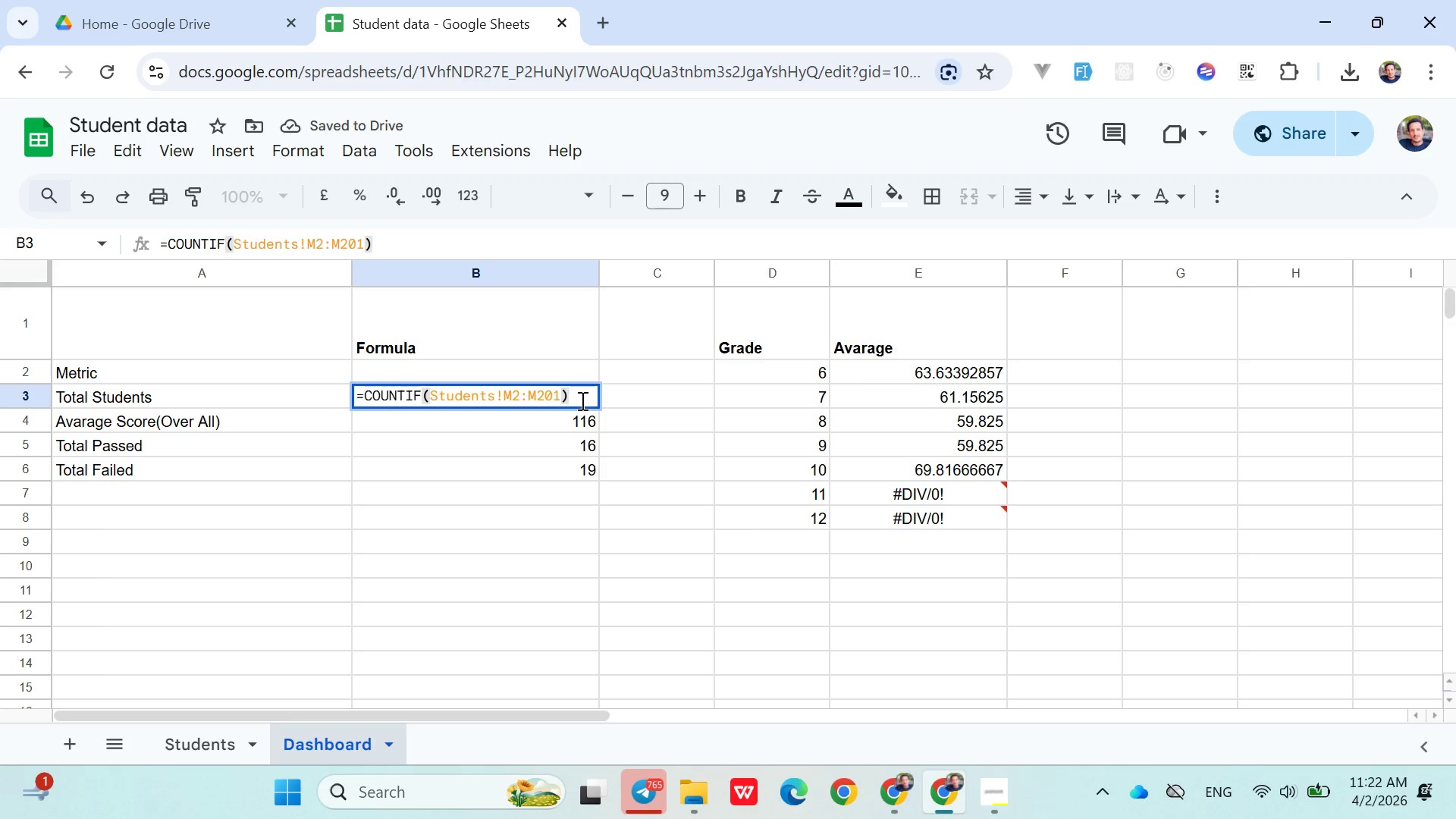 
left_click([613, 398])
 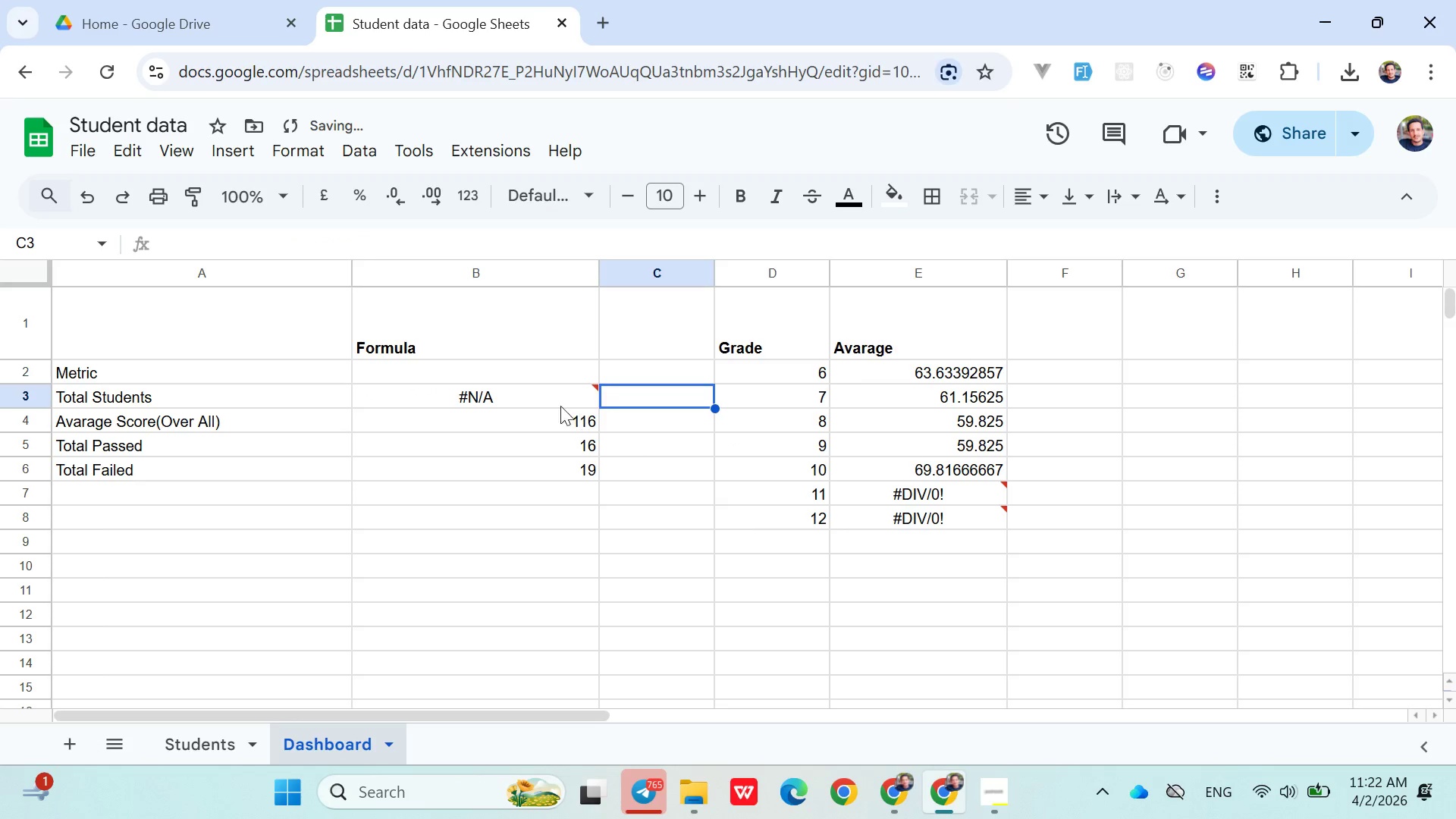 
mouse_move([552, 417])
 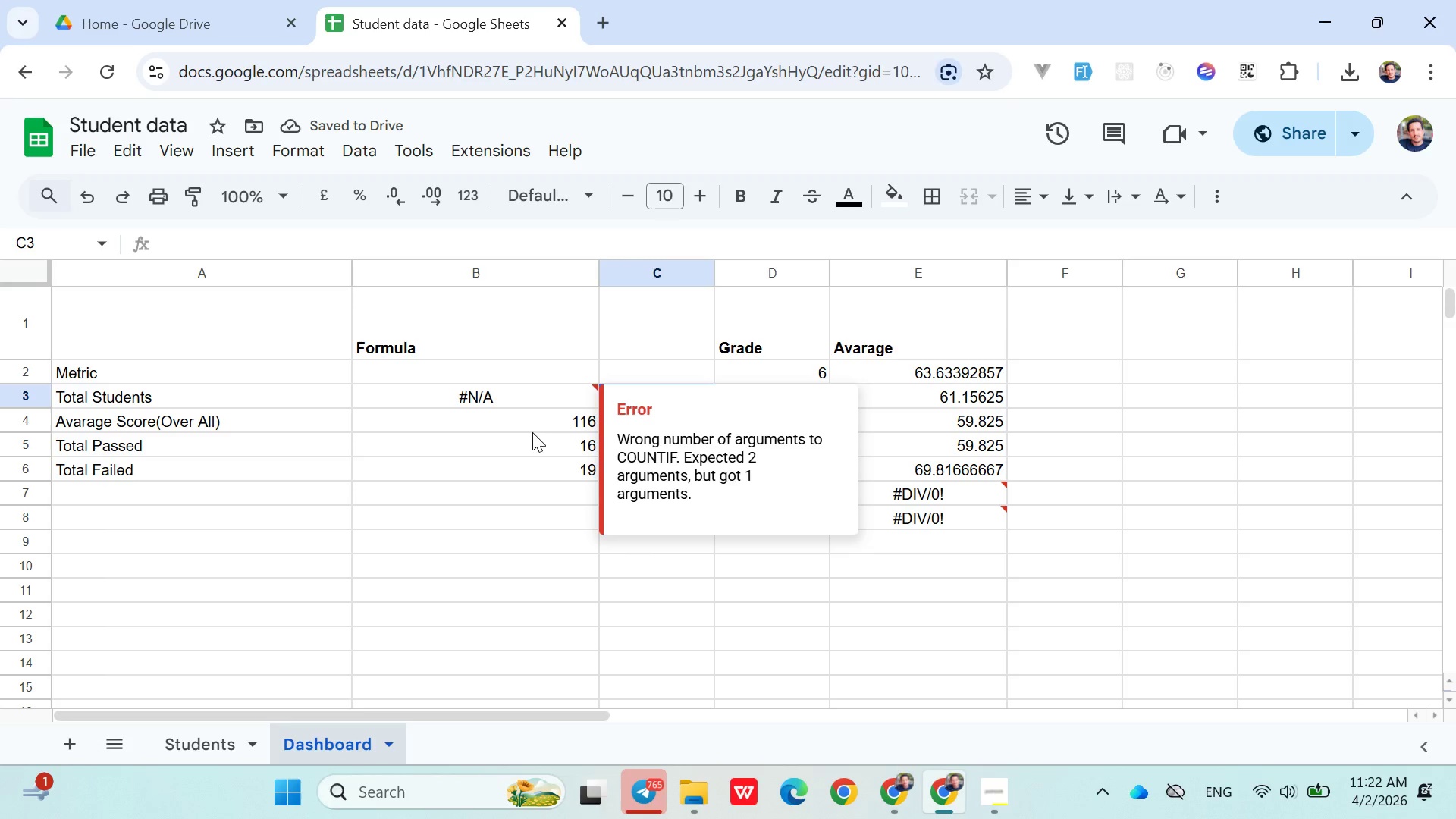 
left_click([532, 432])
 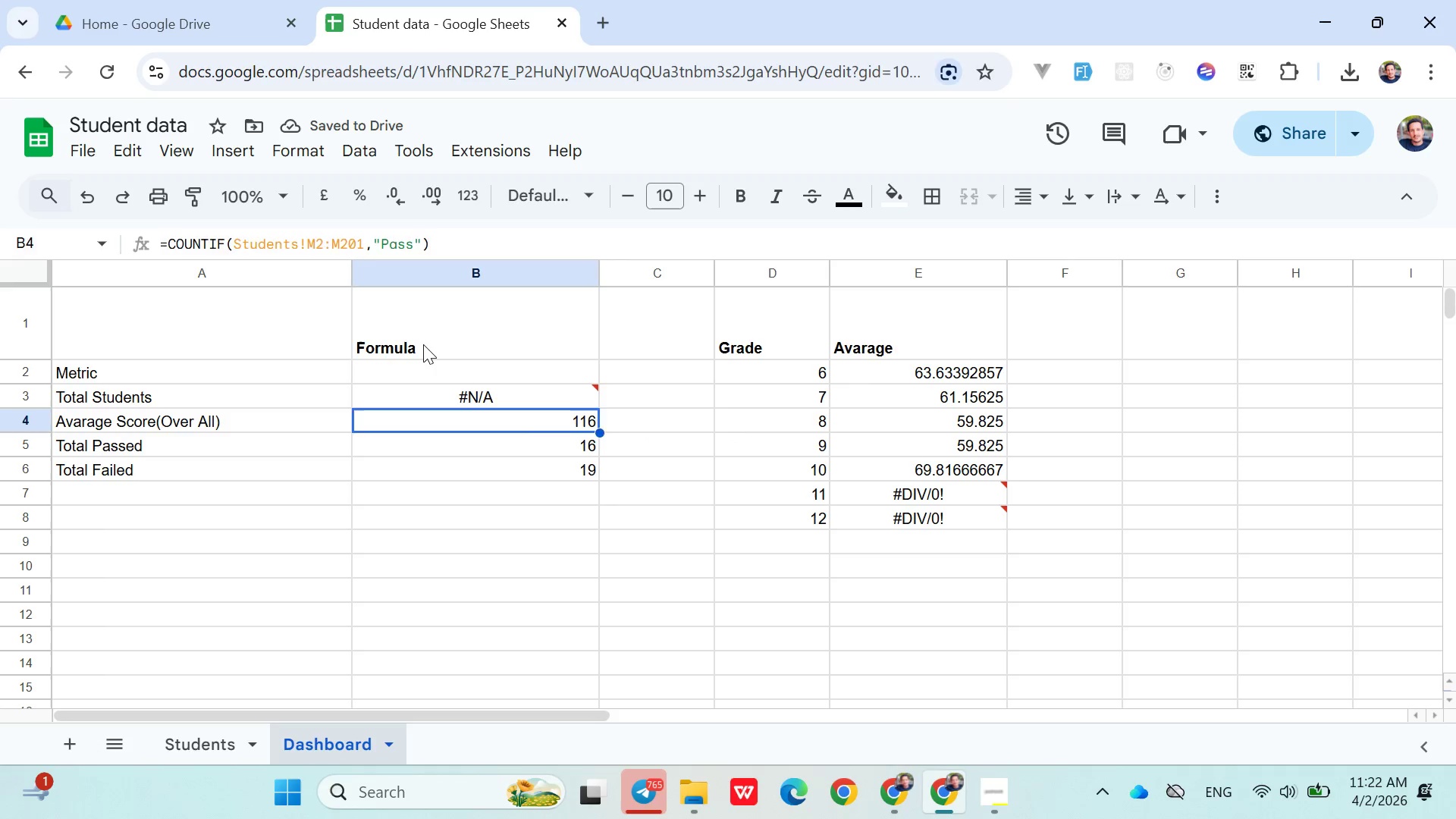 
double_click([423, 344])
 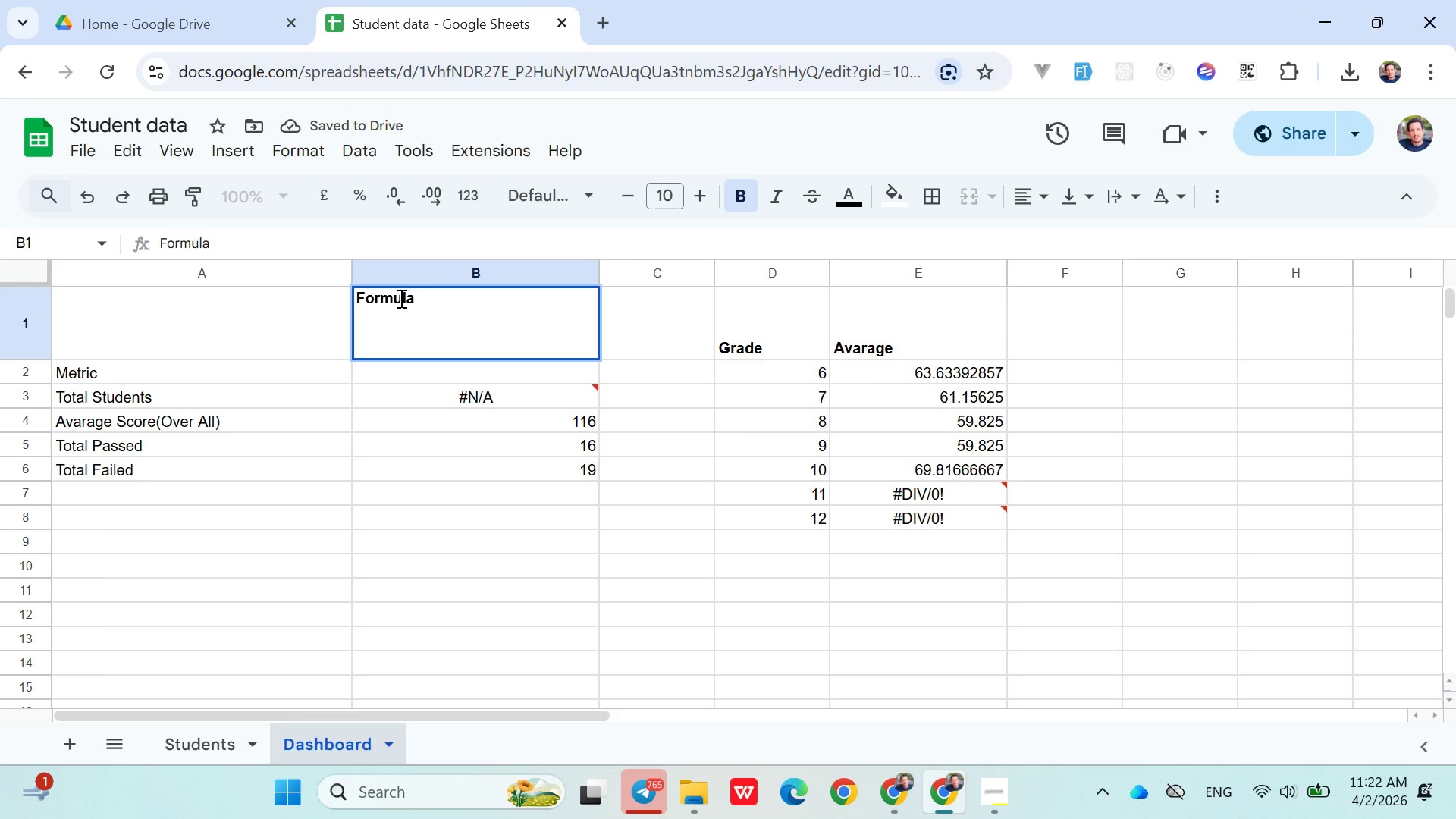 
double_click([400, 298])
 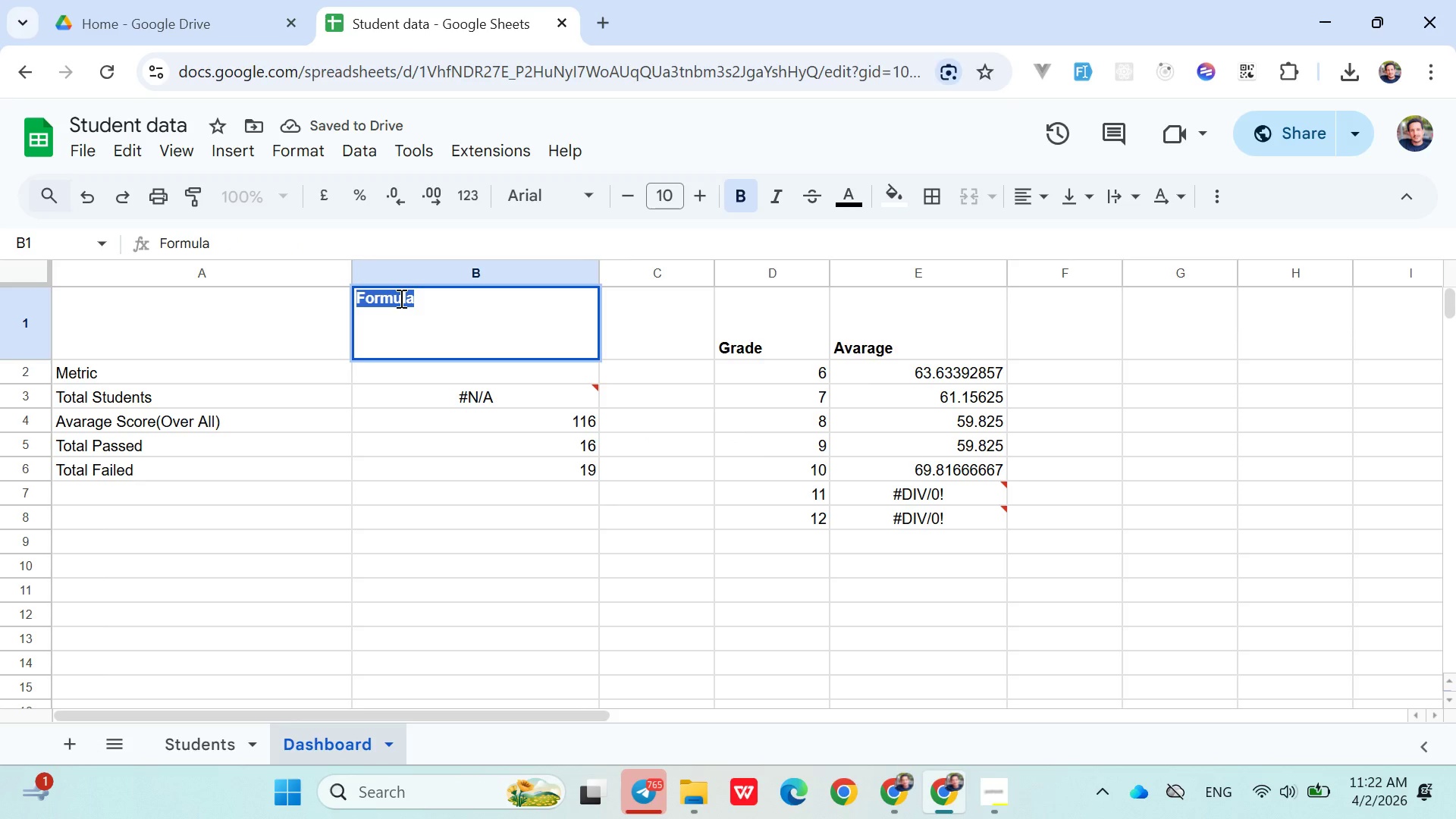 
key(Control+X)
 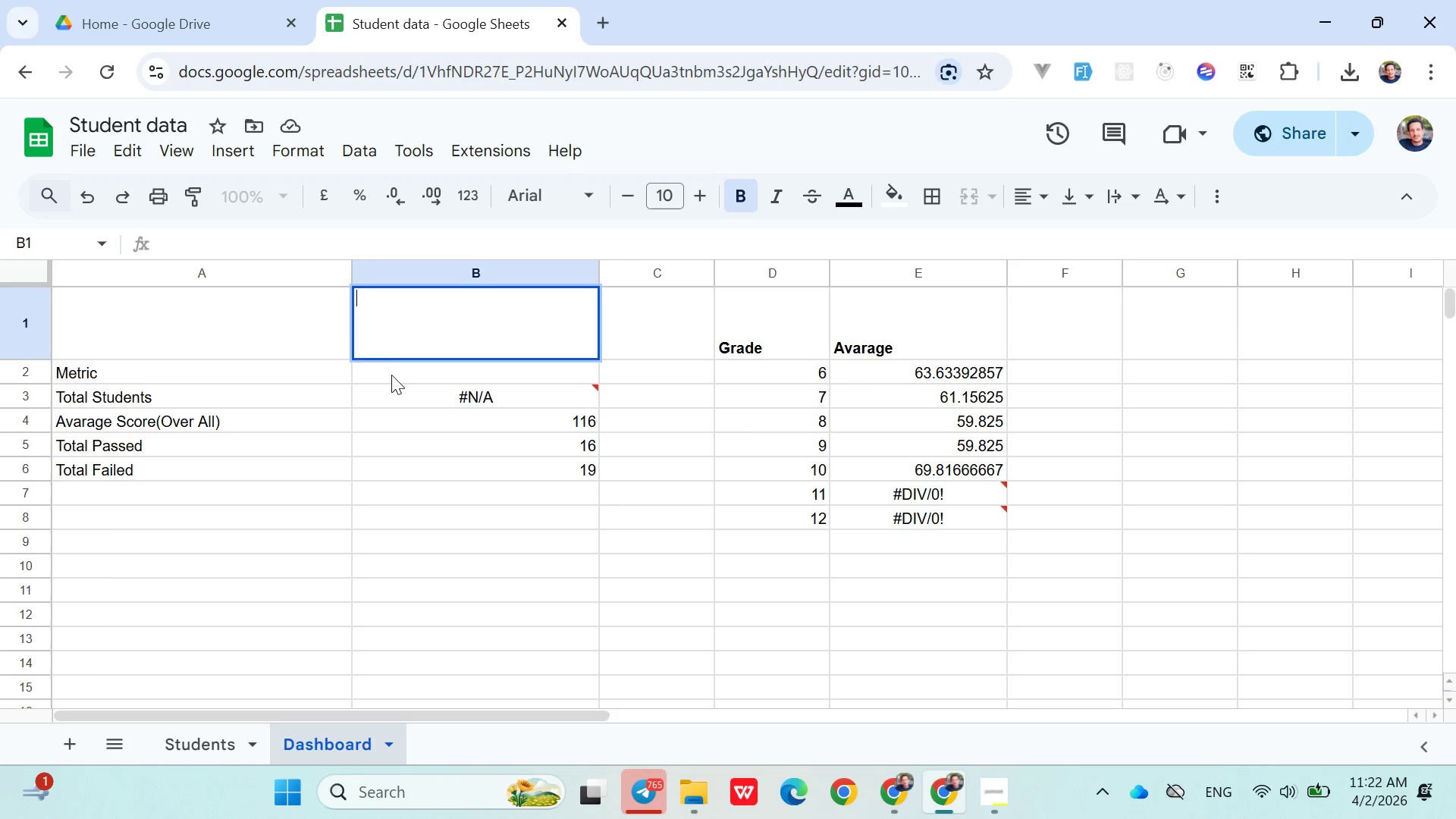 
left_click([391, 375])
 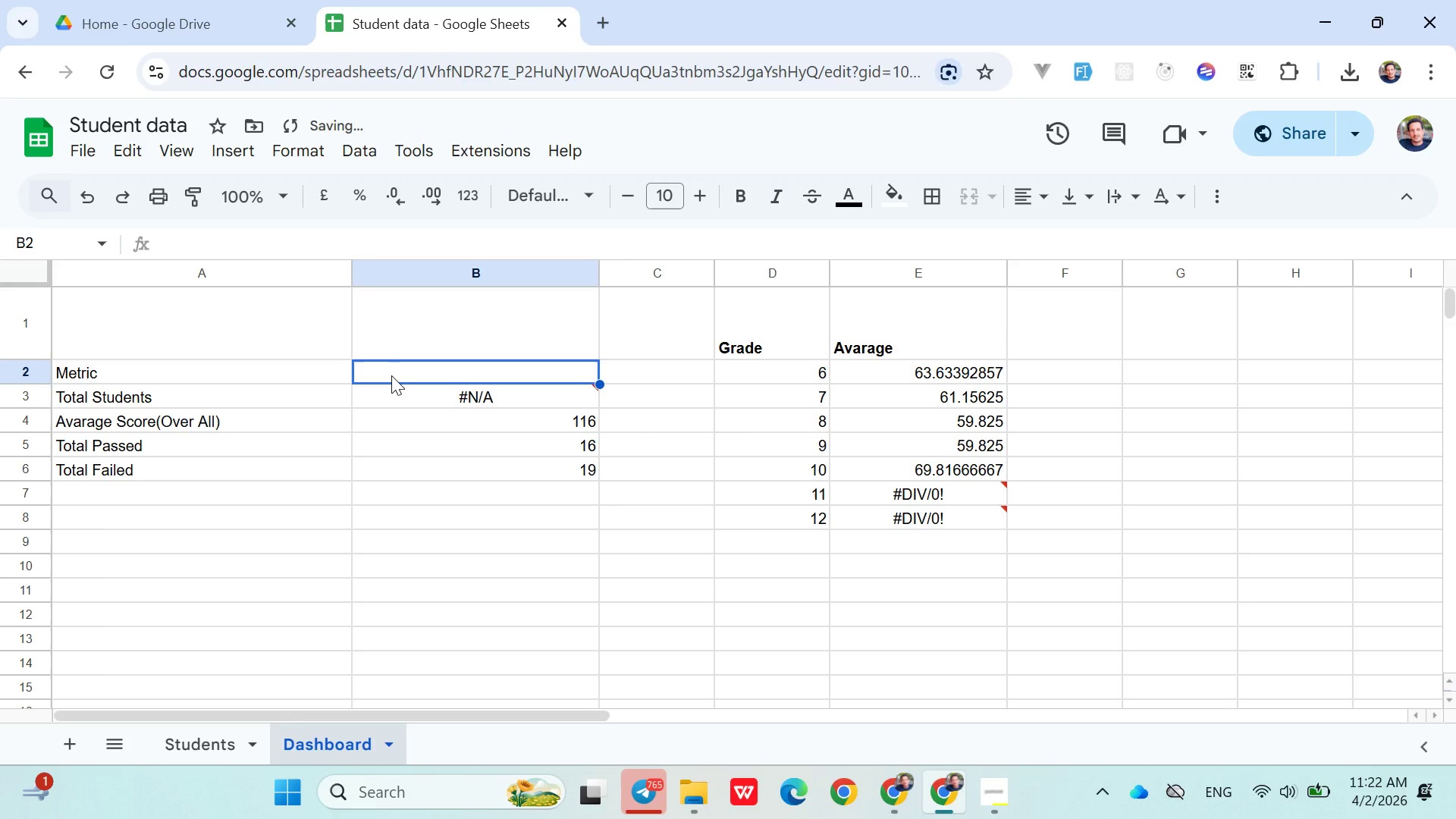 
key(Control+V)
 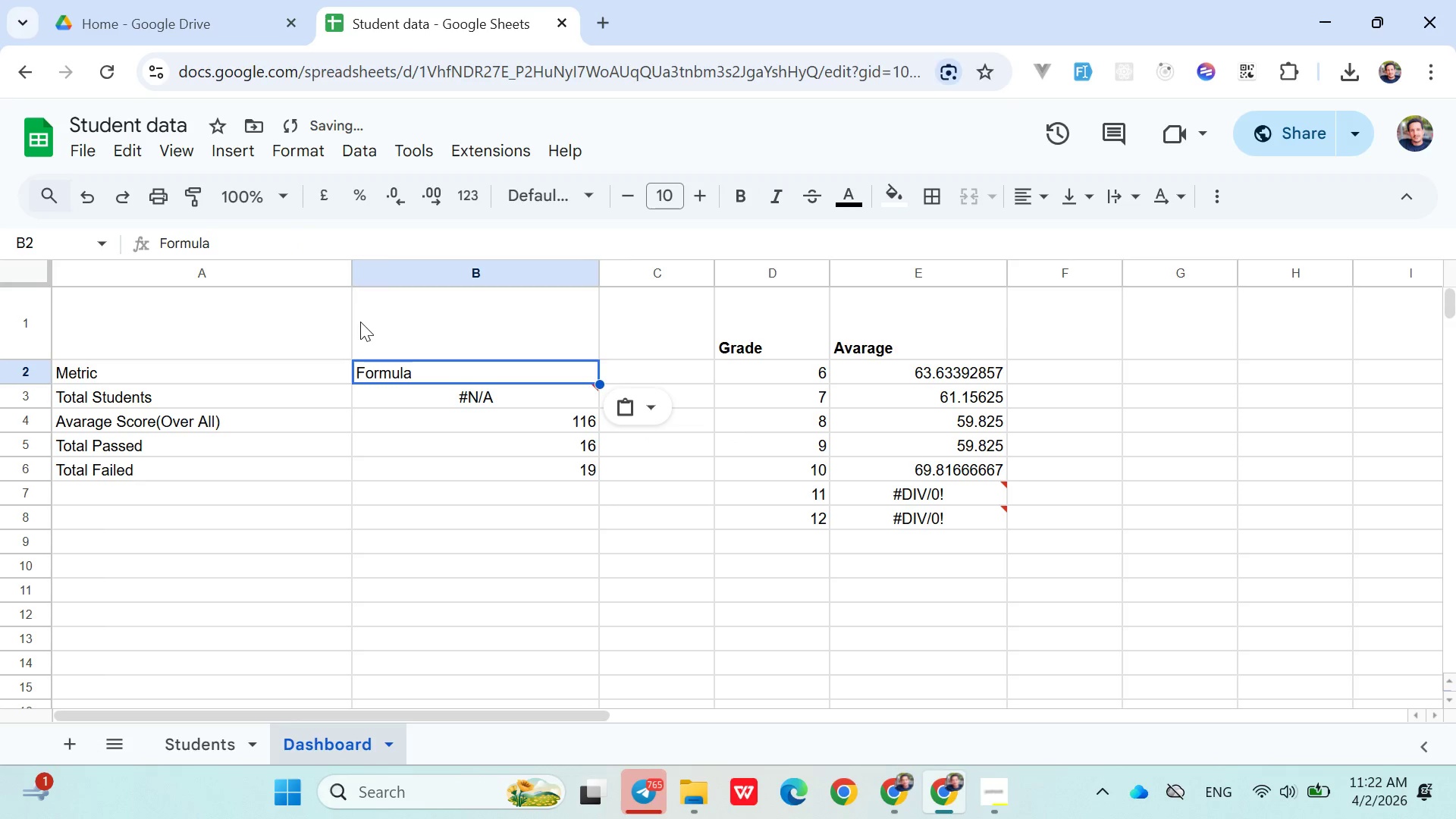 
left_click([350, 322])
 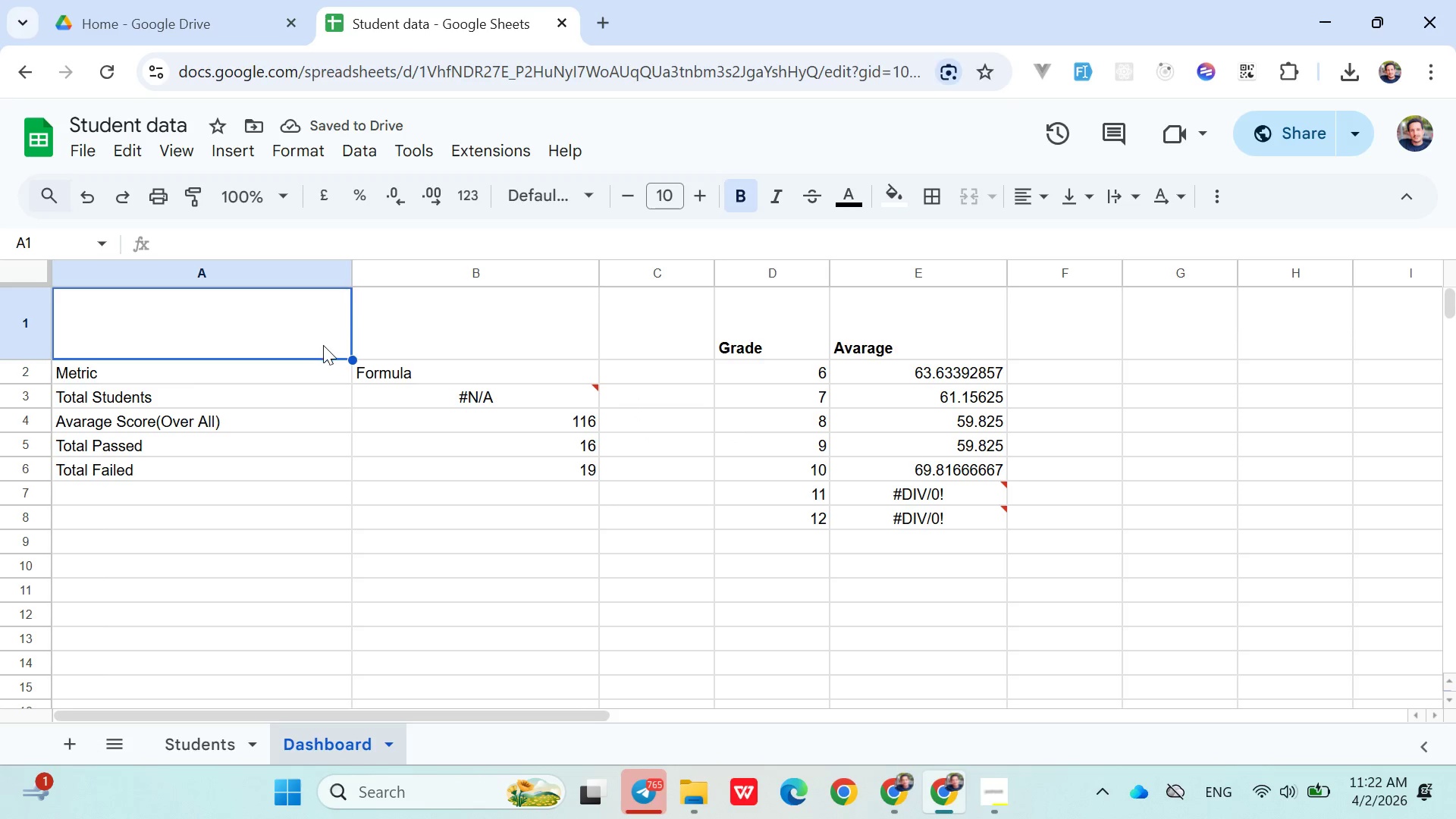 
left_click([389, 375])
 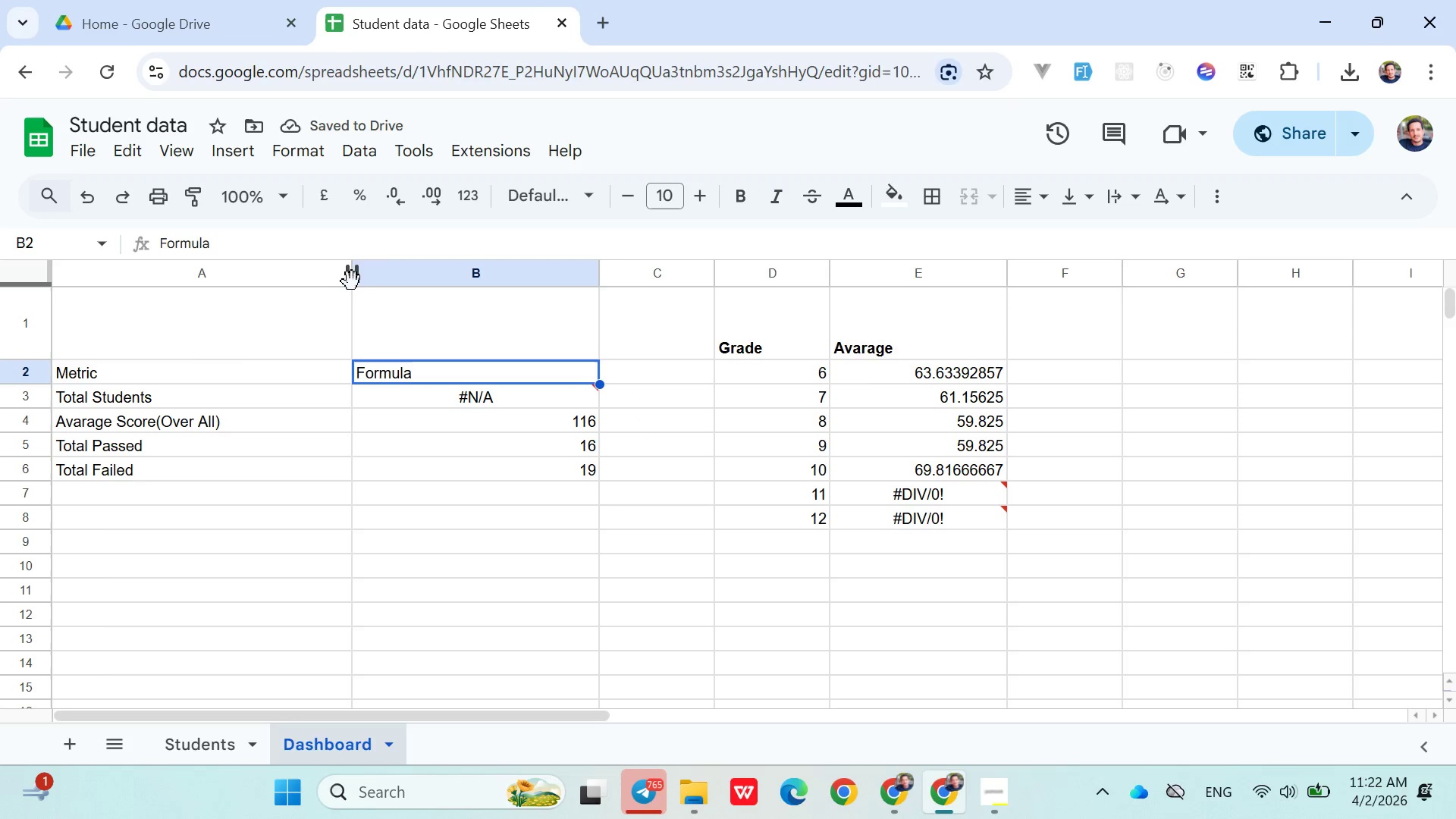 
left_click([350, 281])
 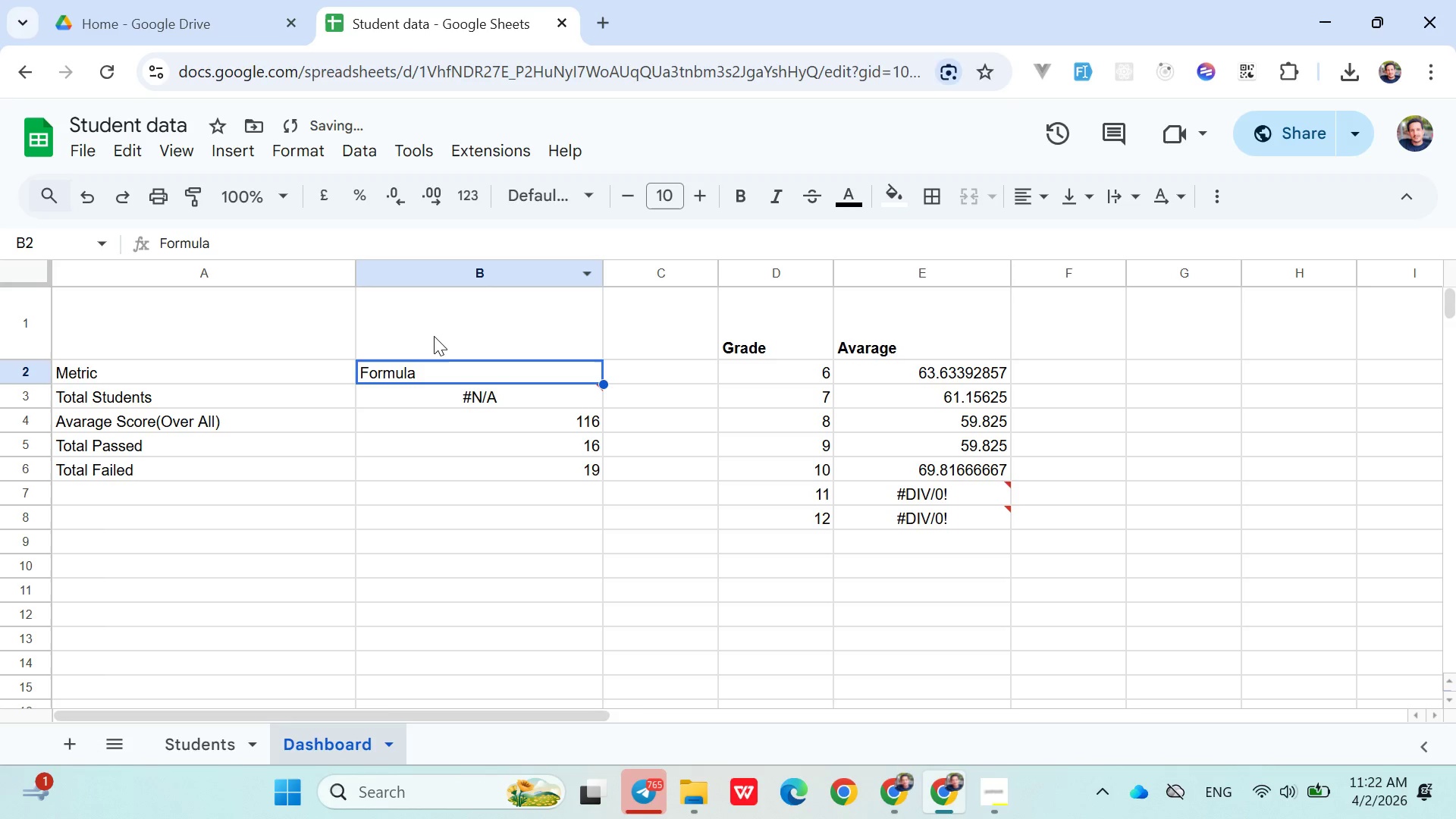 
double_click([485, 397])
 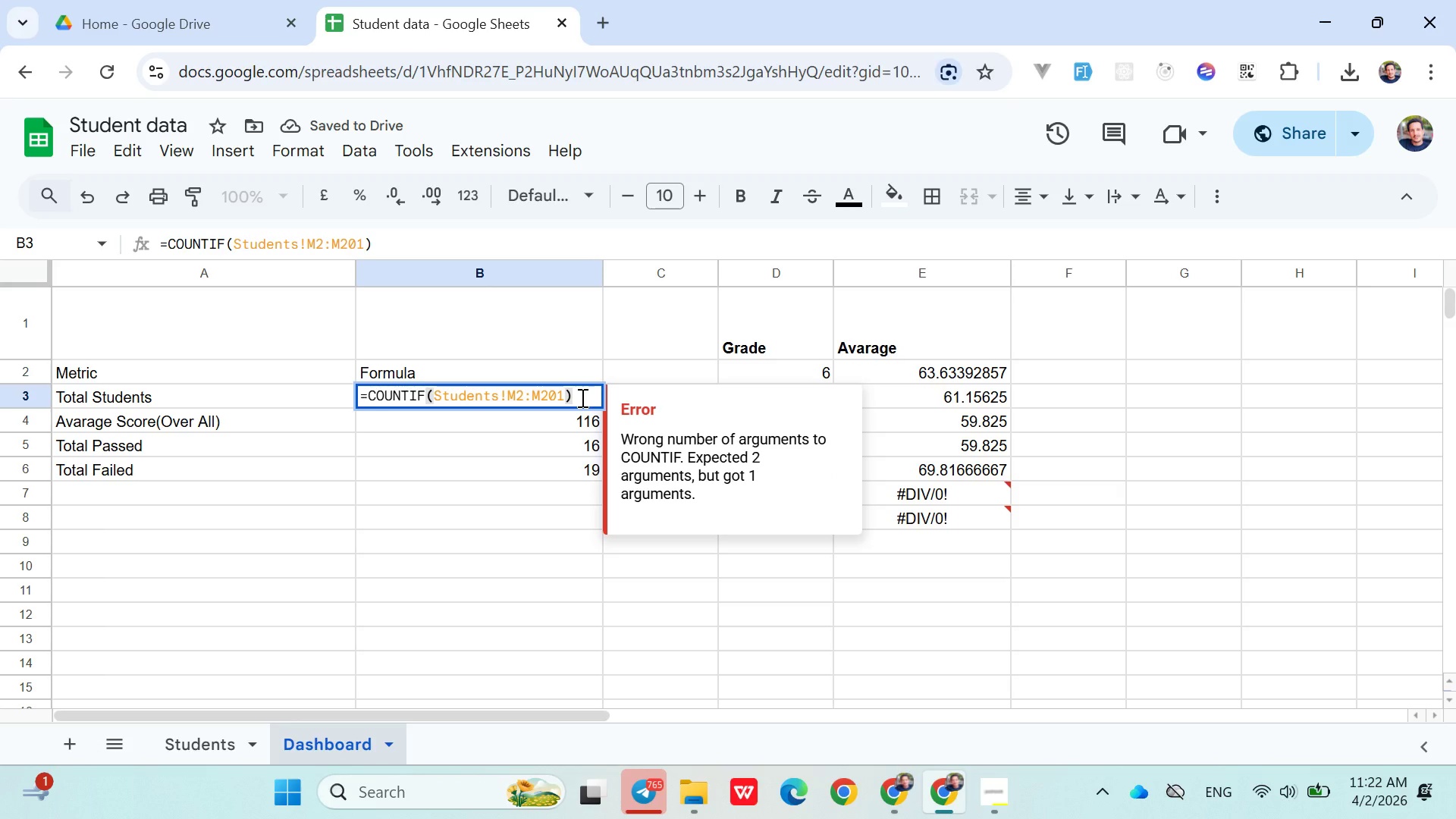 
key(Enter)
 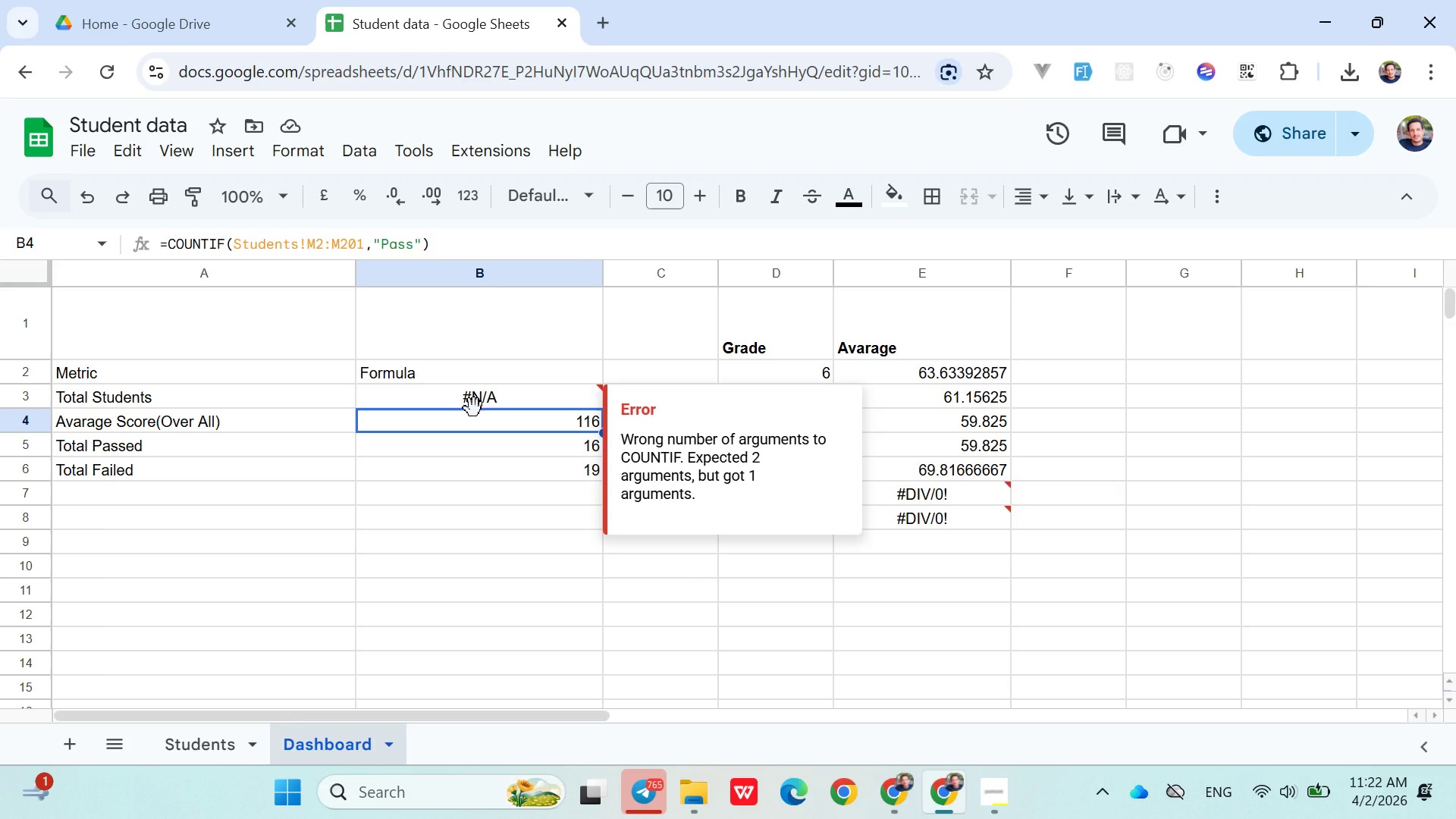 
wait(7.23)
 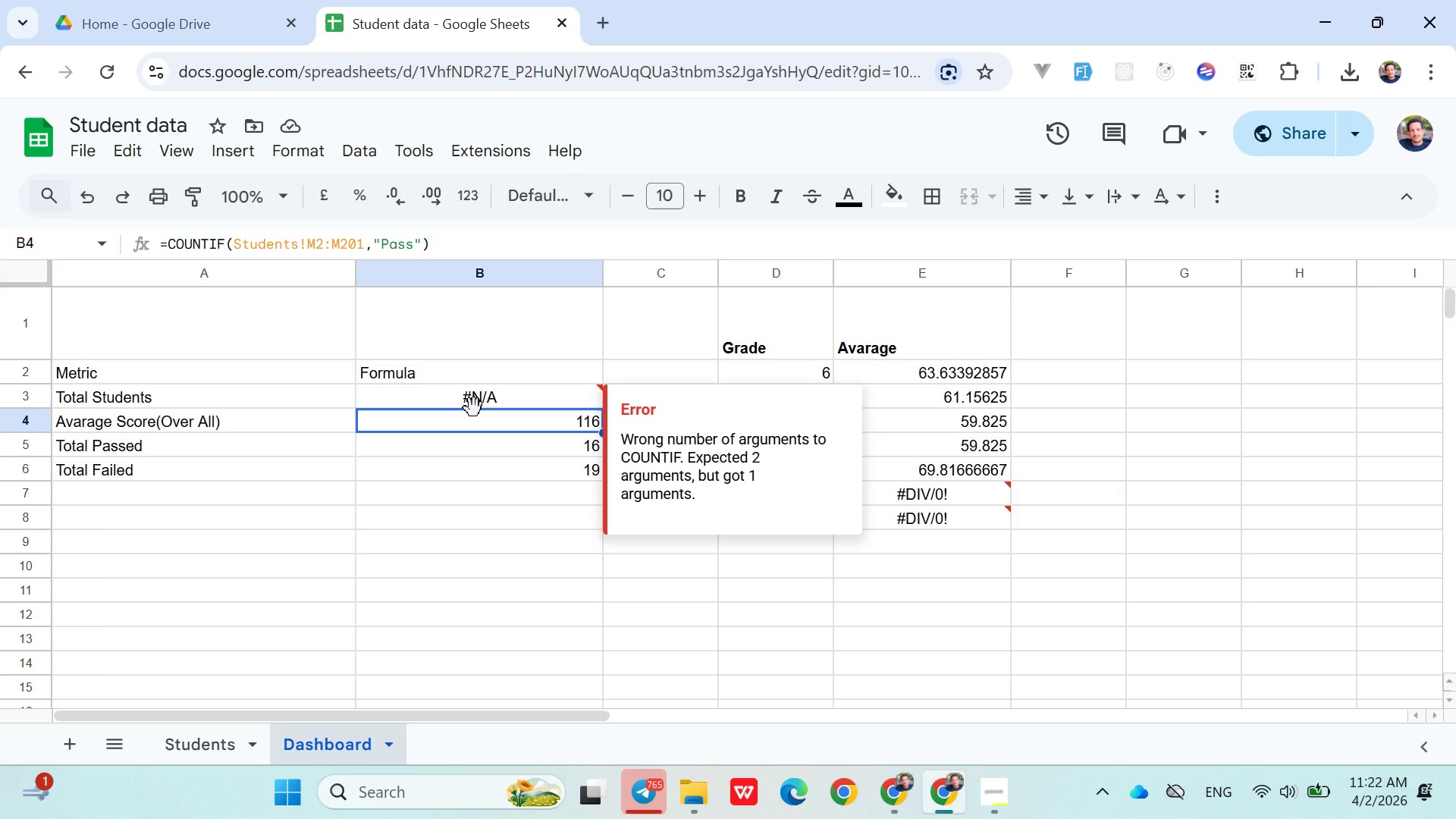 
double_click([474, 408])
 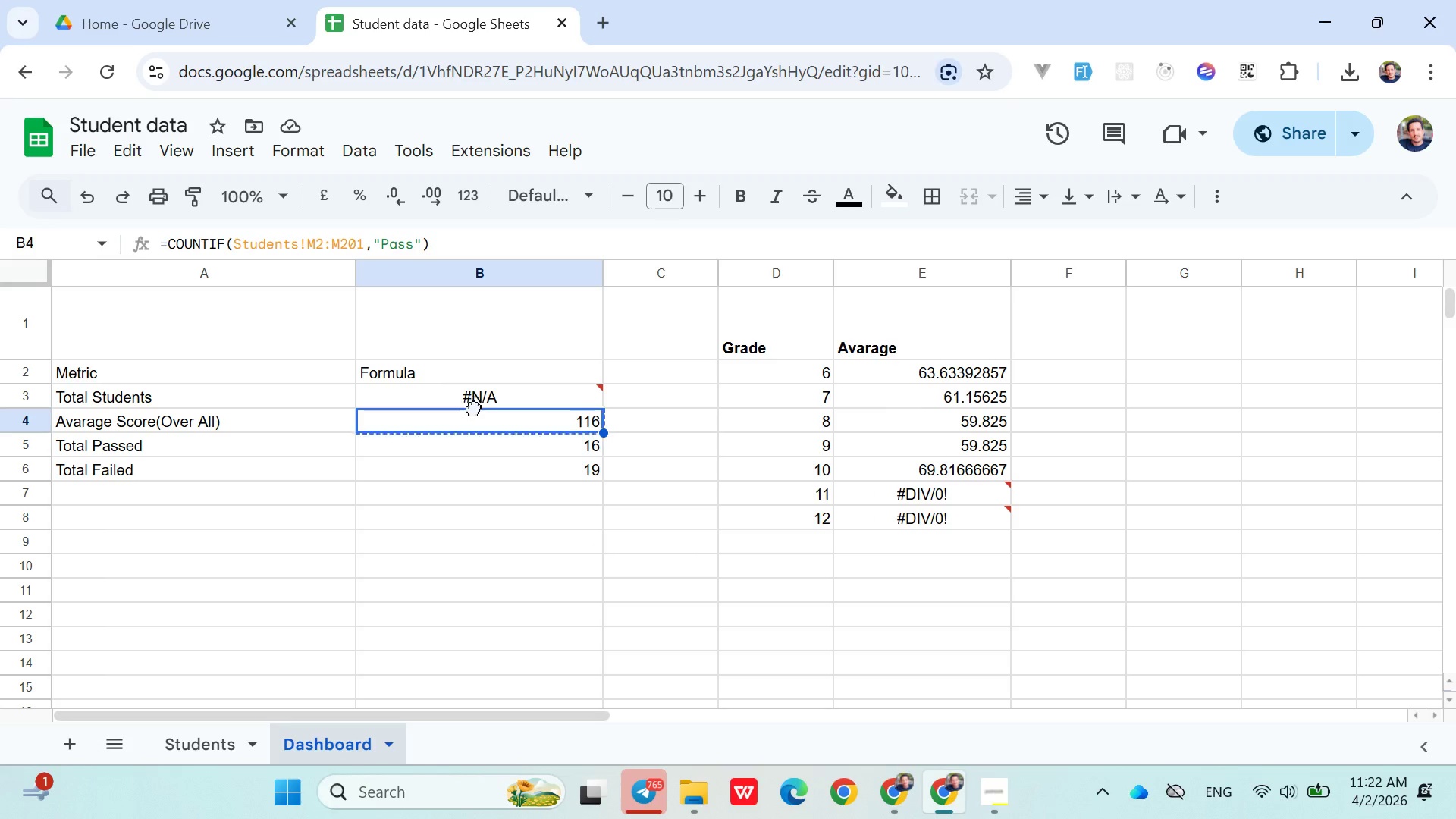 
triple_click([474, 408])
 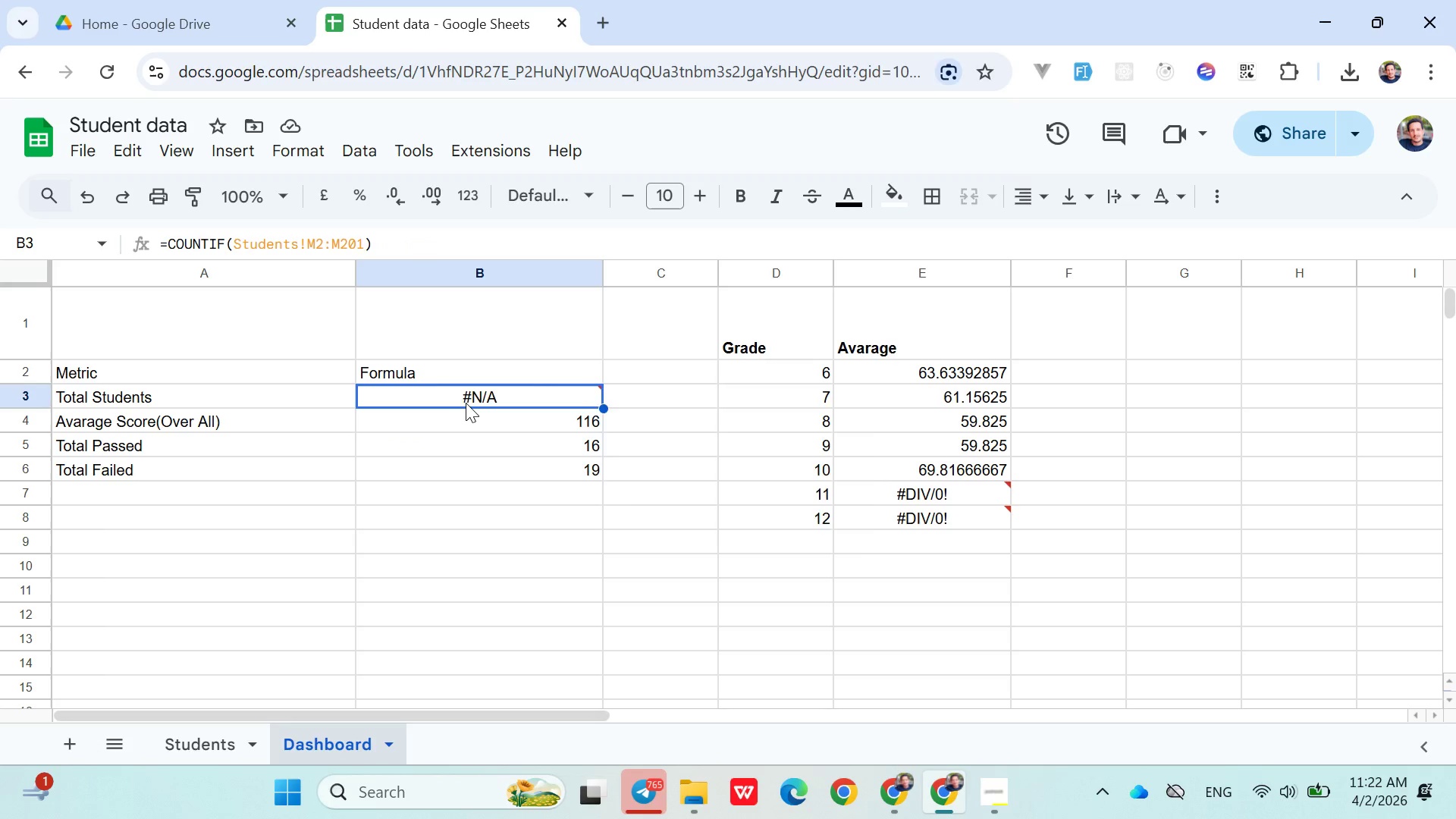 
double_click([466, 403])
 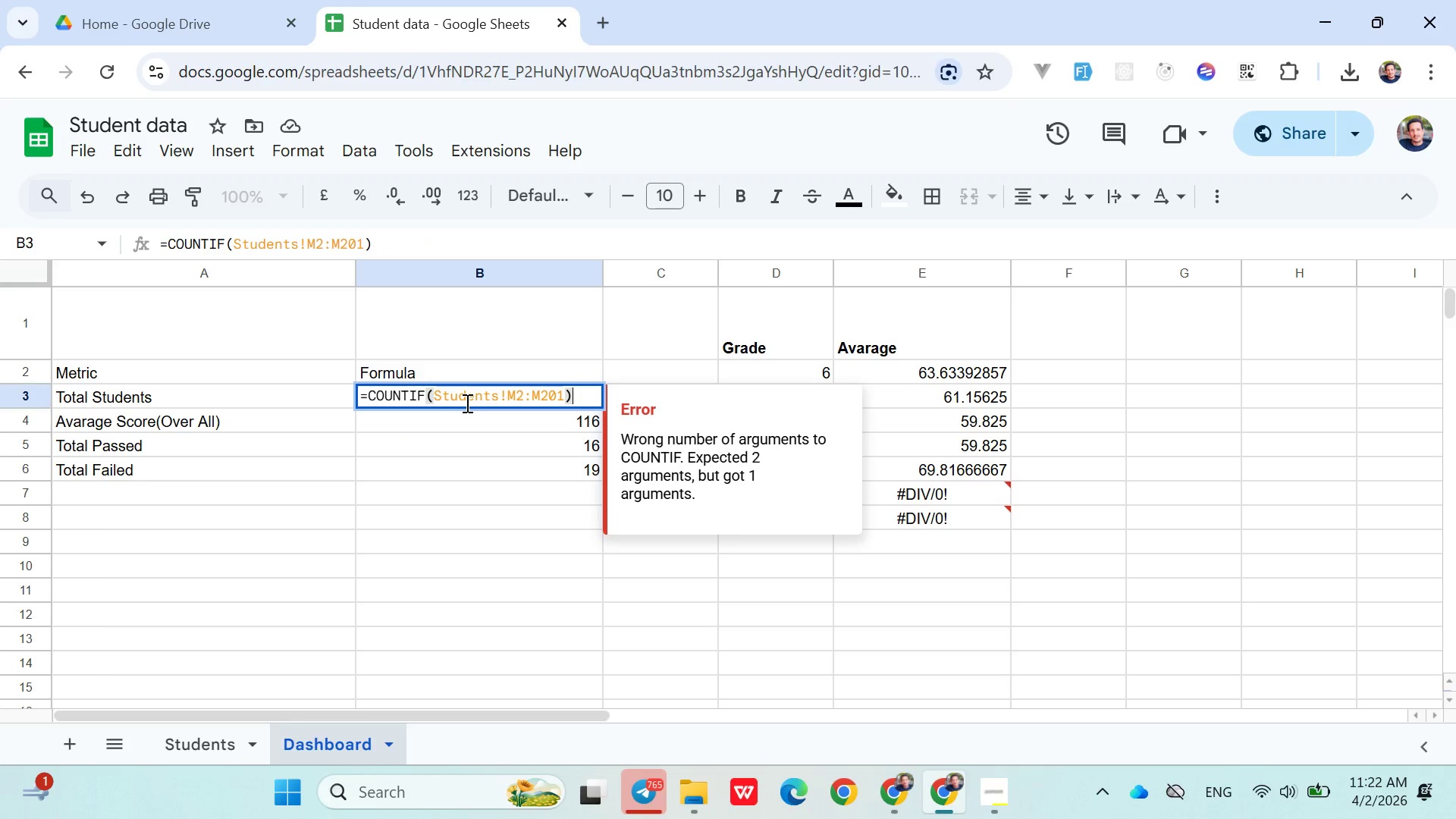 
triple_click([466, 403])
 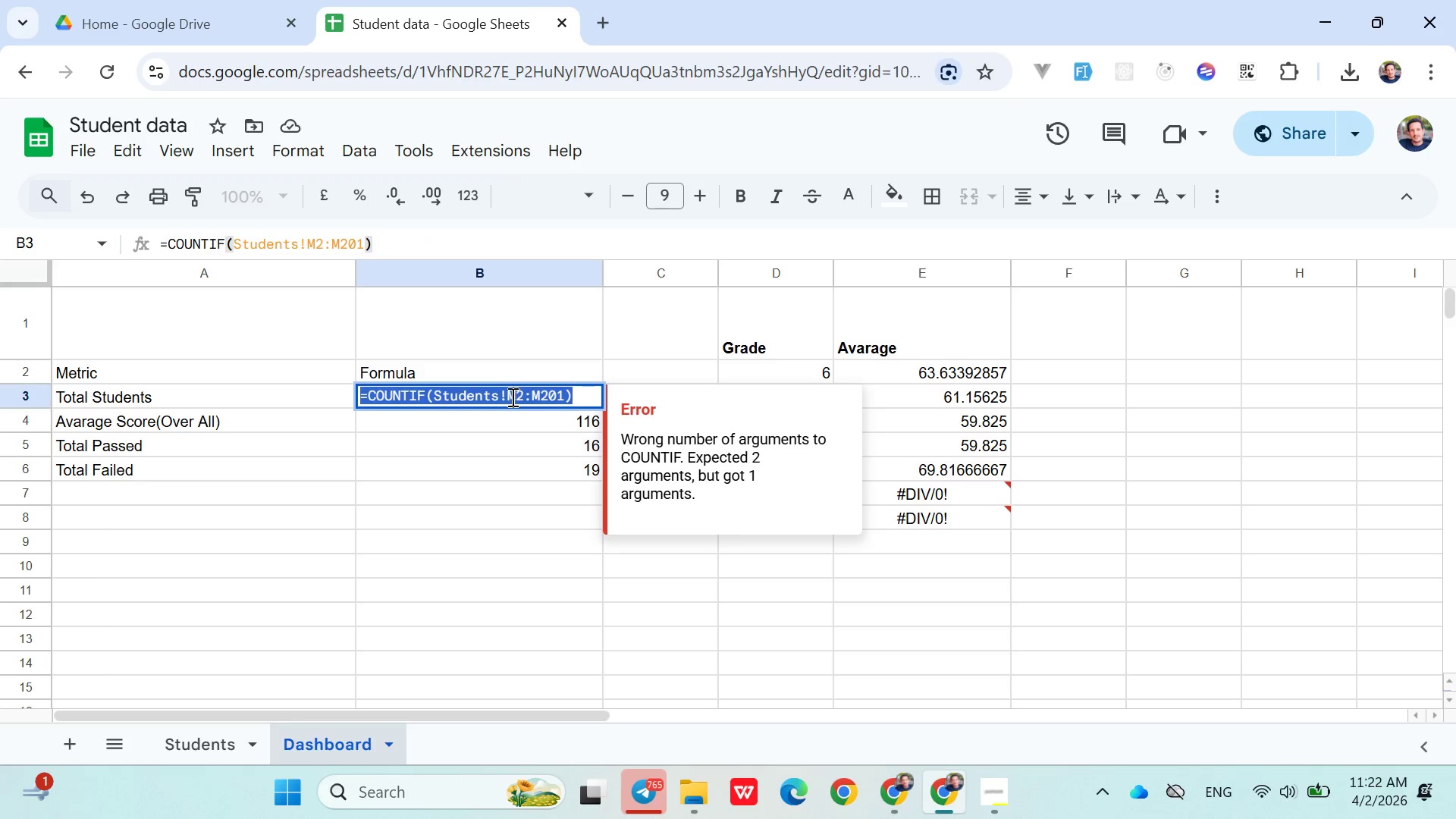 
left_click([508, 398])
 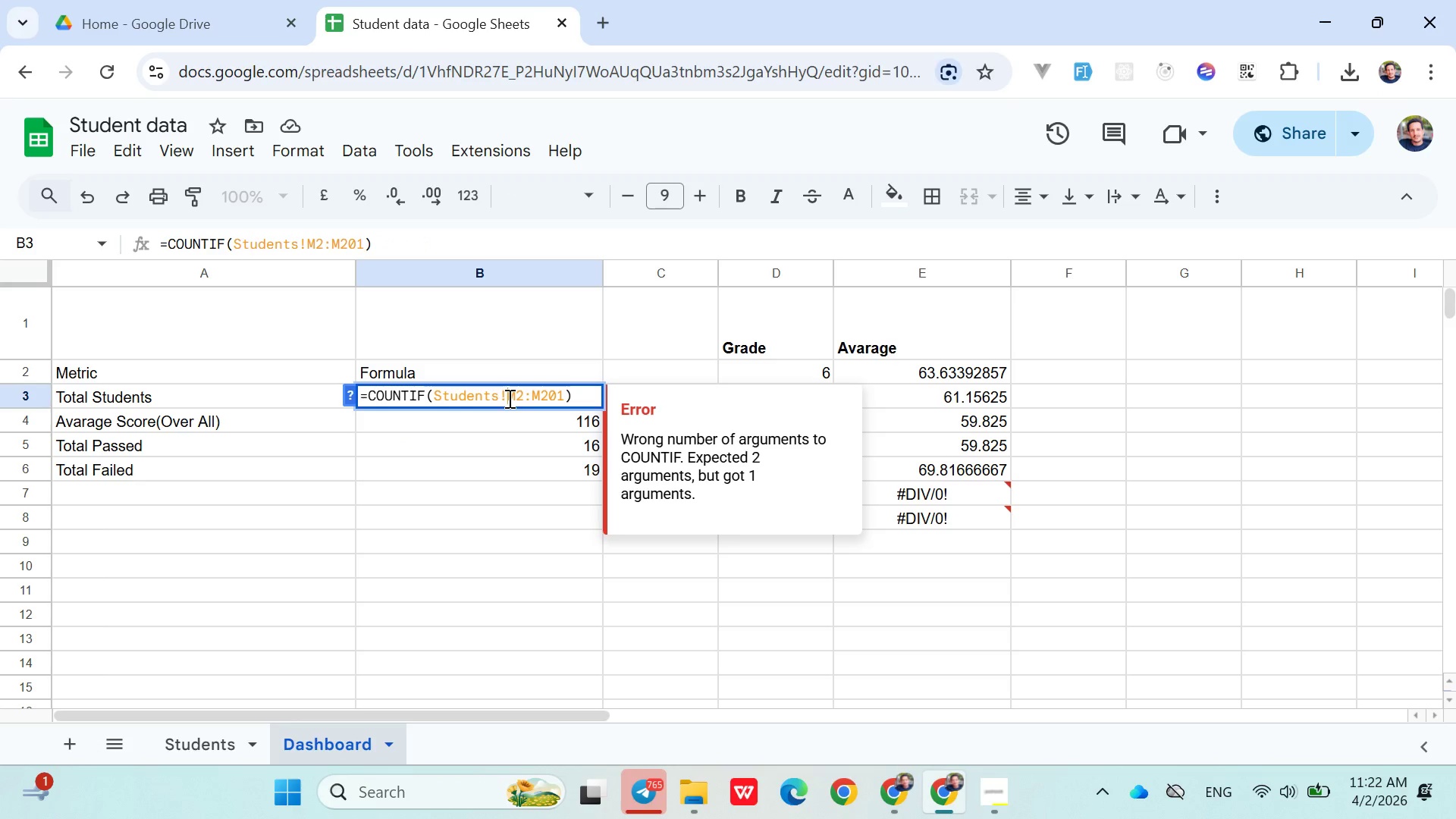 
key(Space)
 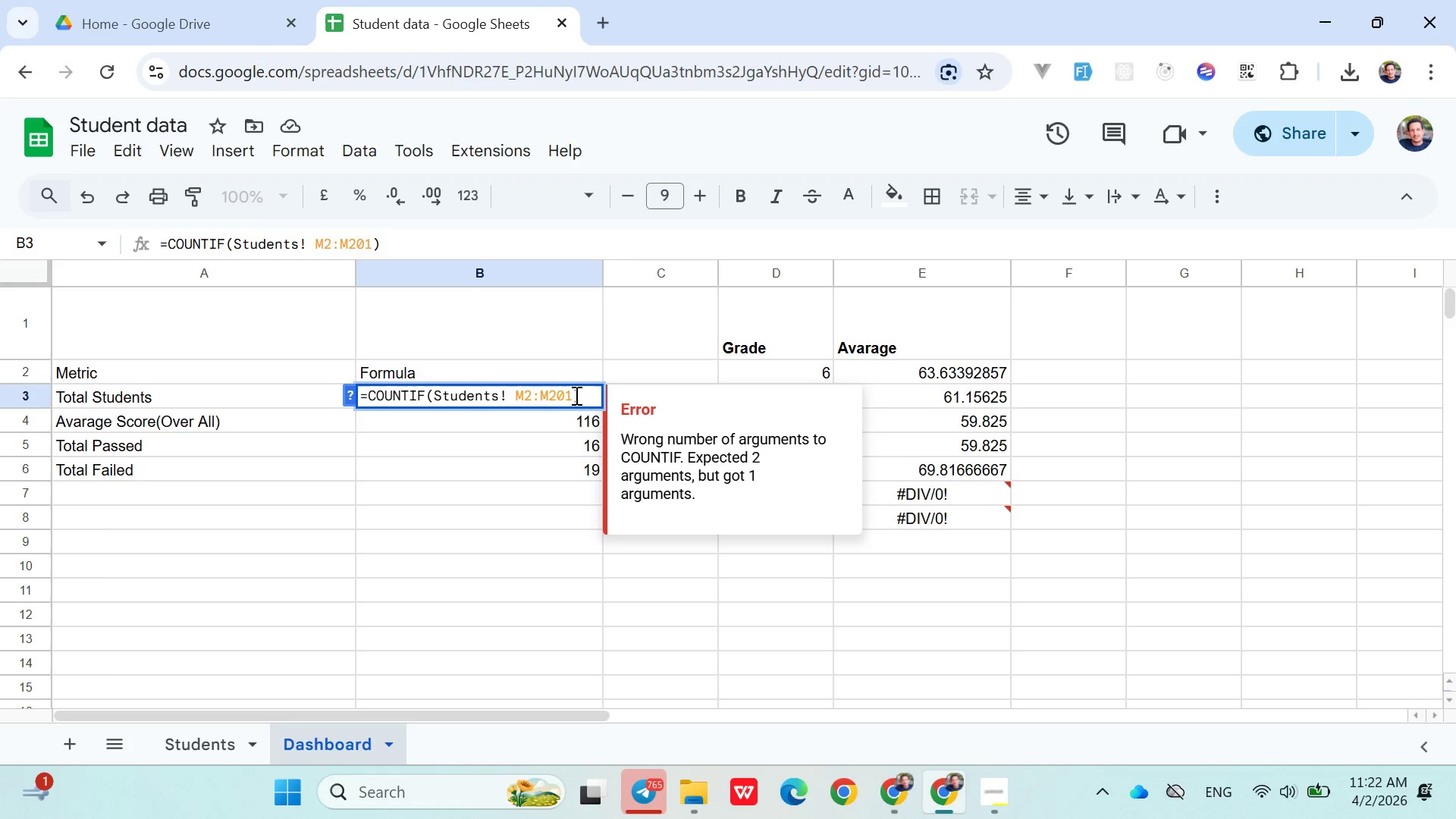 
left_click([577, 395])
 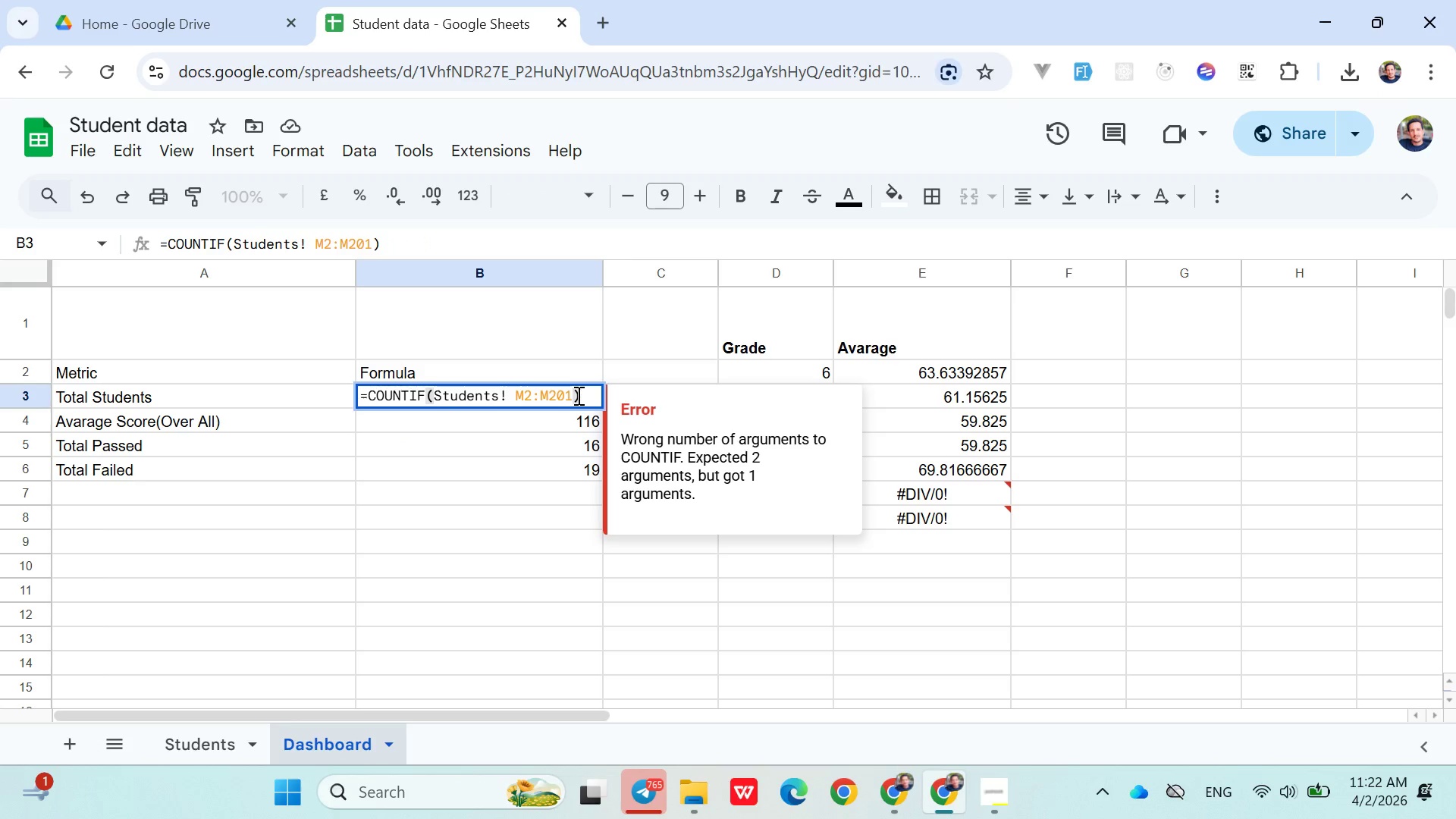 
key(Enter)
 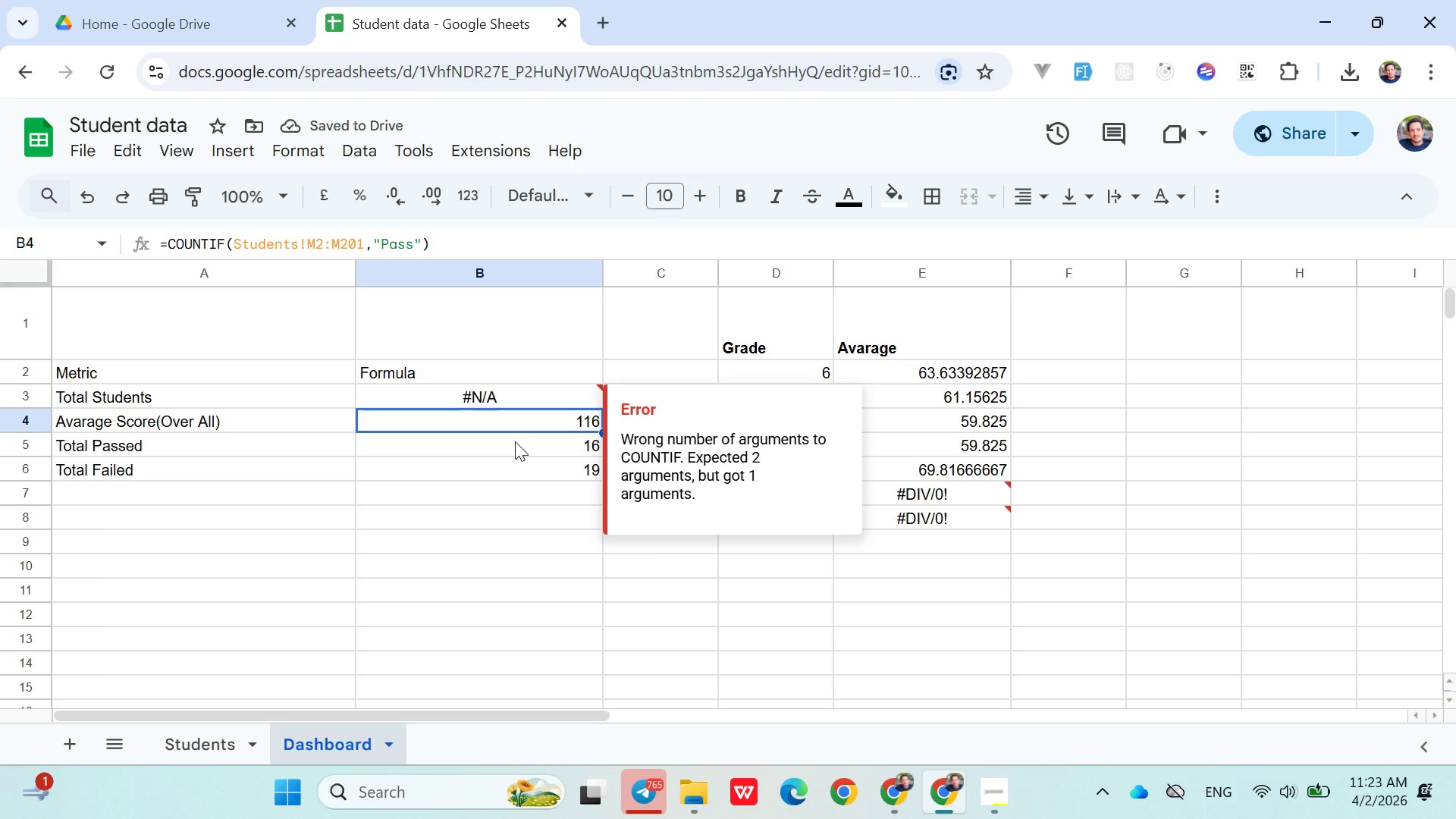 
key(Control+Z)
 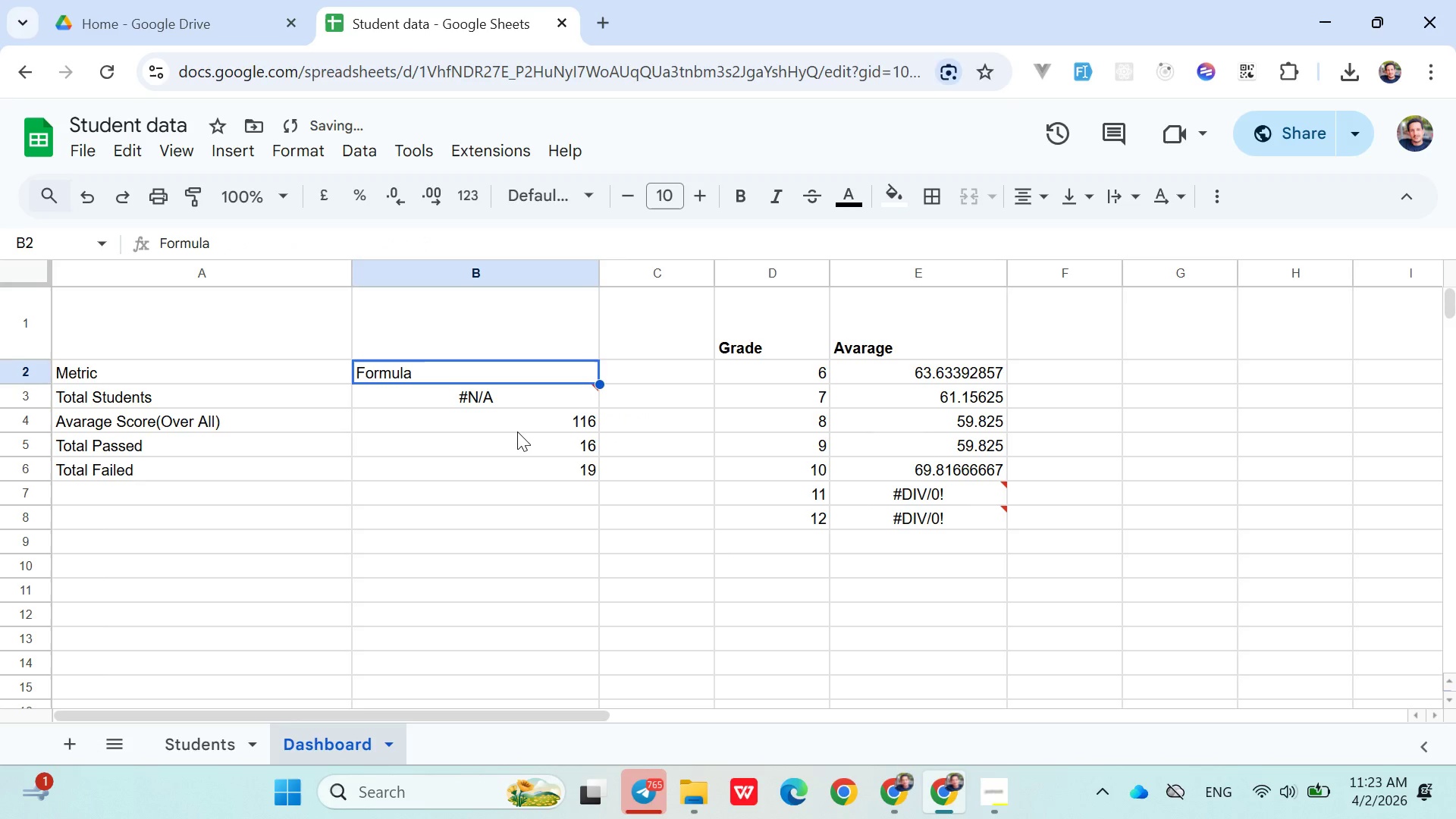 
key(Control+Z)
 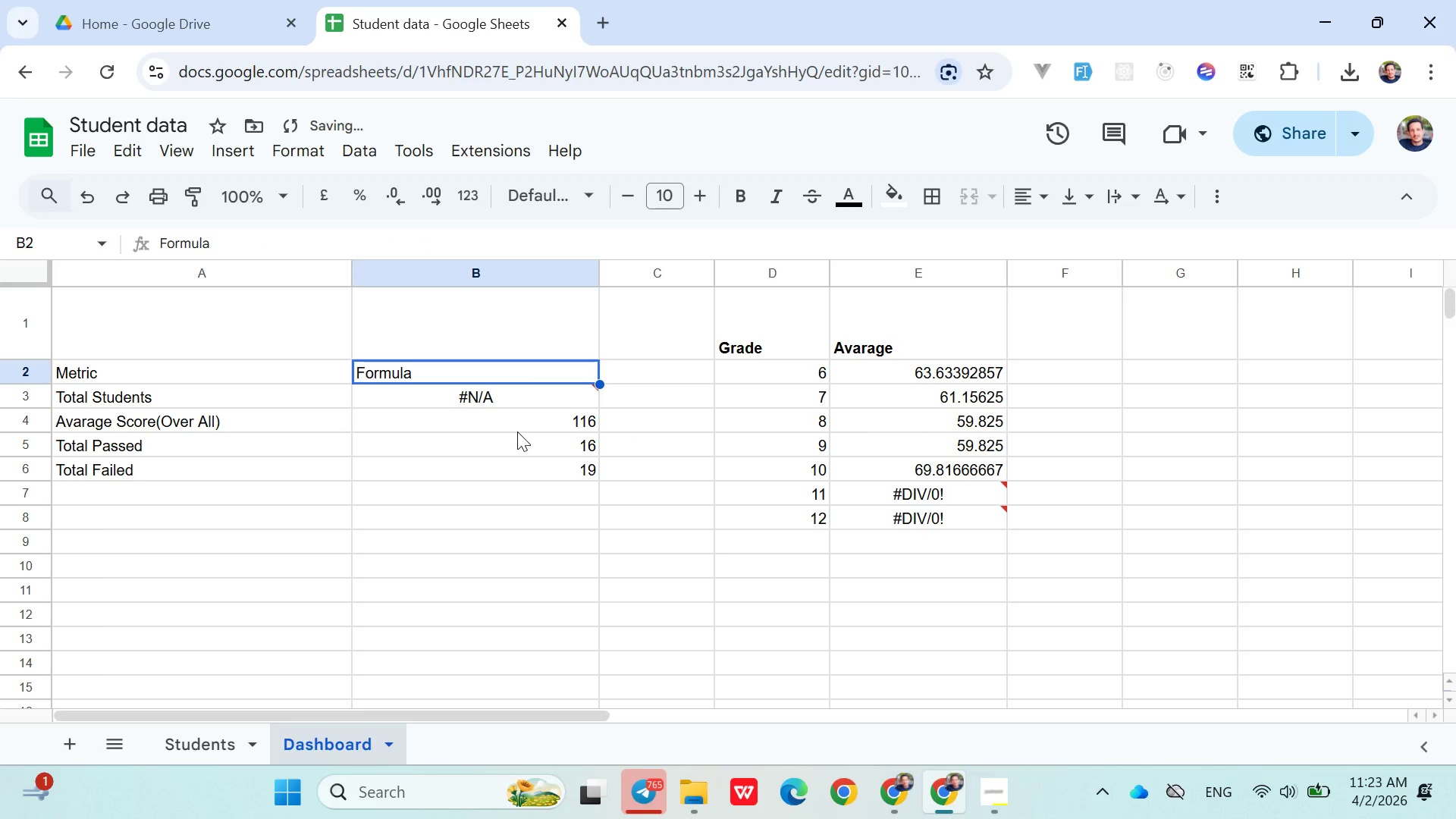 
key(Control+Z)
 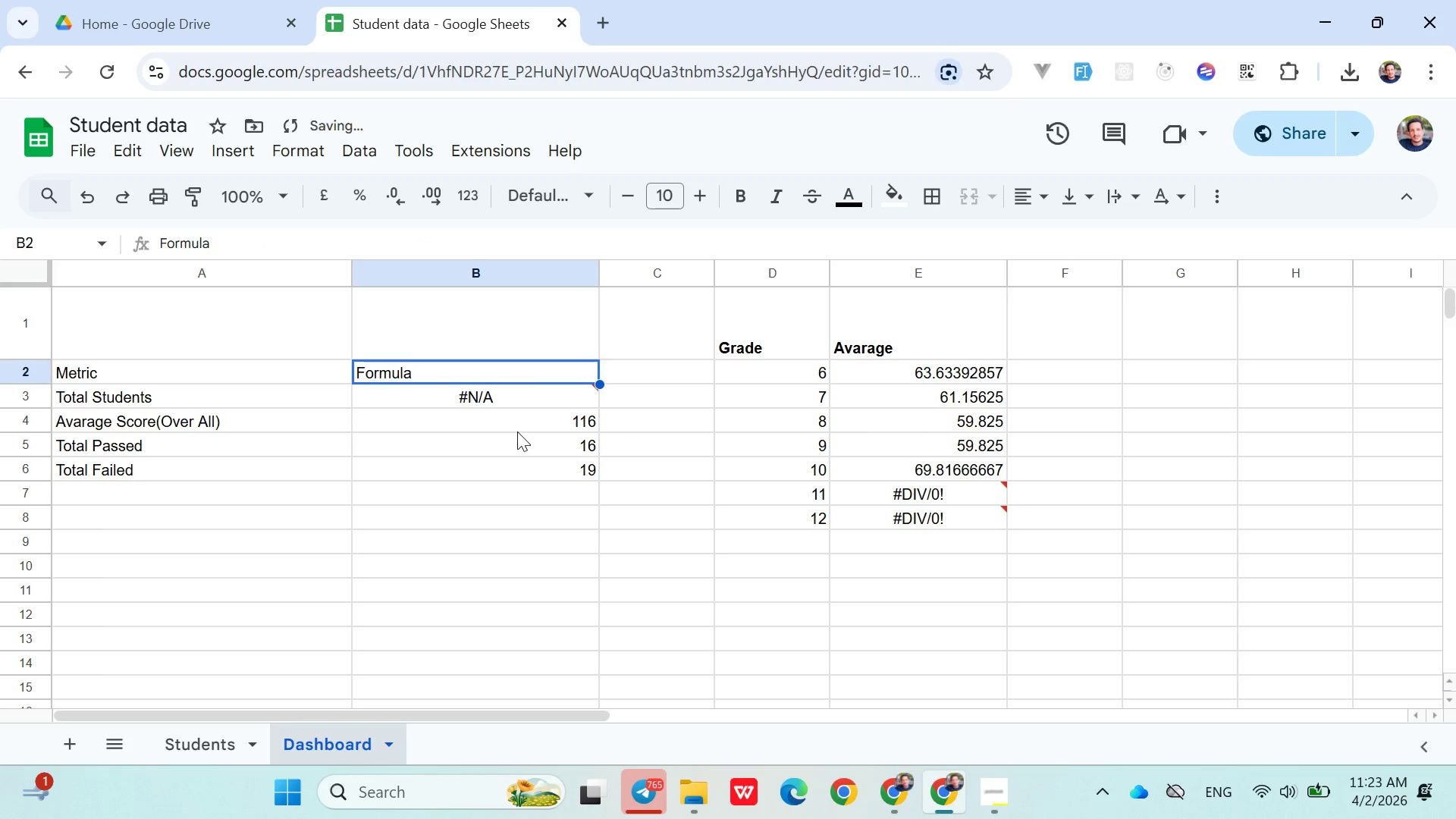 
key(Control+Z)
 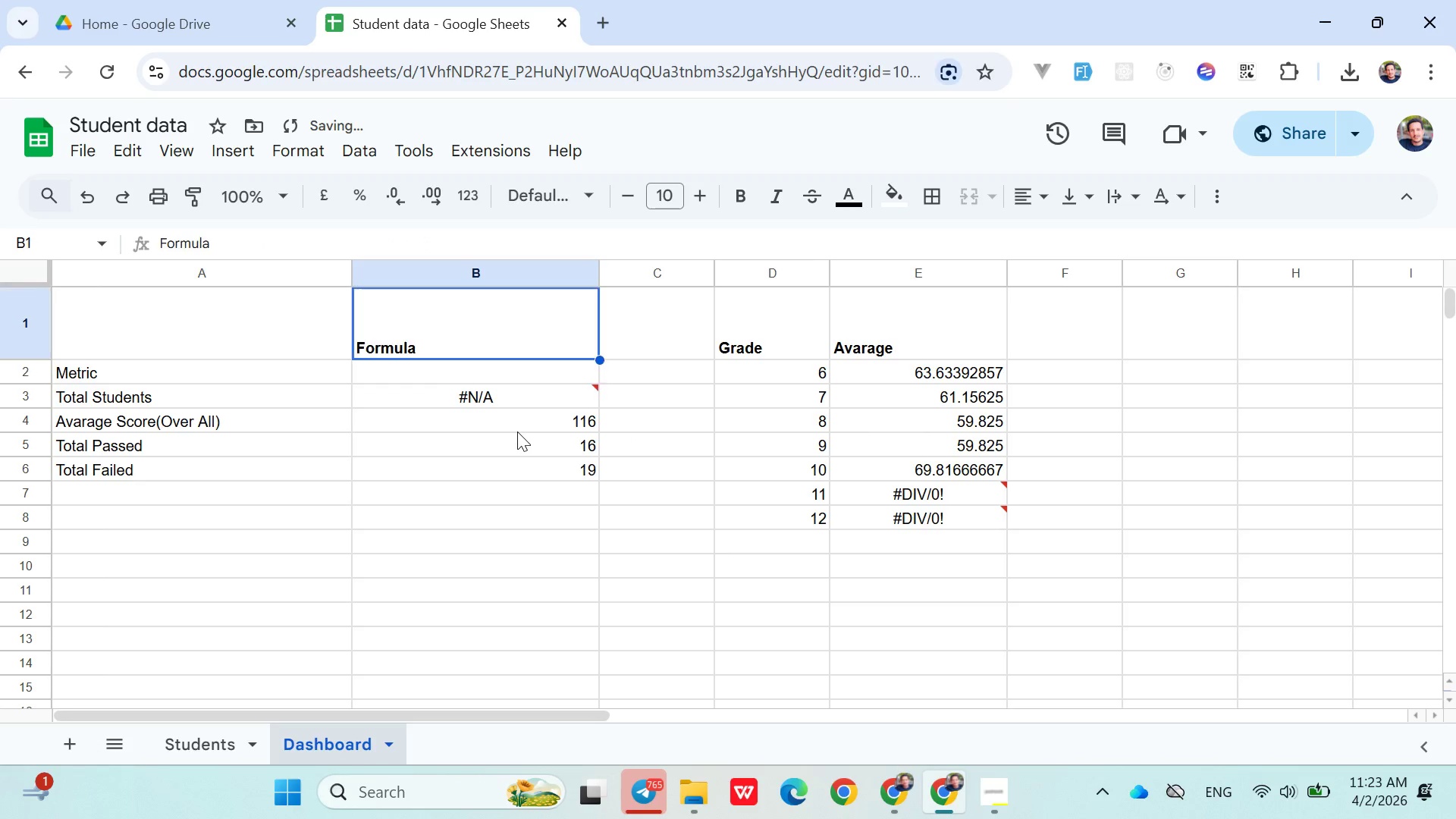 
key(Control+Z)
 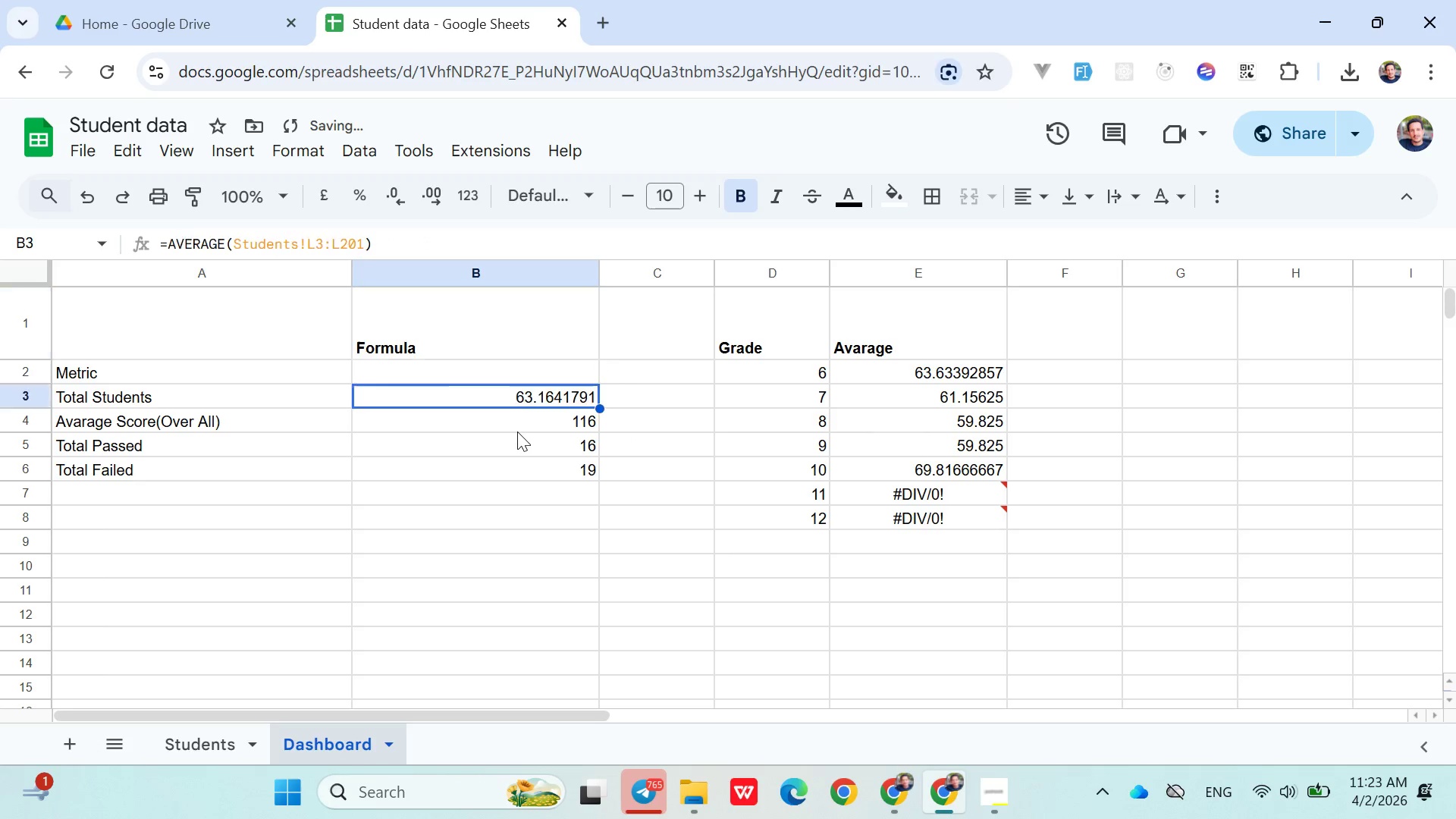 
key(Control+Z)
 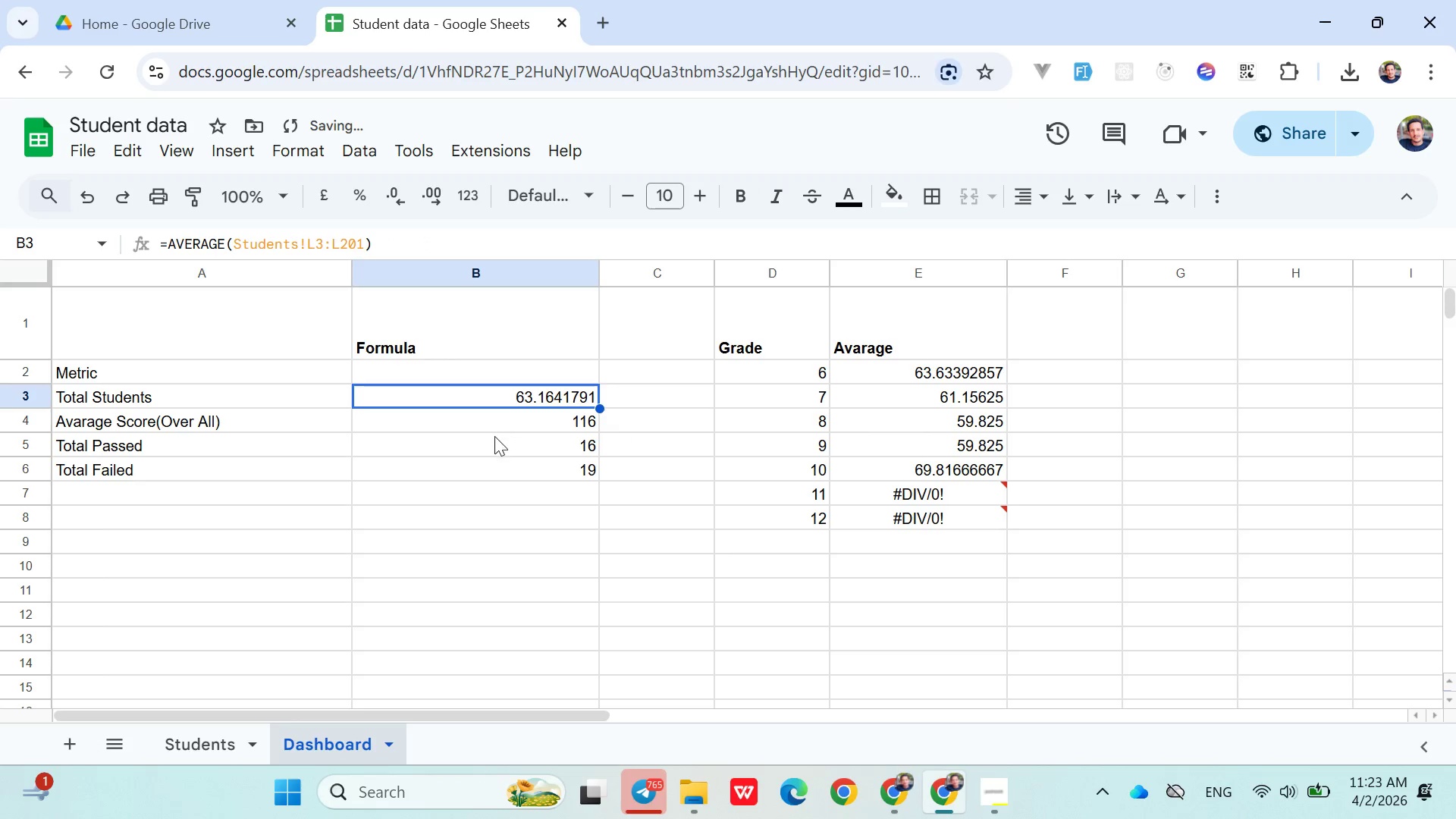 
hold_key(key=ControlLeft, duration=1.51)
 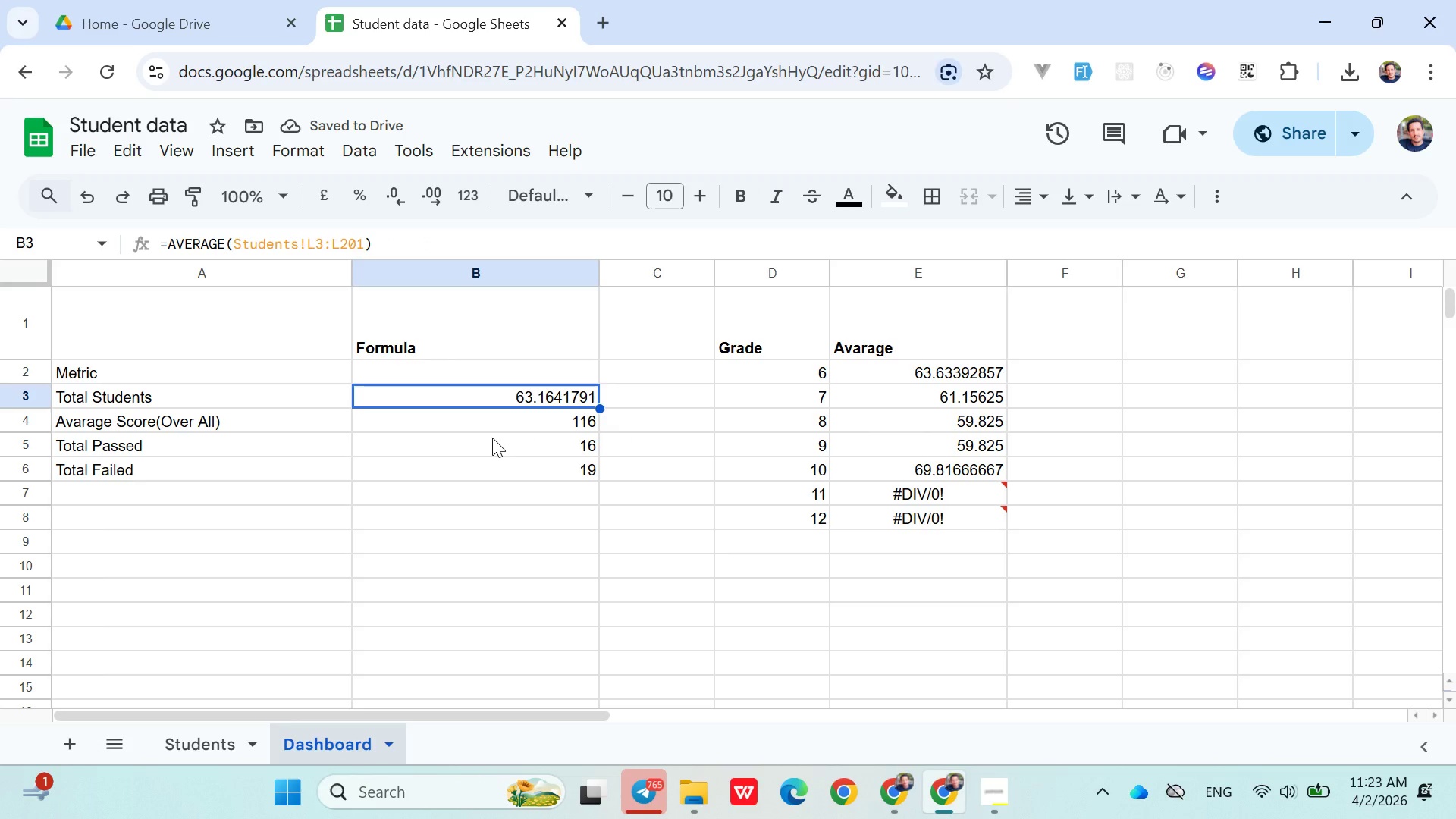 
hold_key(key=ControlLeft, duration=0.66)
 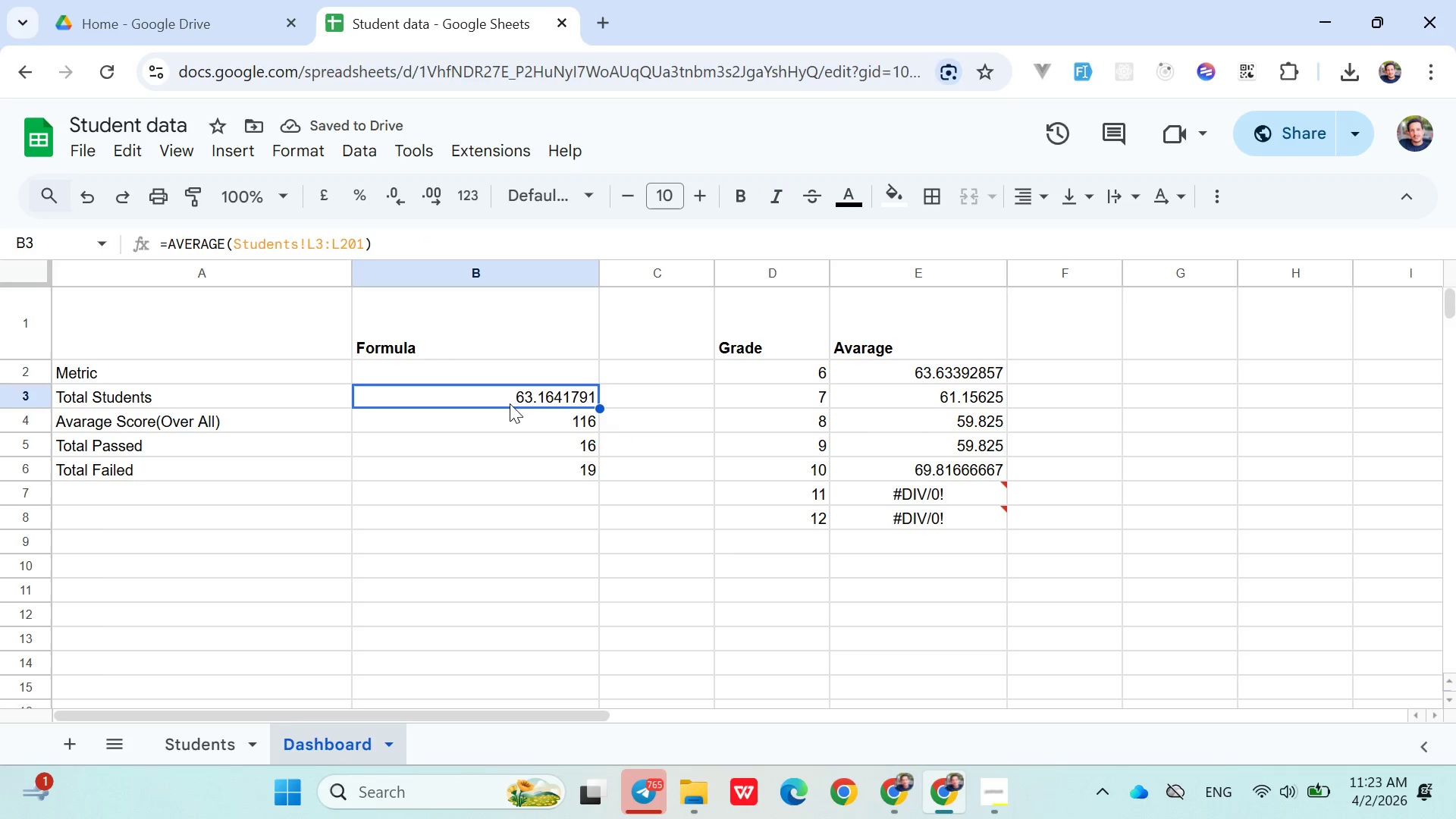 
left_click([510, 403])
 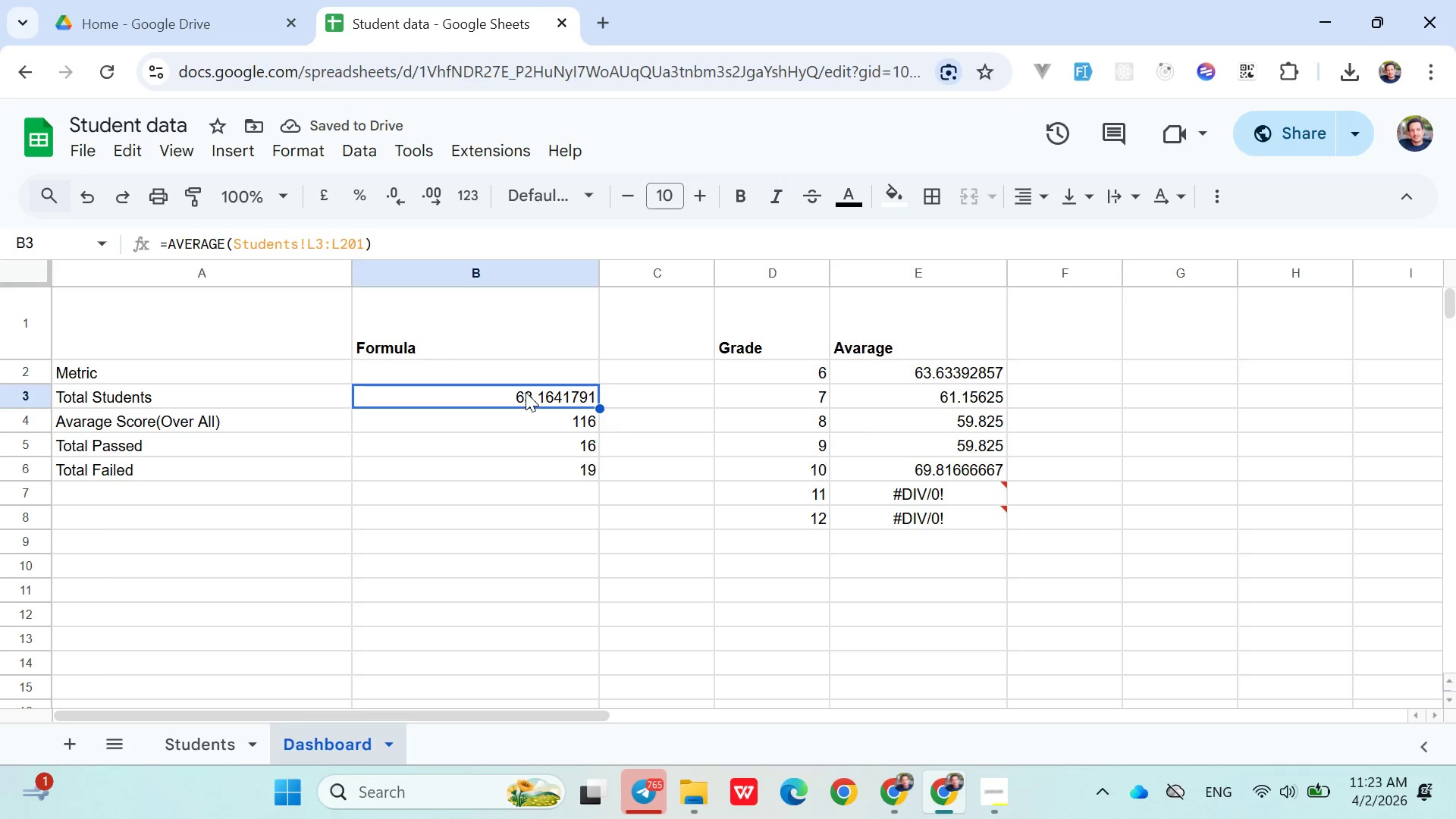 
double_click([526, 392])
 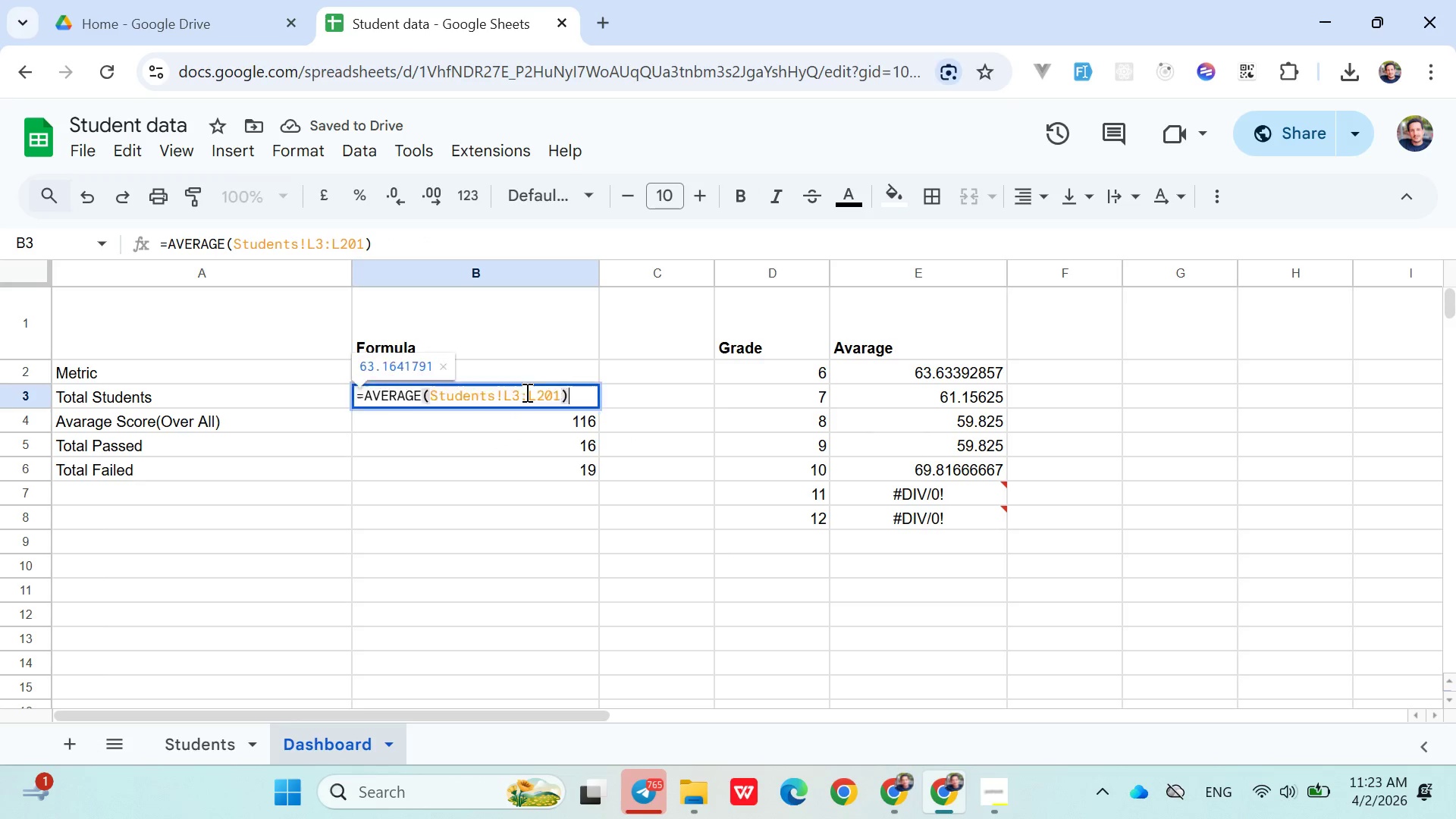 
triple_click([526, 392])
 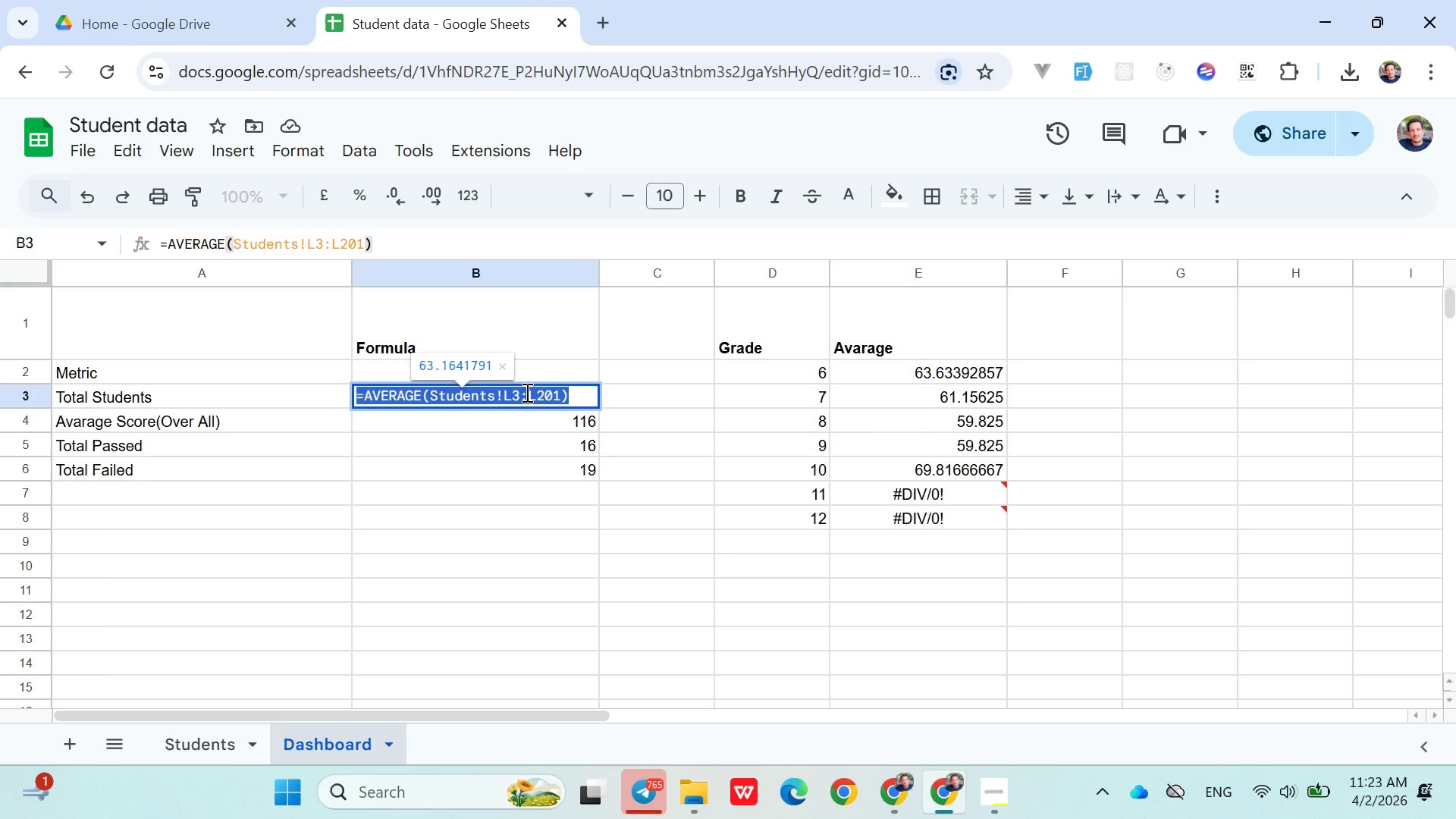 
key(Control+X)
 